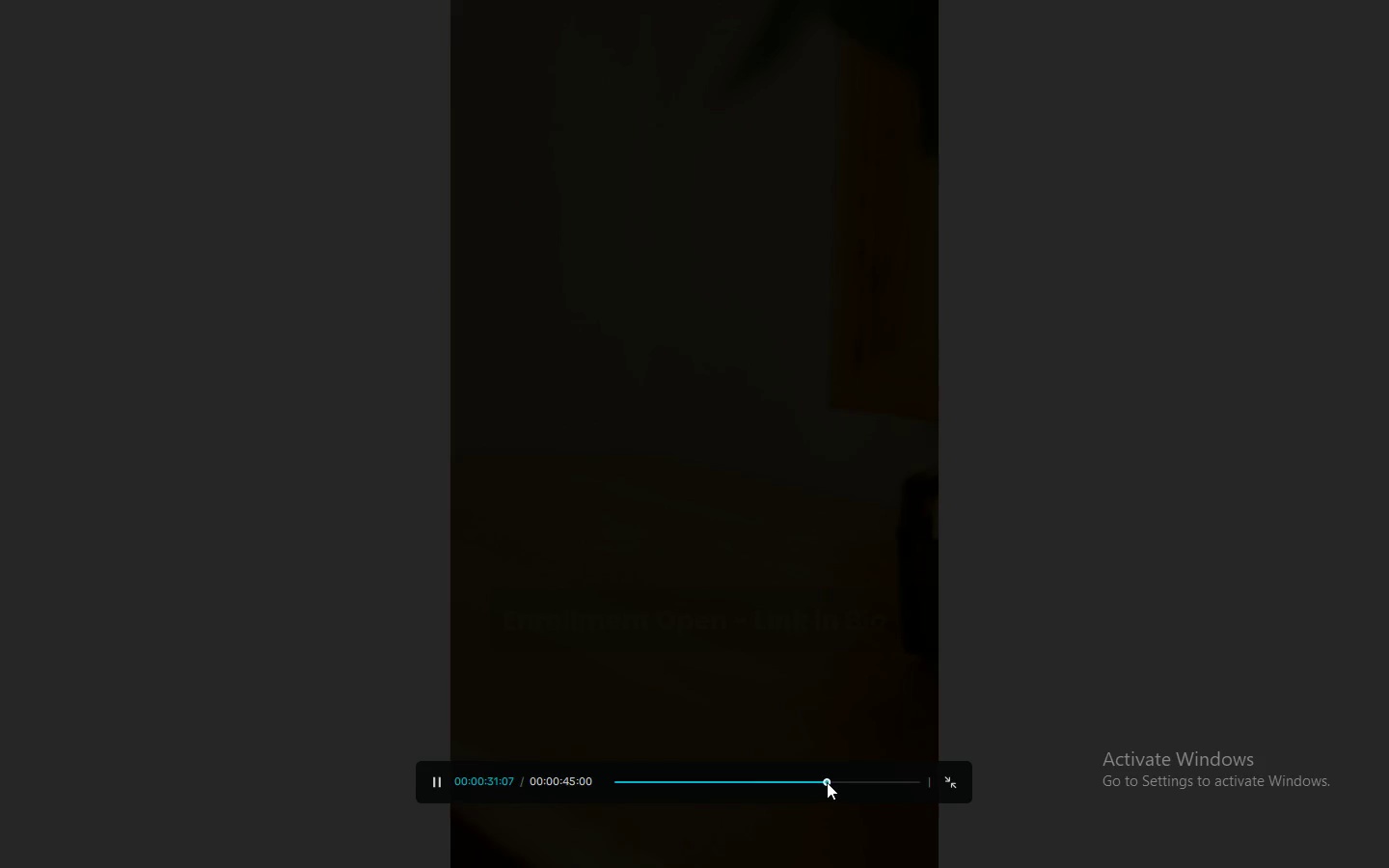 
key(Space)
 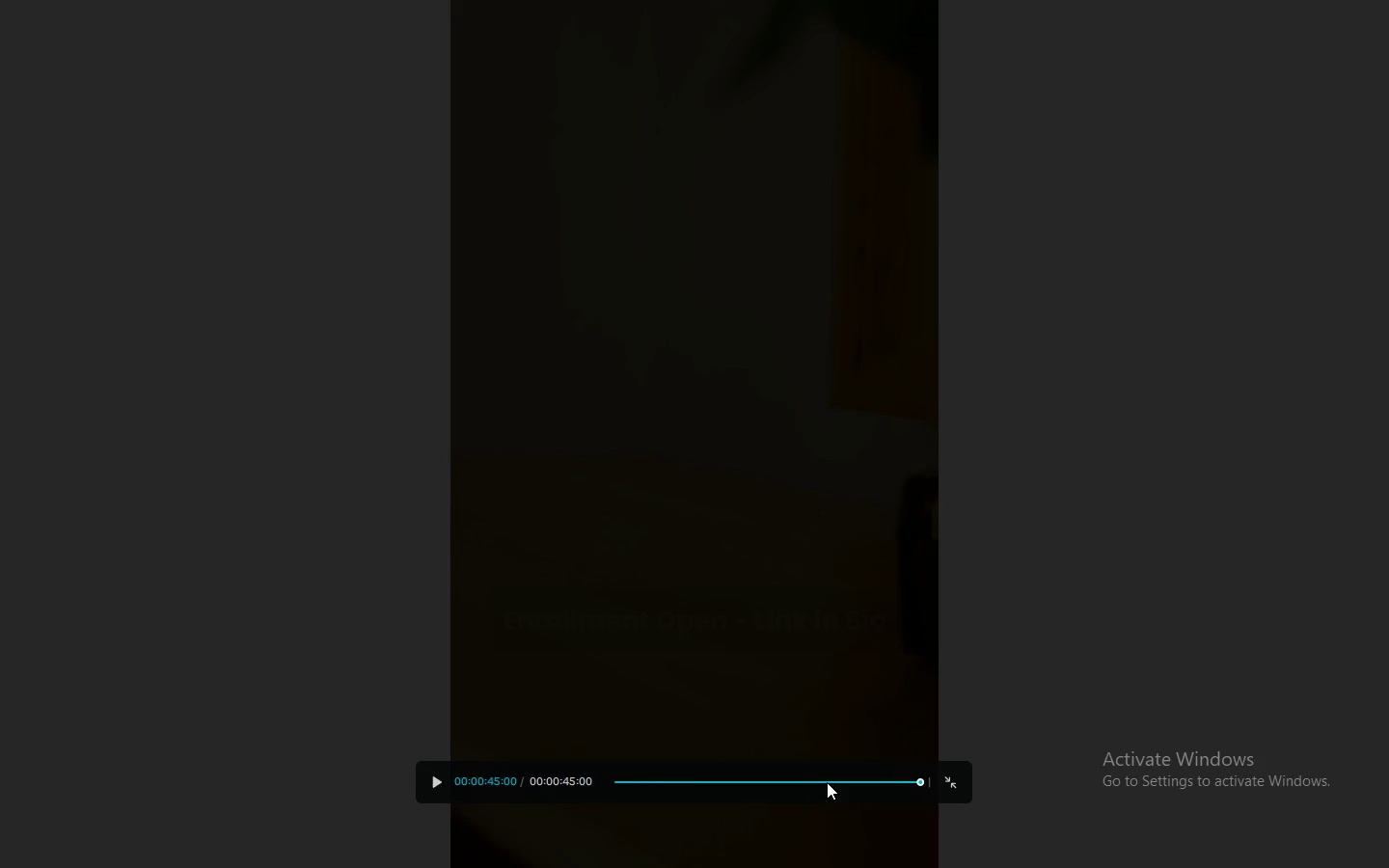 
wait(28.89)
 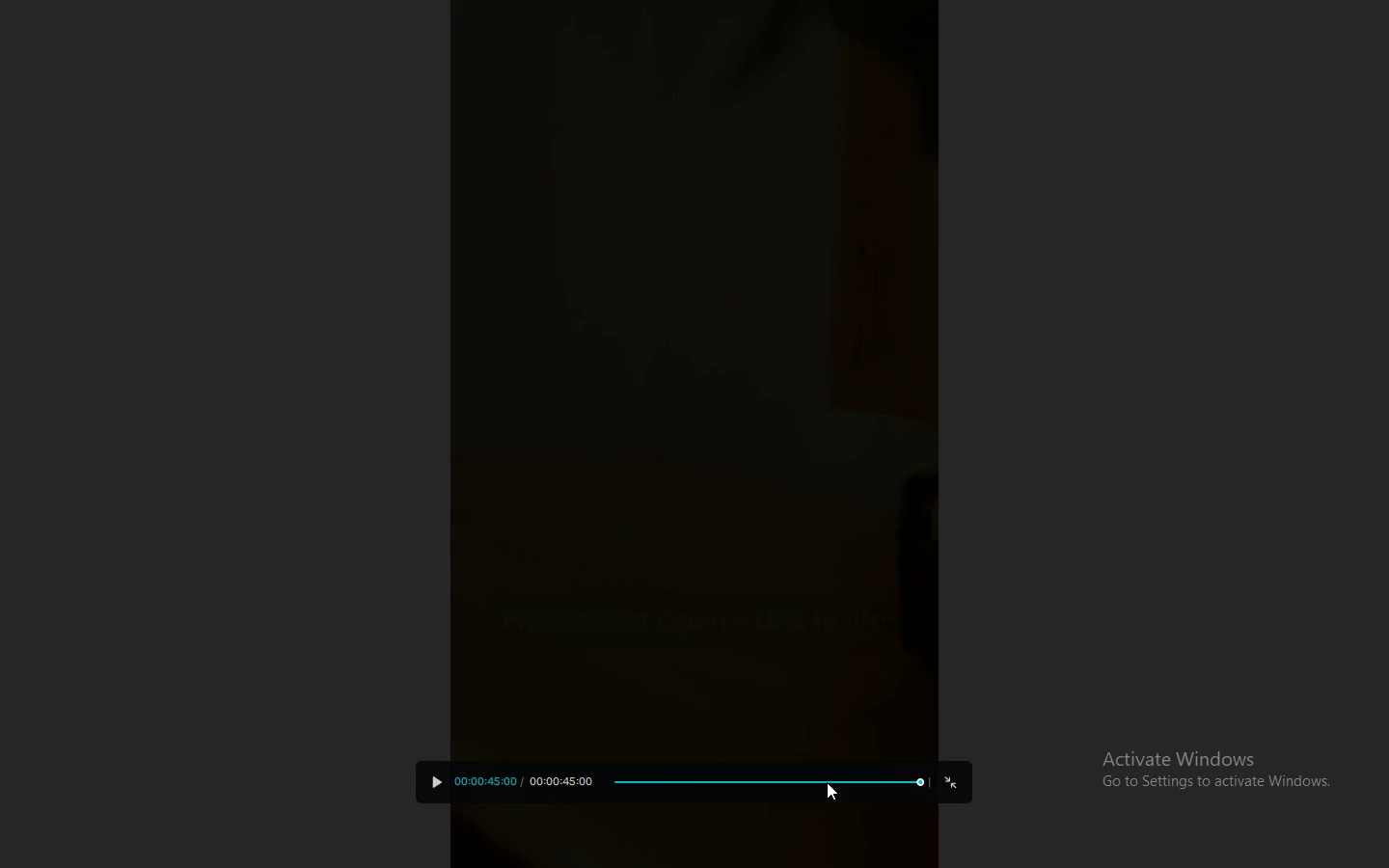 
key(Escape)
 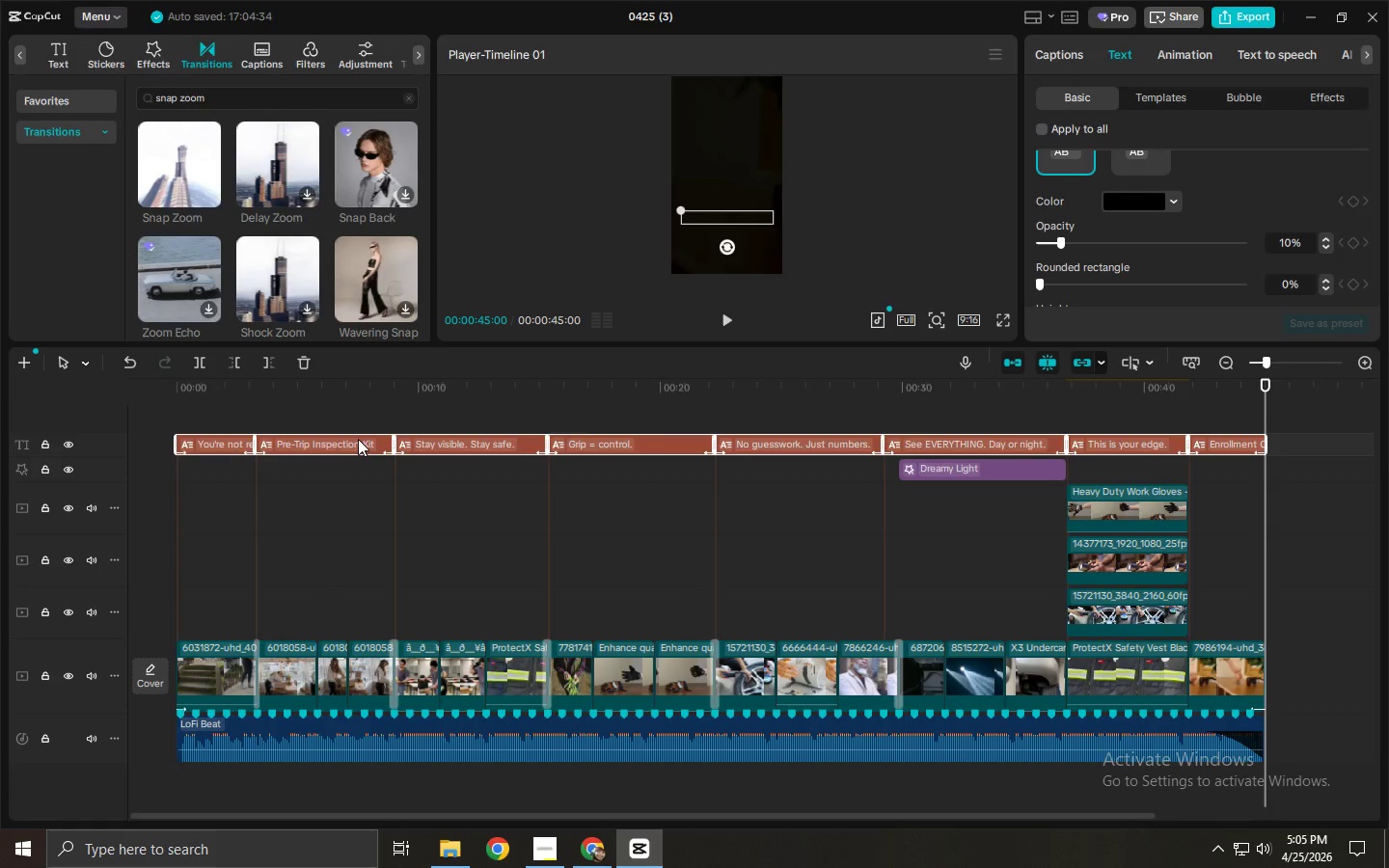 
key(Space)
 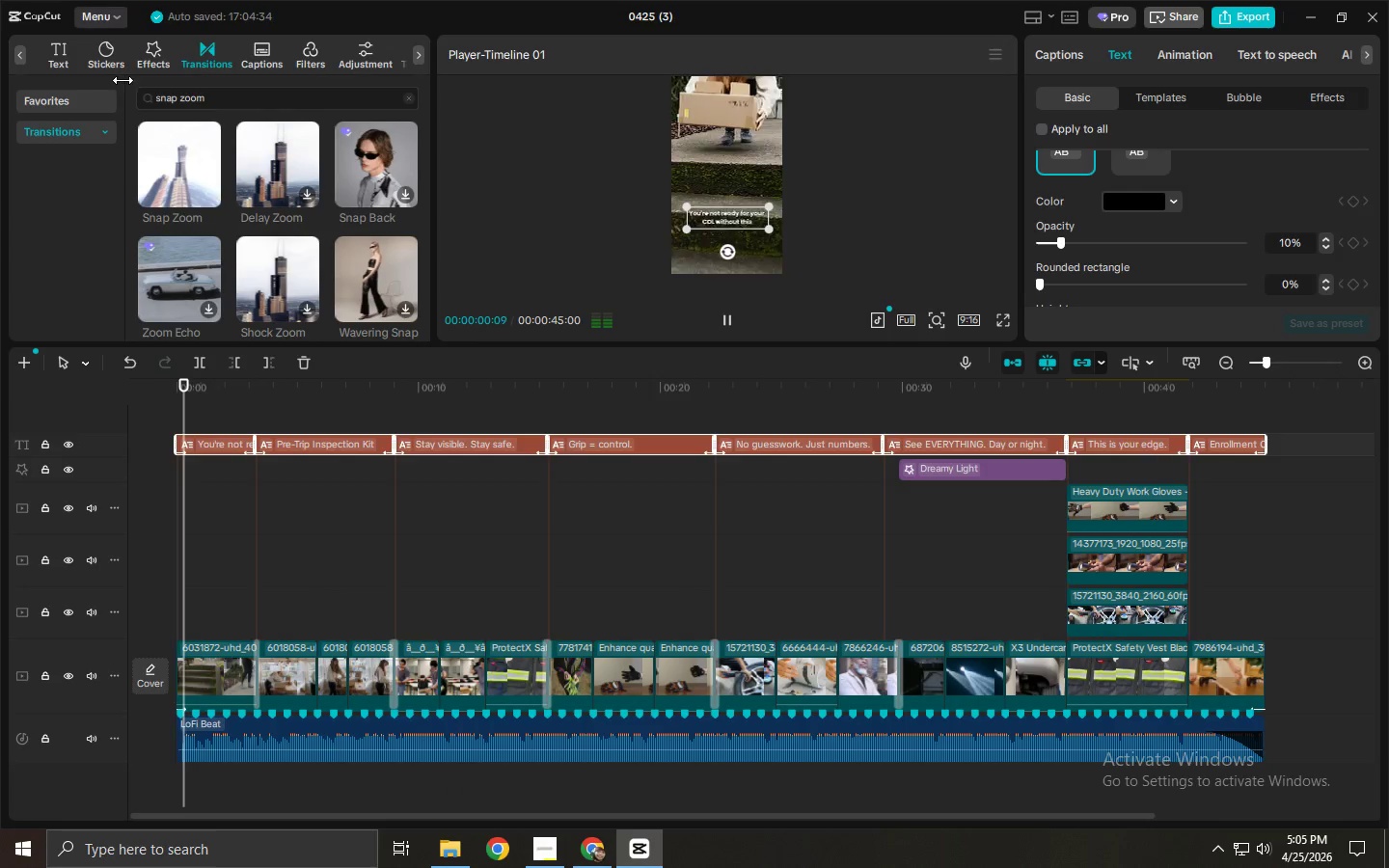 
key(Space)
 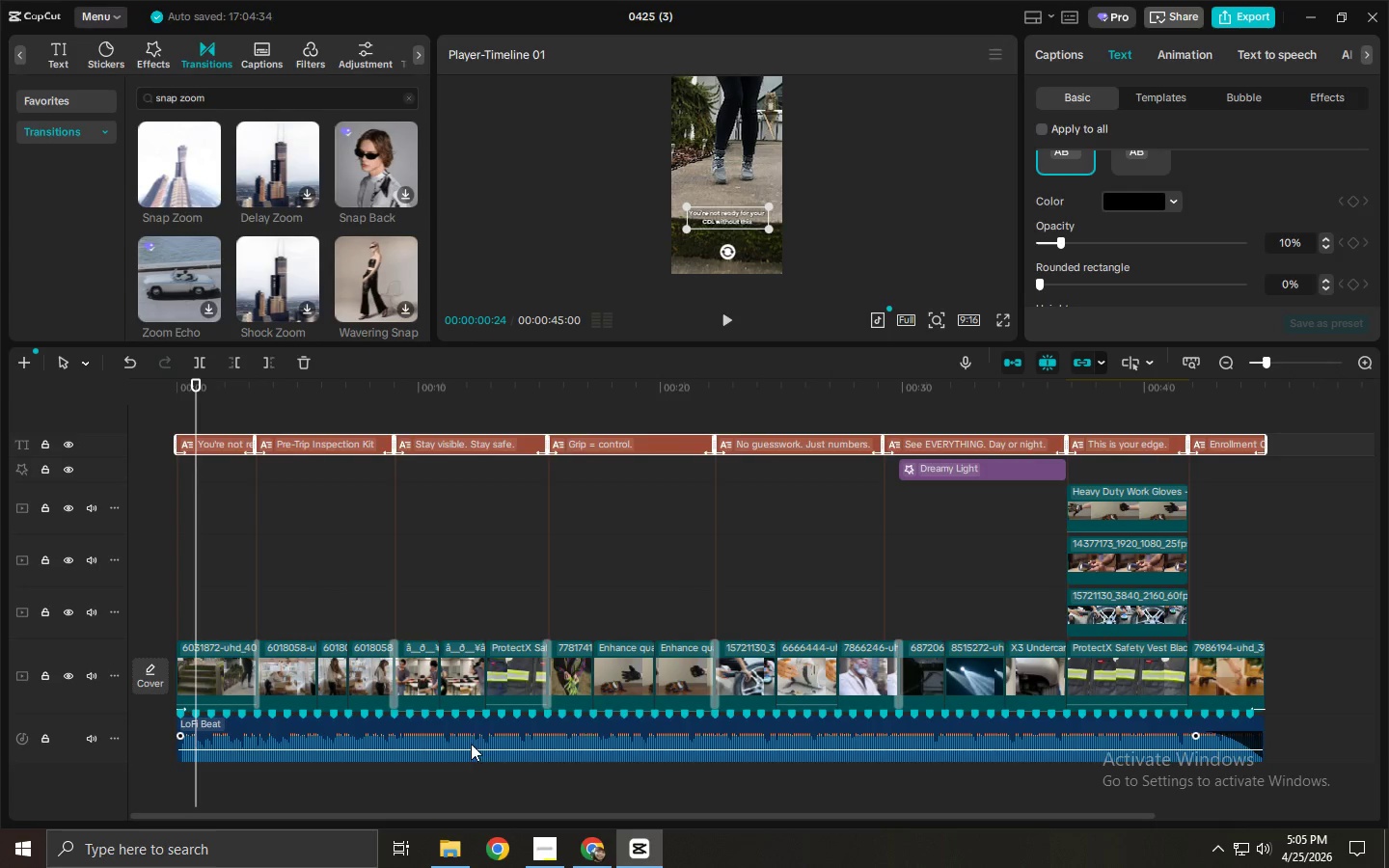 
wait(9.41)
 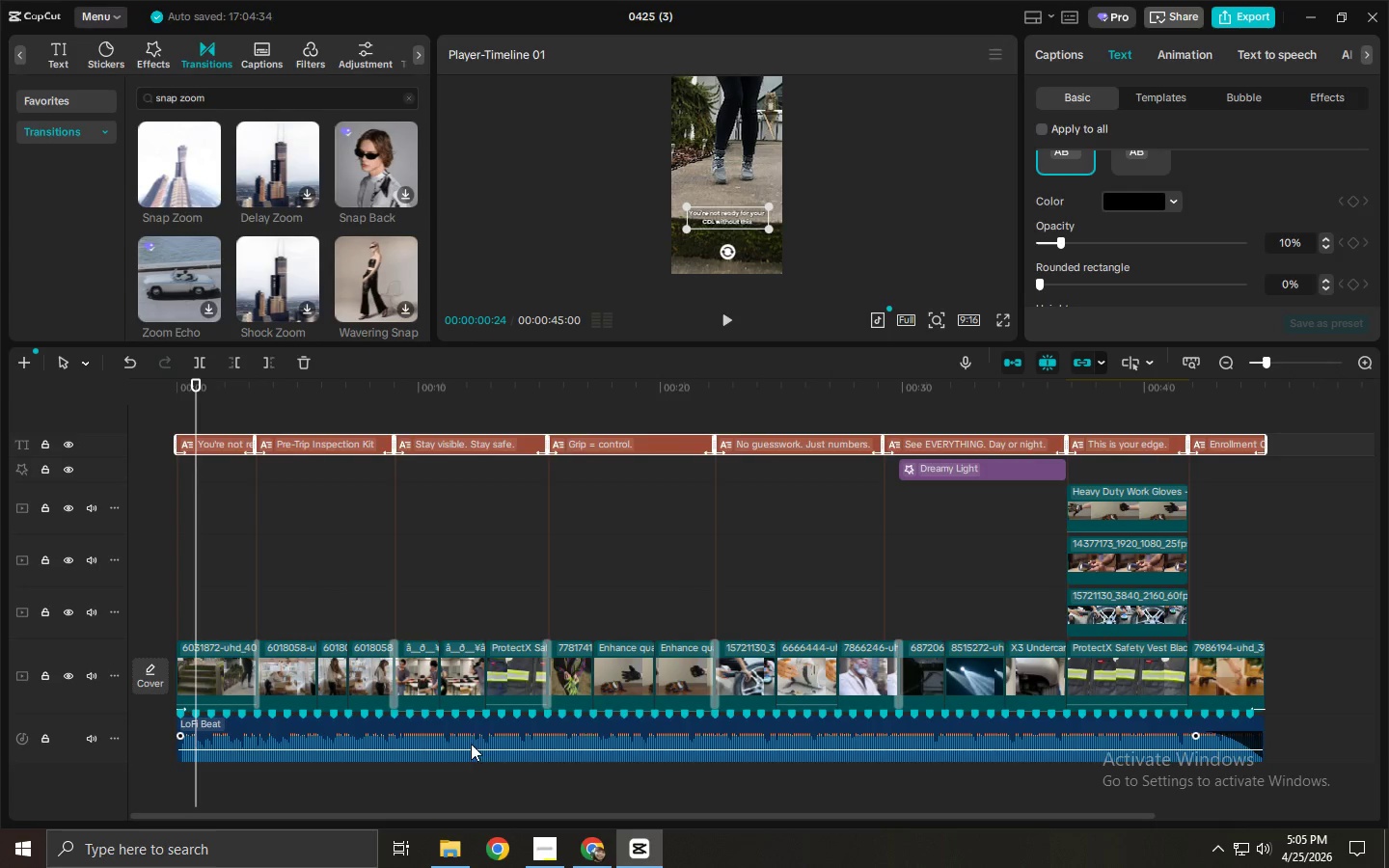 
left_click([99, 38])
 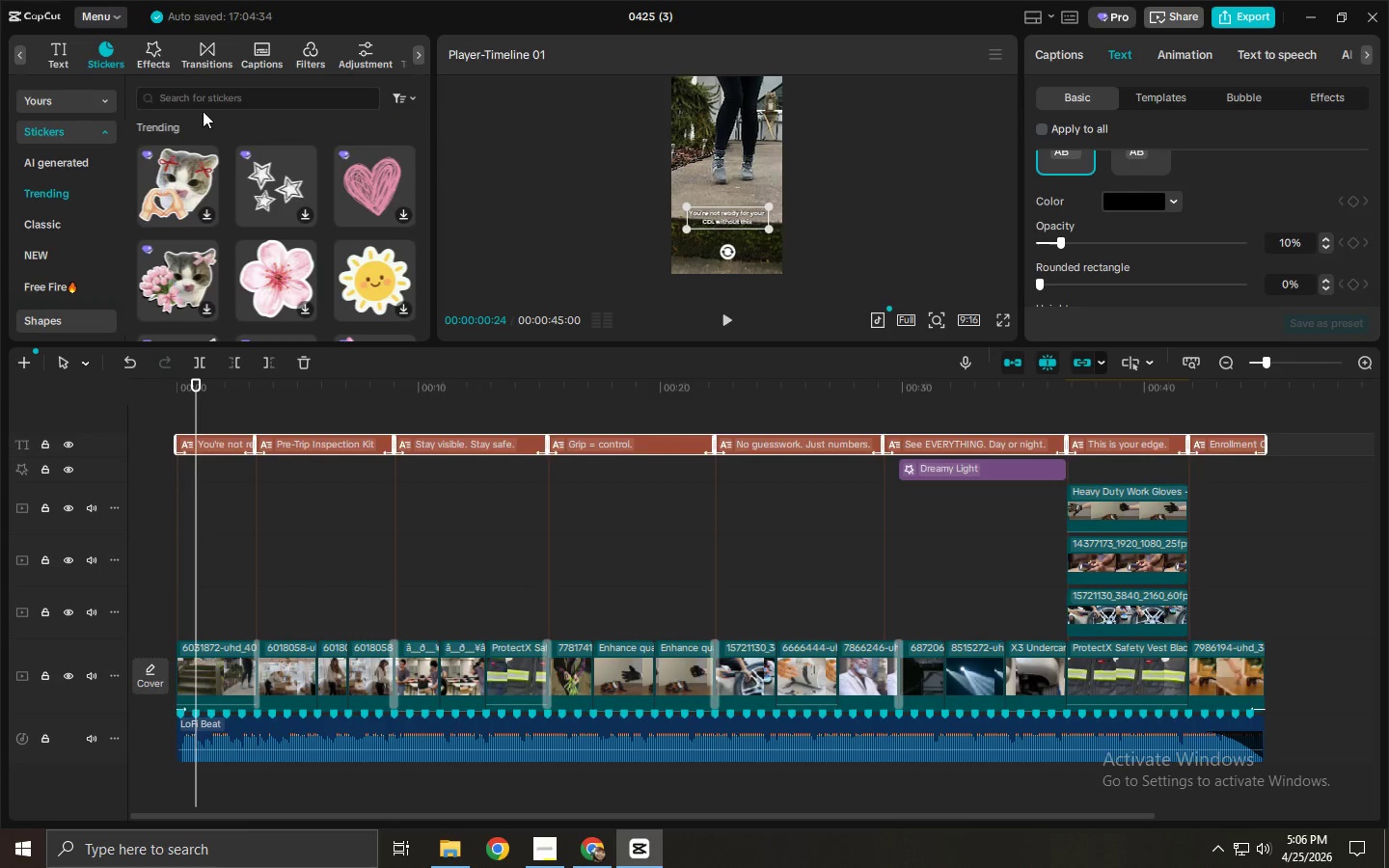 
left_click([213, 106])
 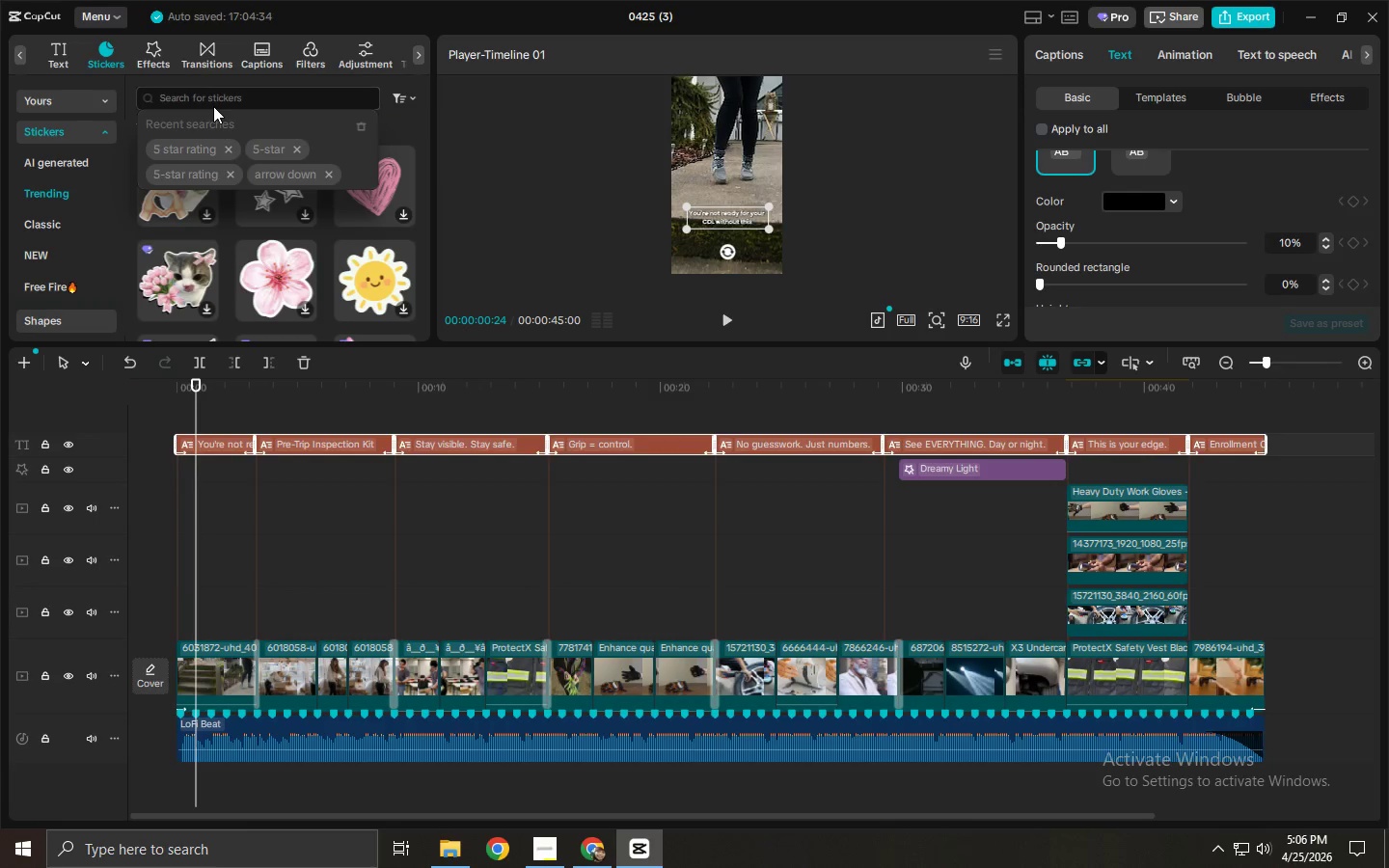 
type(arrow)
 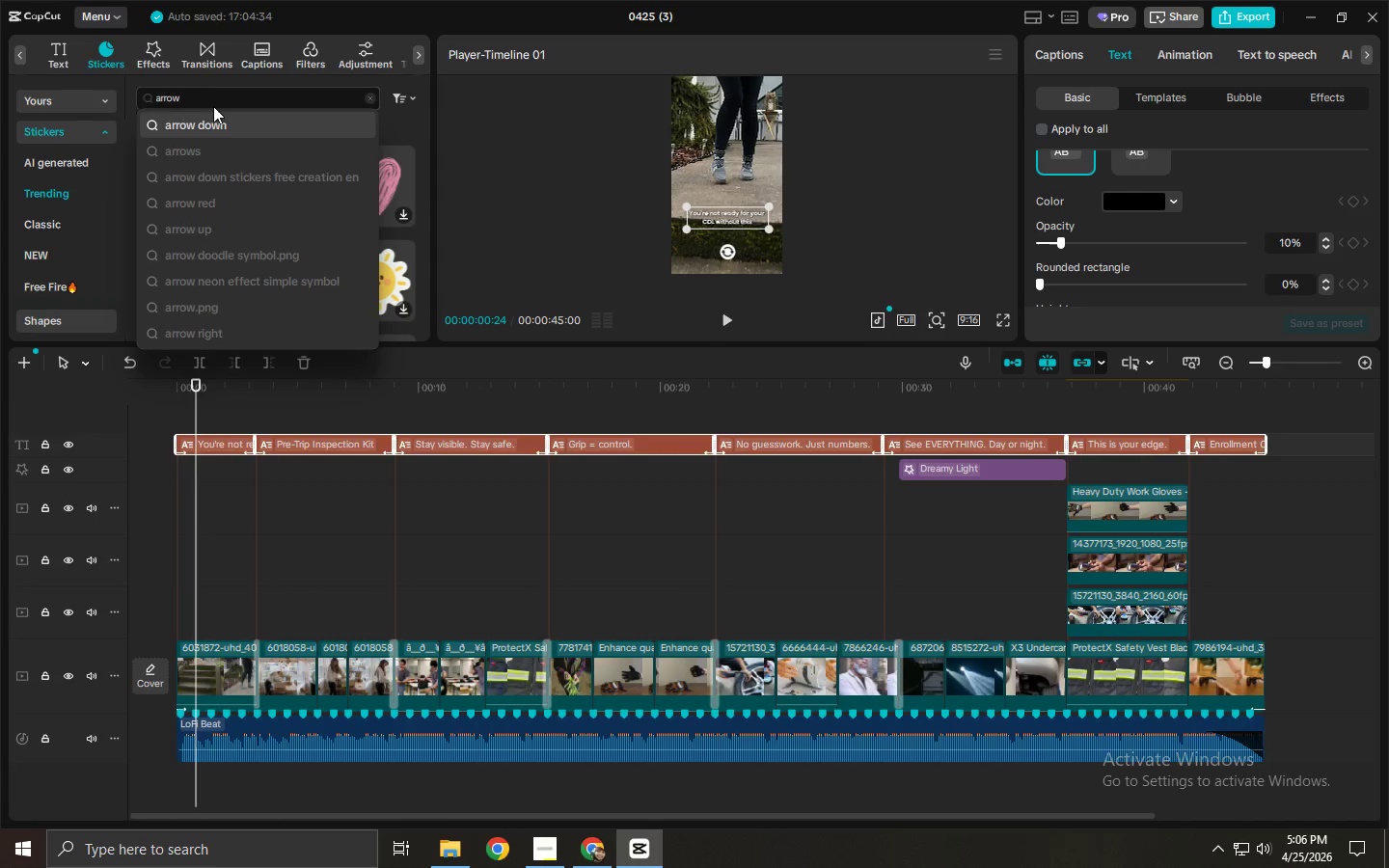 
key(Enter)
 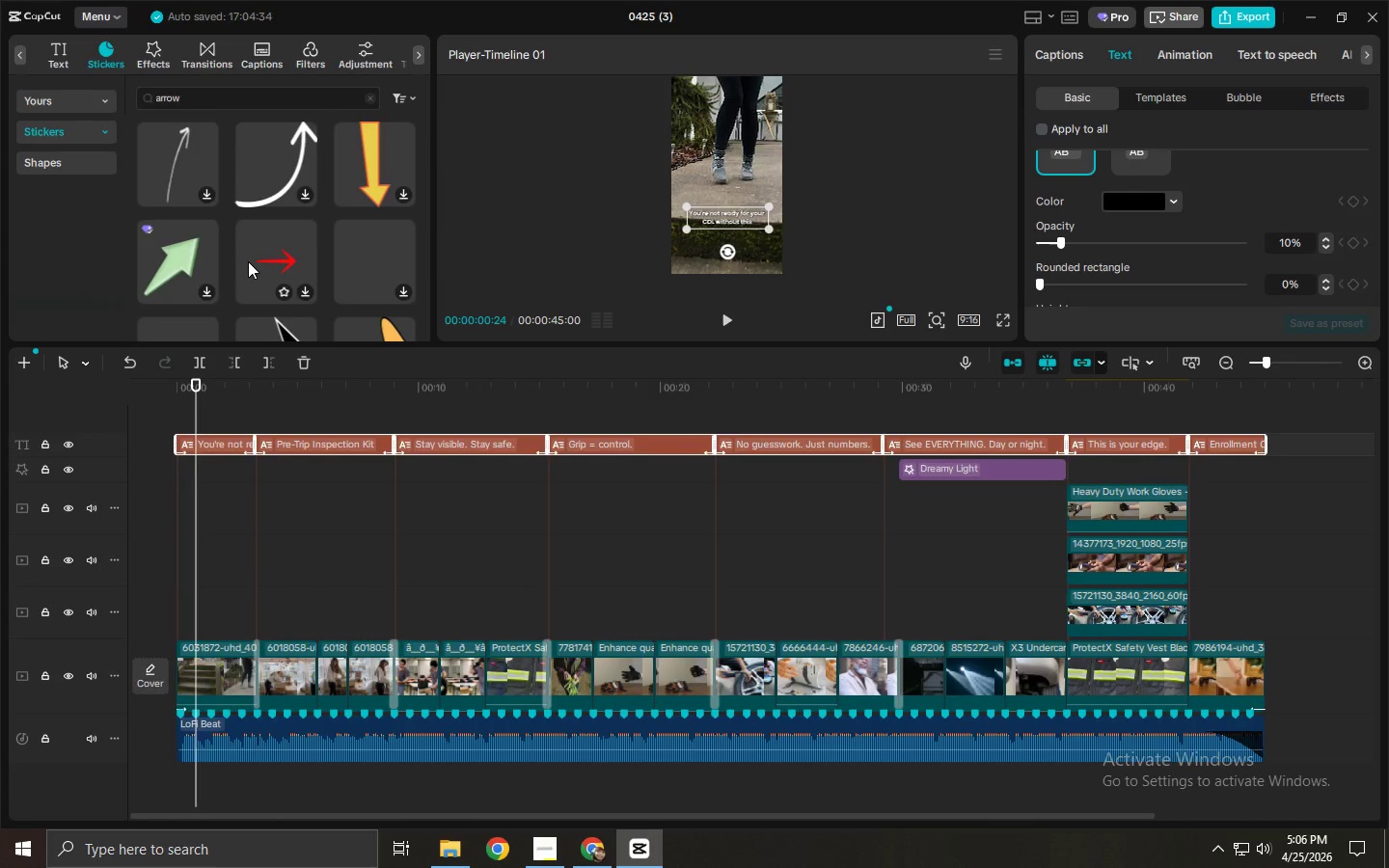 
wait(7.02)
 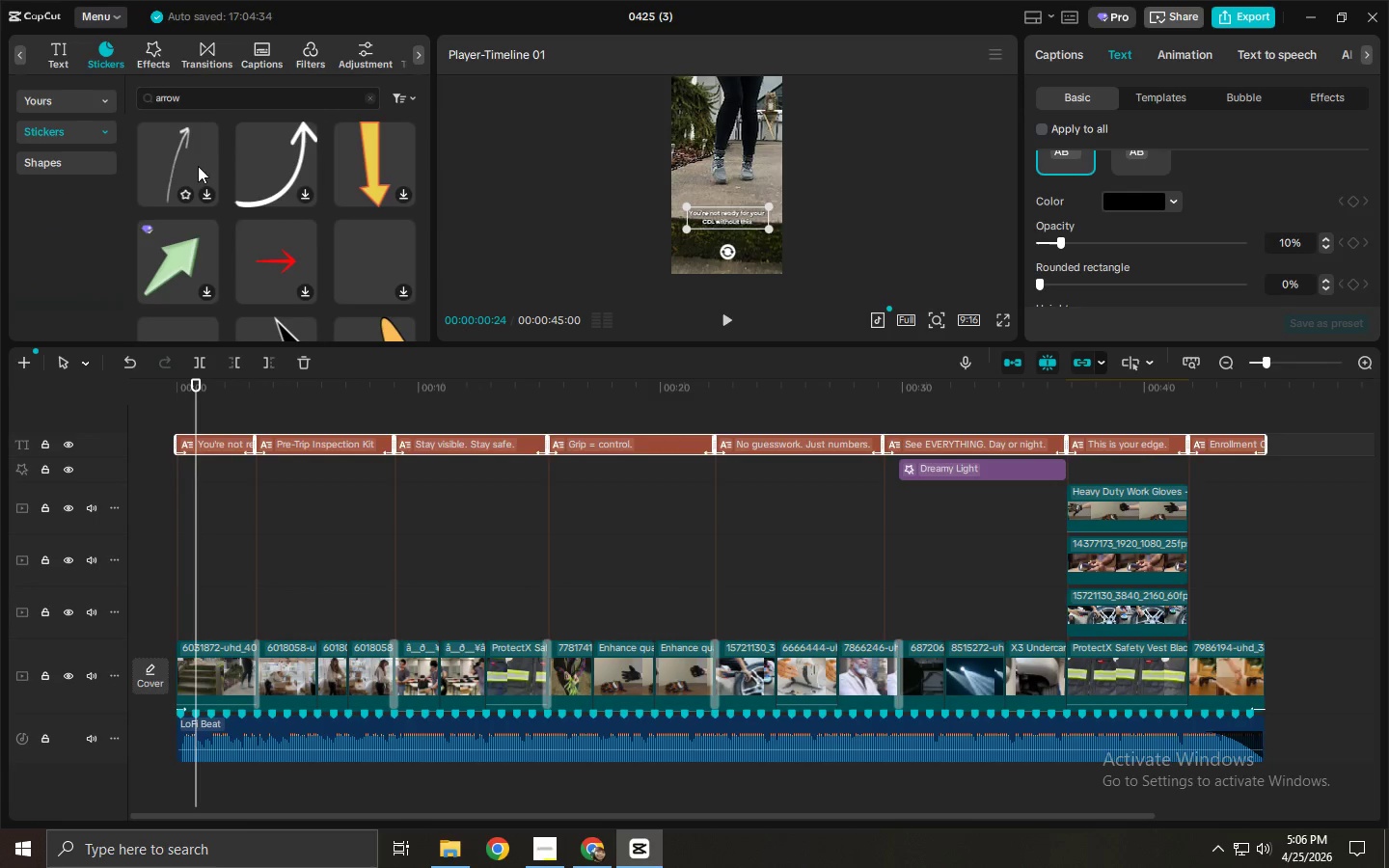 
left_click_drag(start_coordinate=[248, 261], to_coordinate=[1192, 418])
 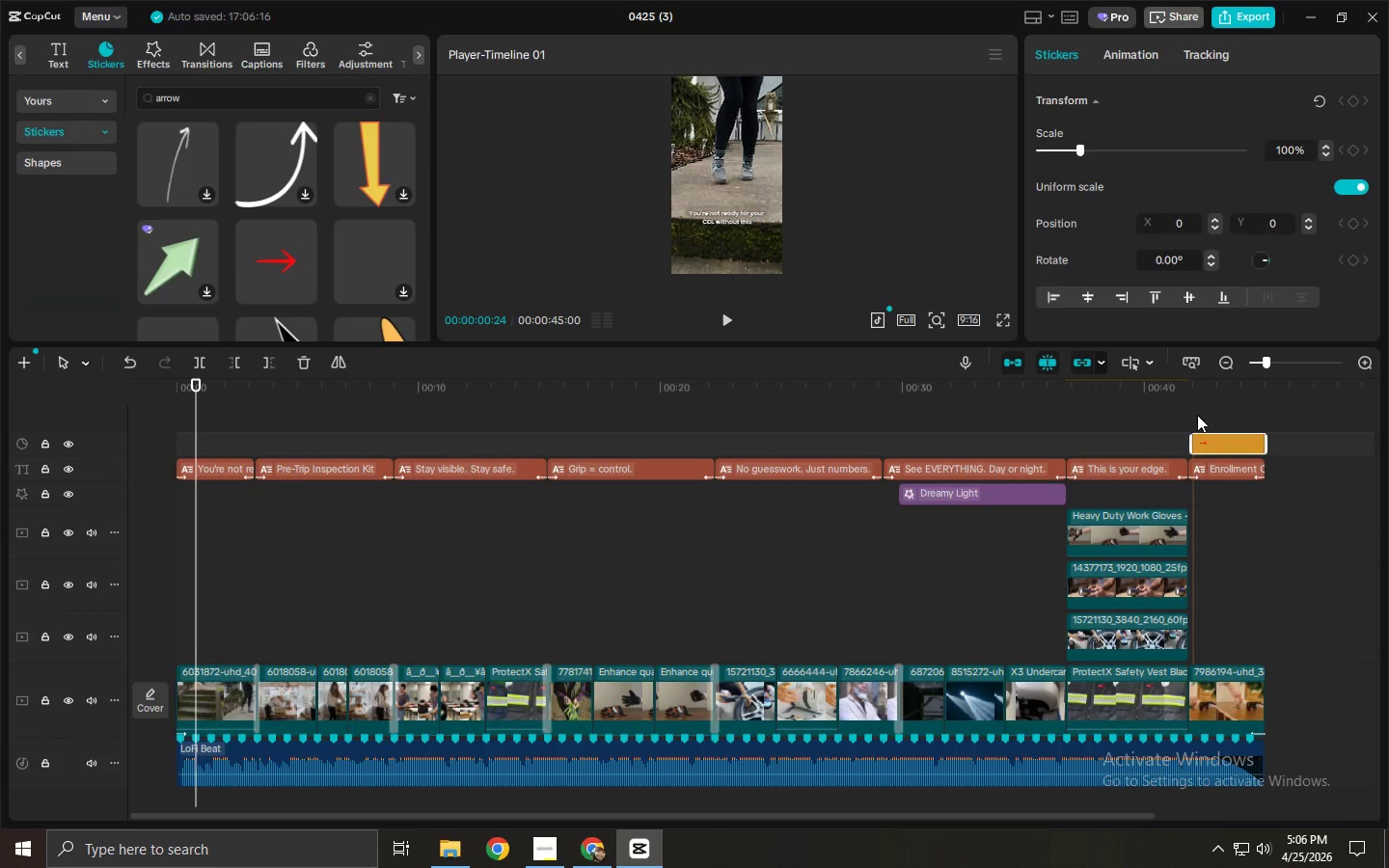 
left_click([1189, 409])
 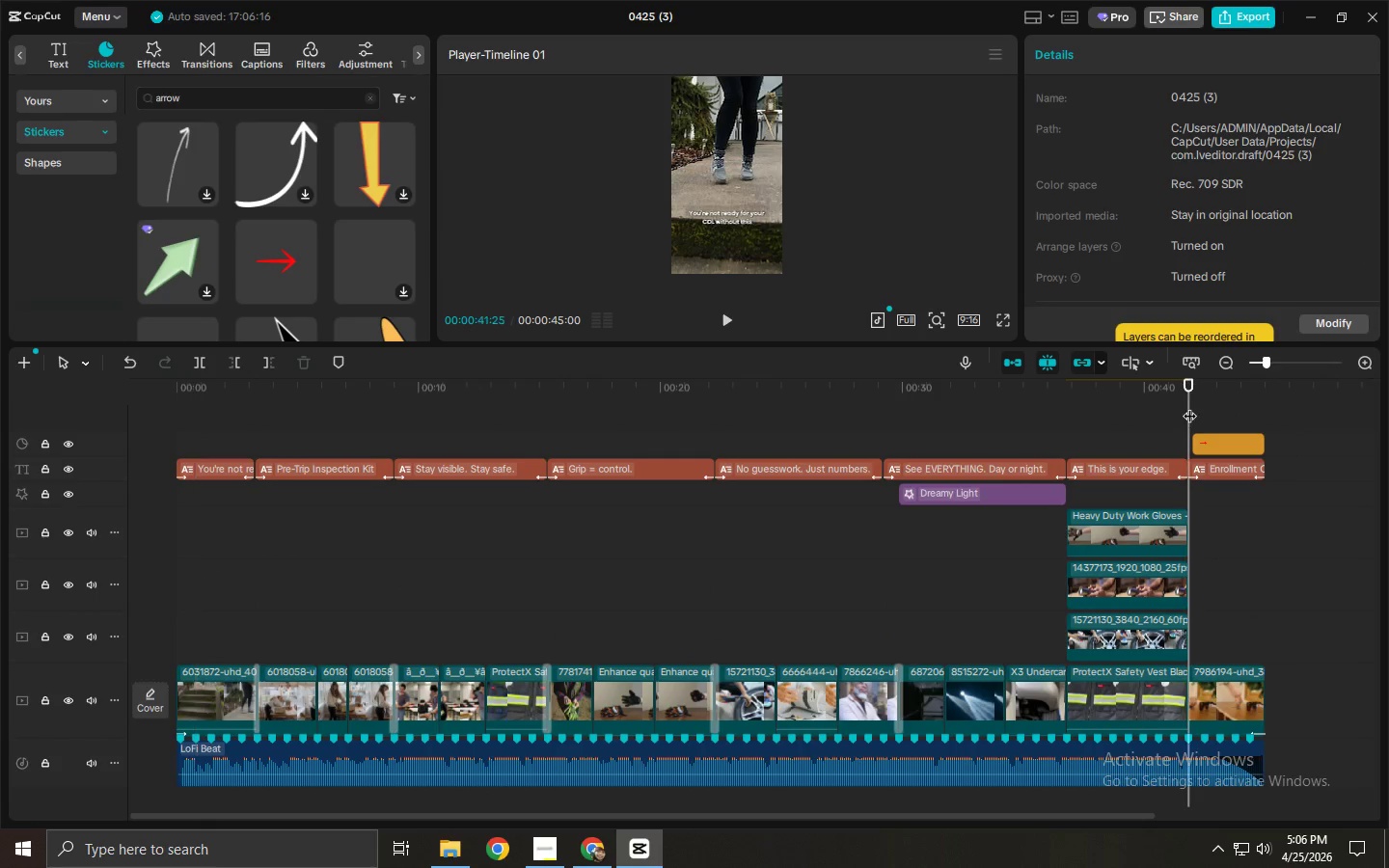 
key(Space)
 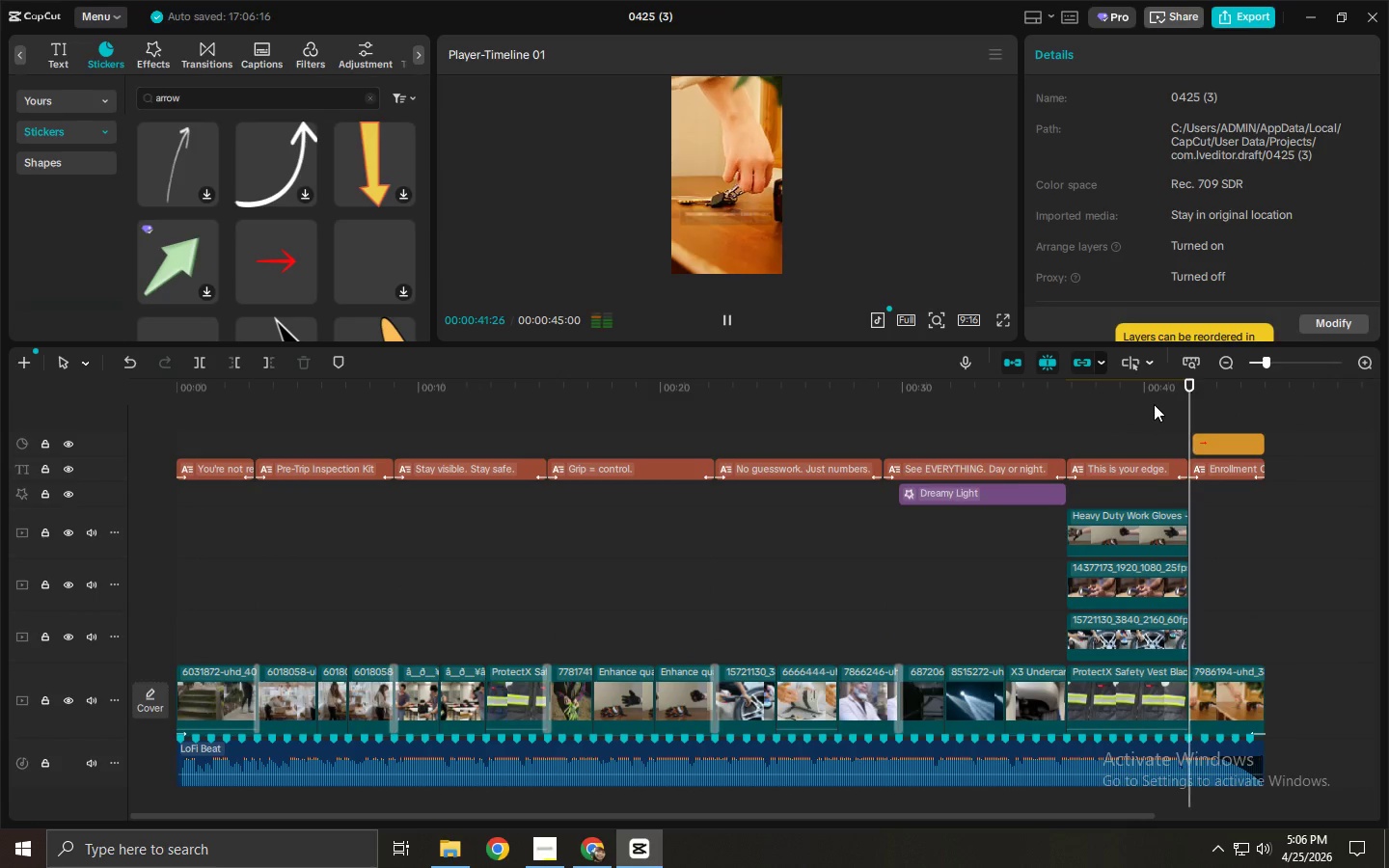 
key(Space)
 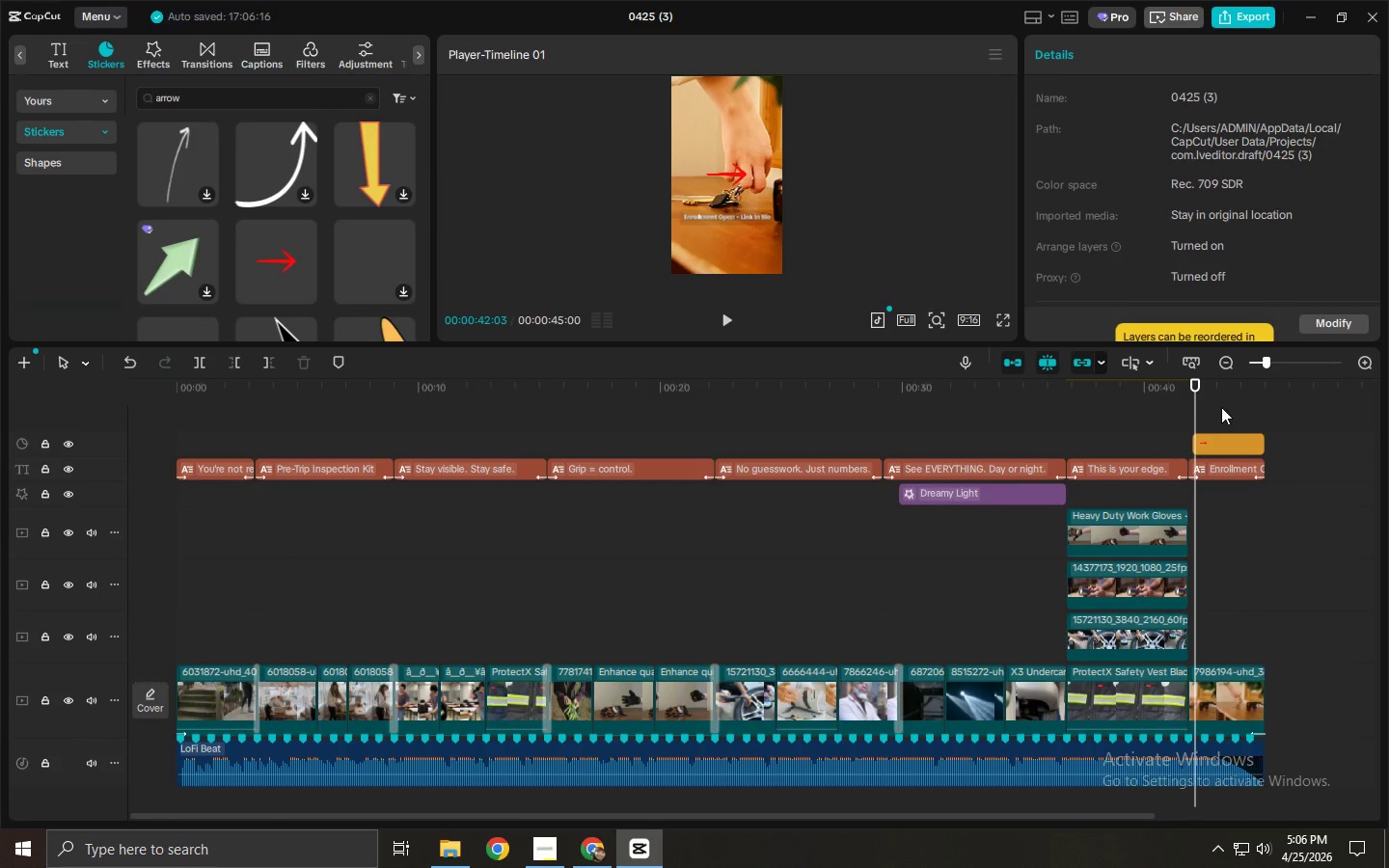 
left_click([738, 174])
 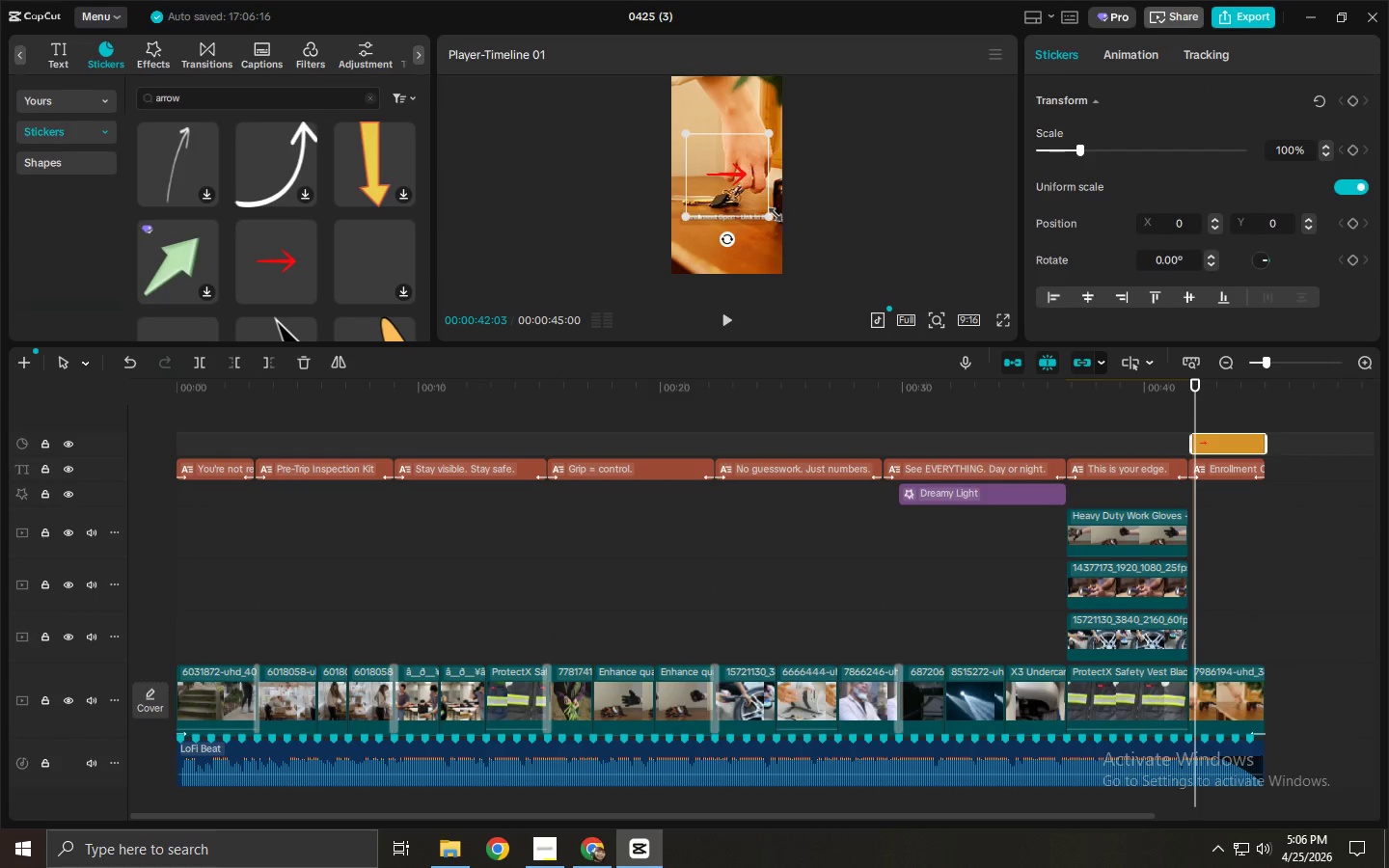 
left_click_drag(start_coordinate=[765, 215], to_coordinate=[738, 215])
 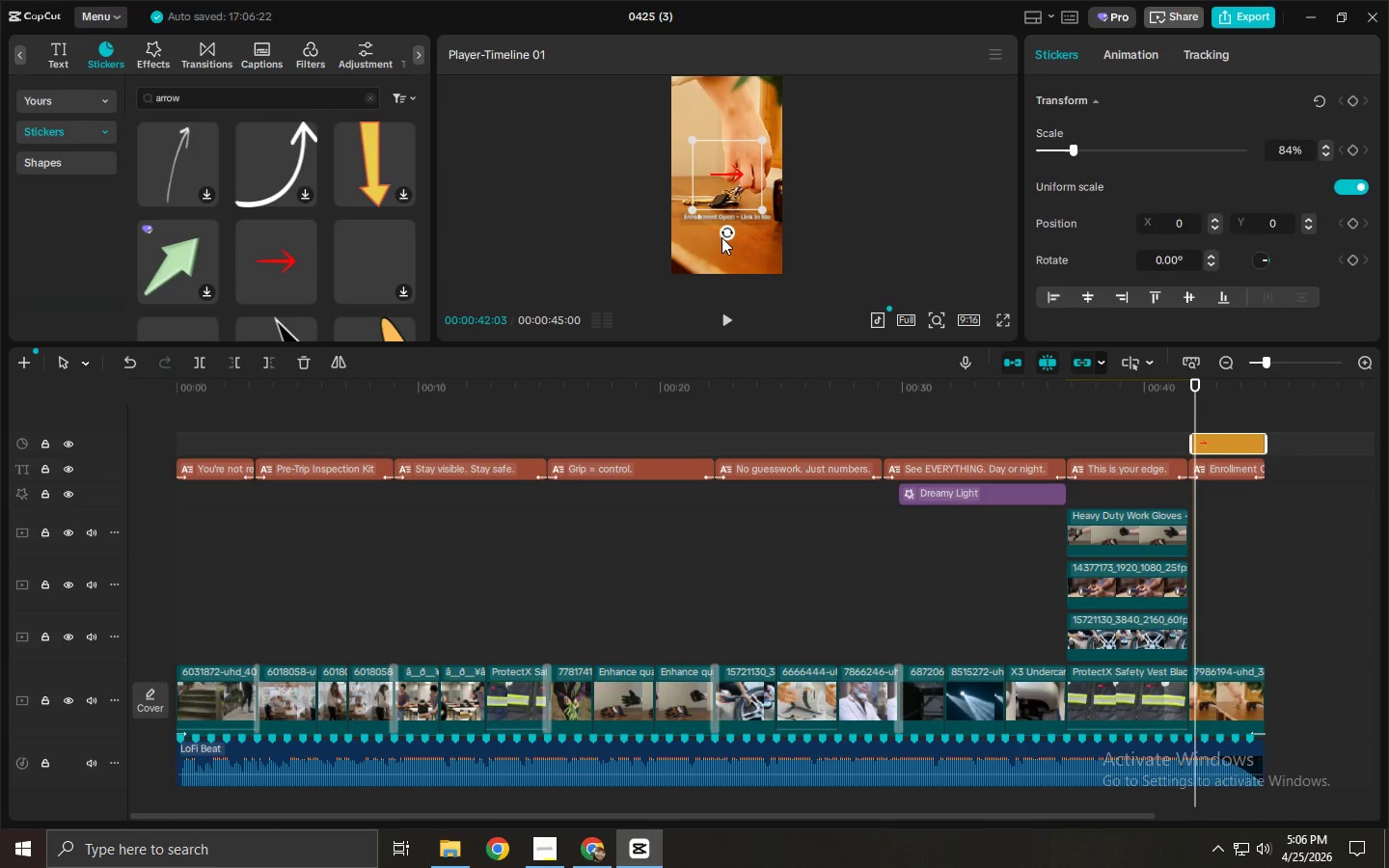 
left_click_drag(start_coordinate=[723, 236], to_coordinate=[651, 176])
 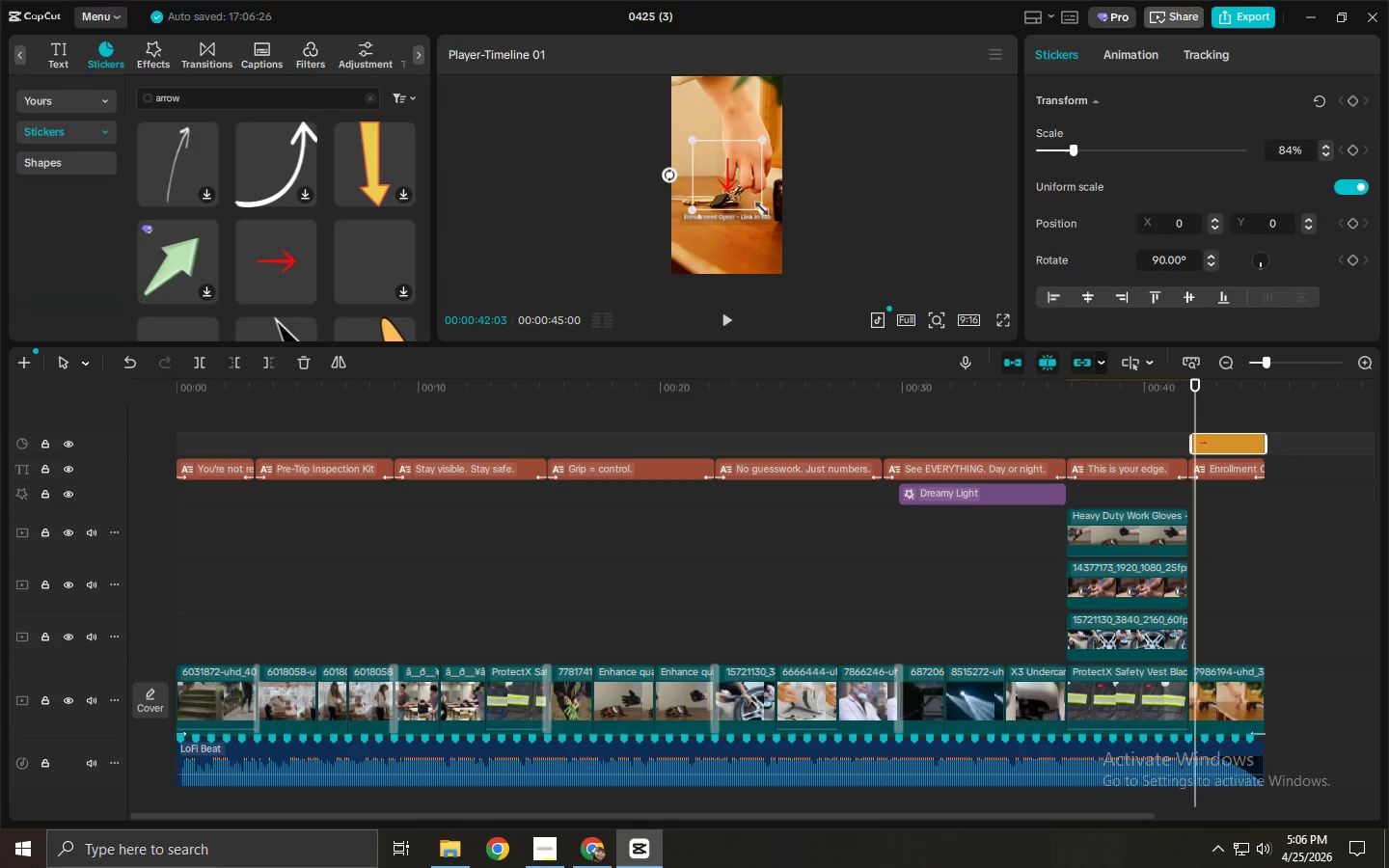 
left_click_drag(start_coordinate=[767, 208], to_coordinate=[739, 184])
 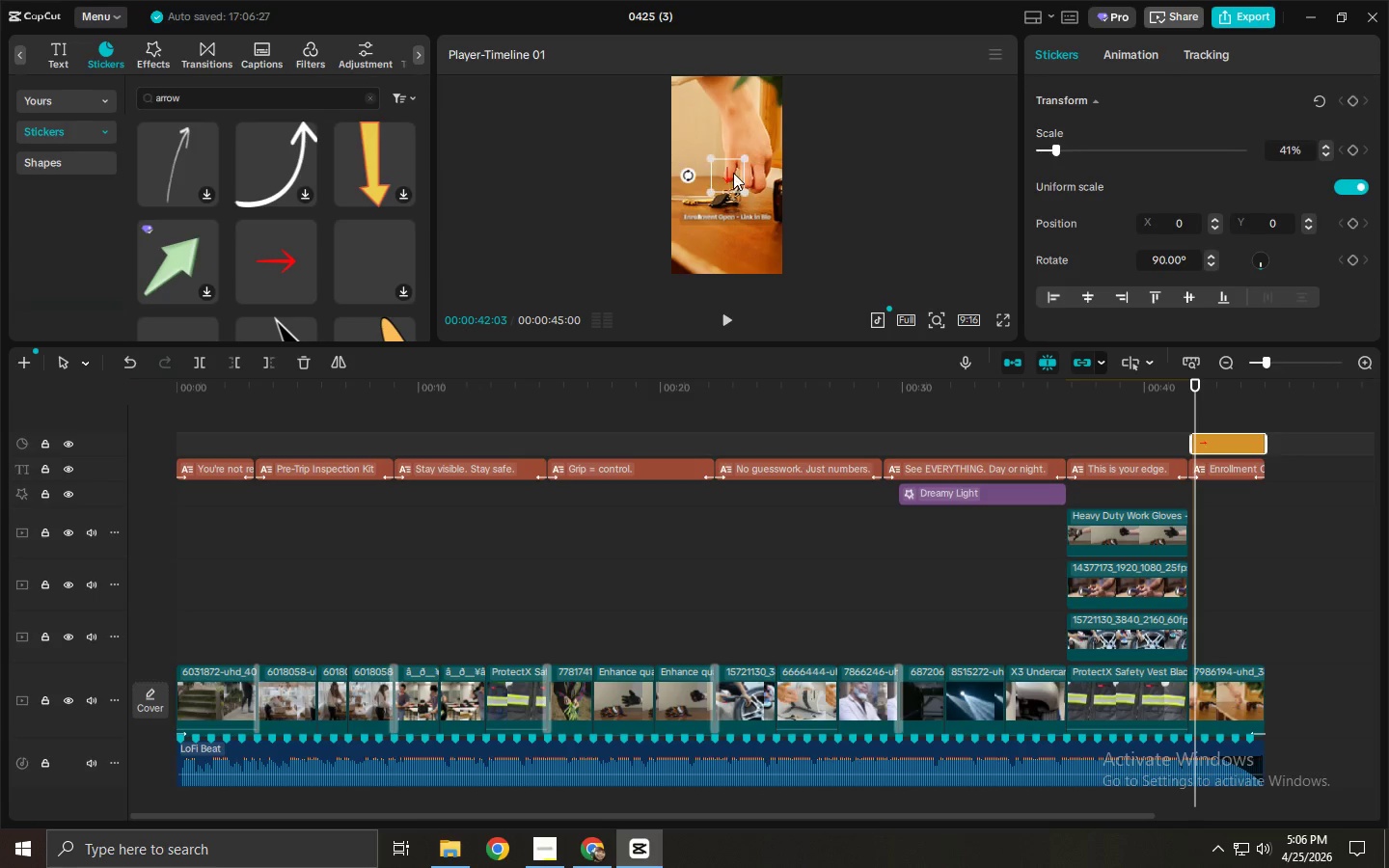 
left_click_drag(start_coordinate=[733, 173], to_coordinate=[734, 234])
 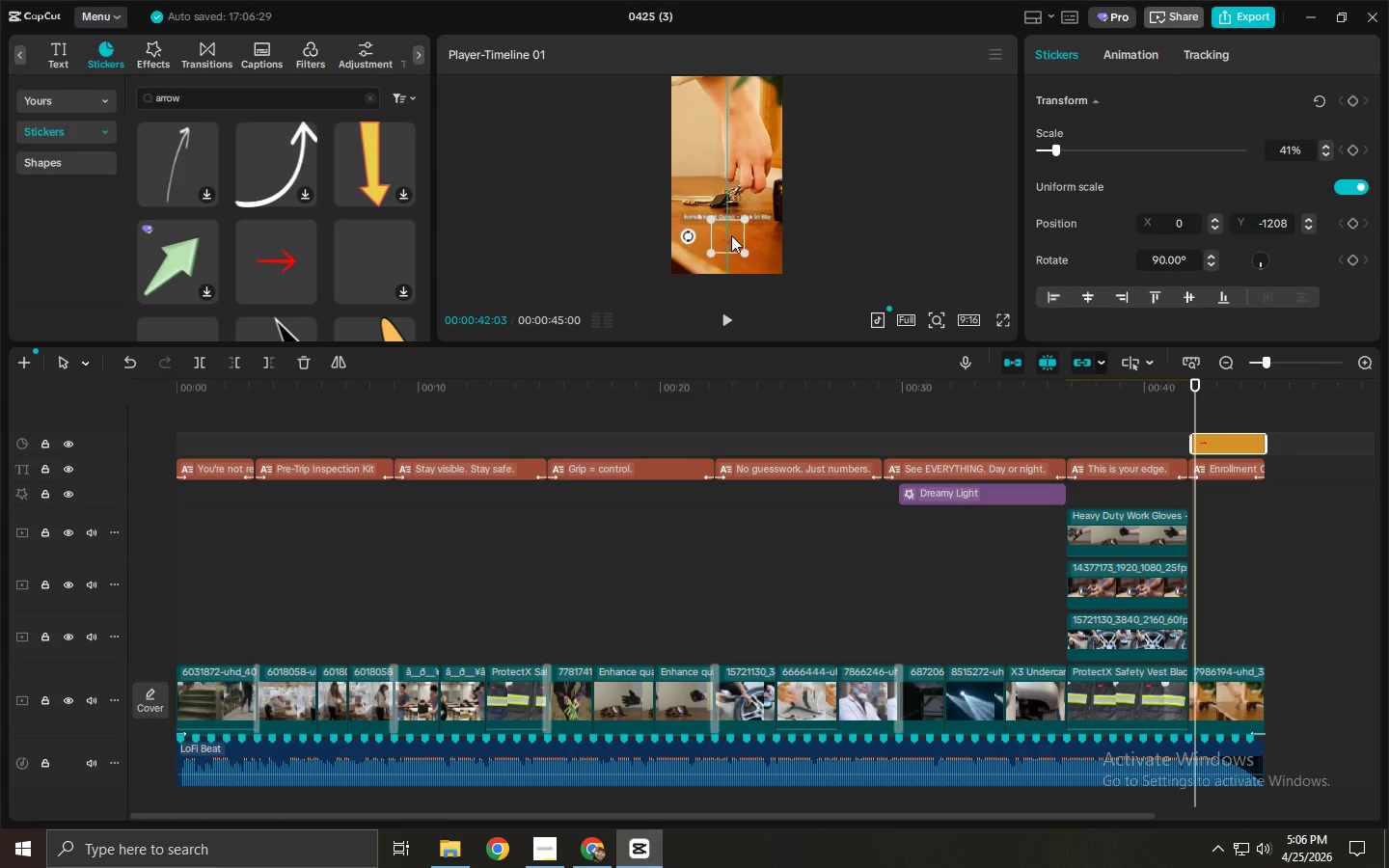 
left_click_drag(start_coordinate=[748, 256], to_coordinate=[738, 242])
 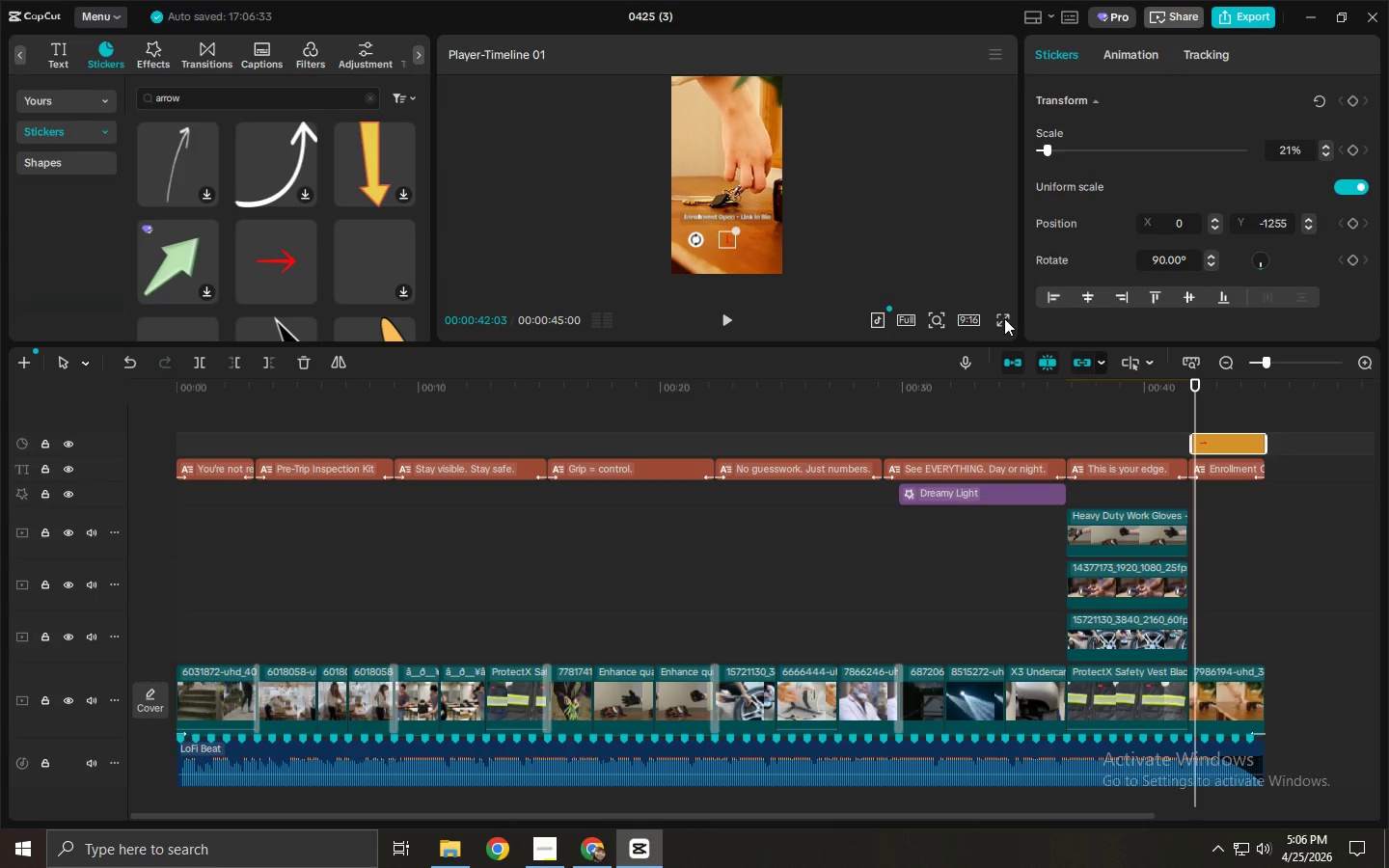 
left_click_drag(start_coordinate=[957, 344], to_coordinate=[962, 637])
 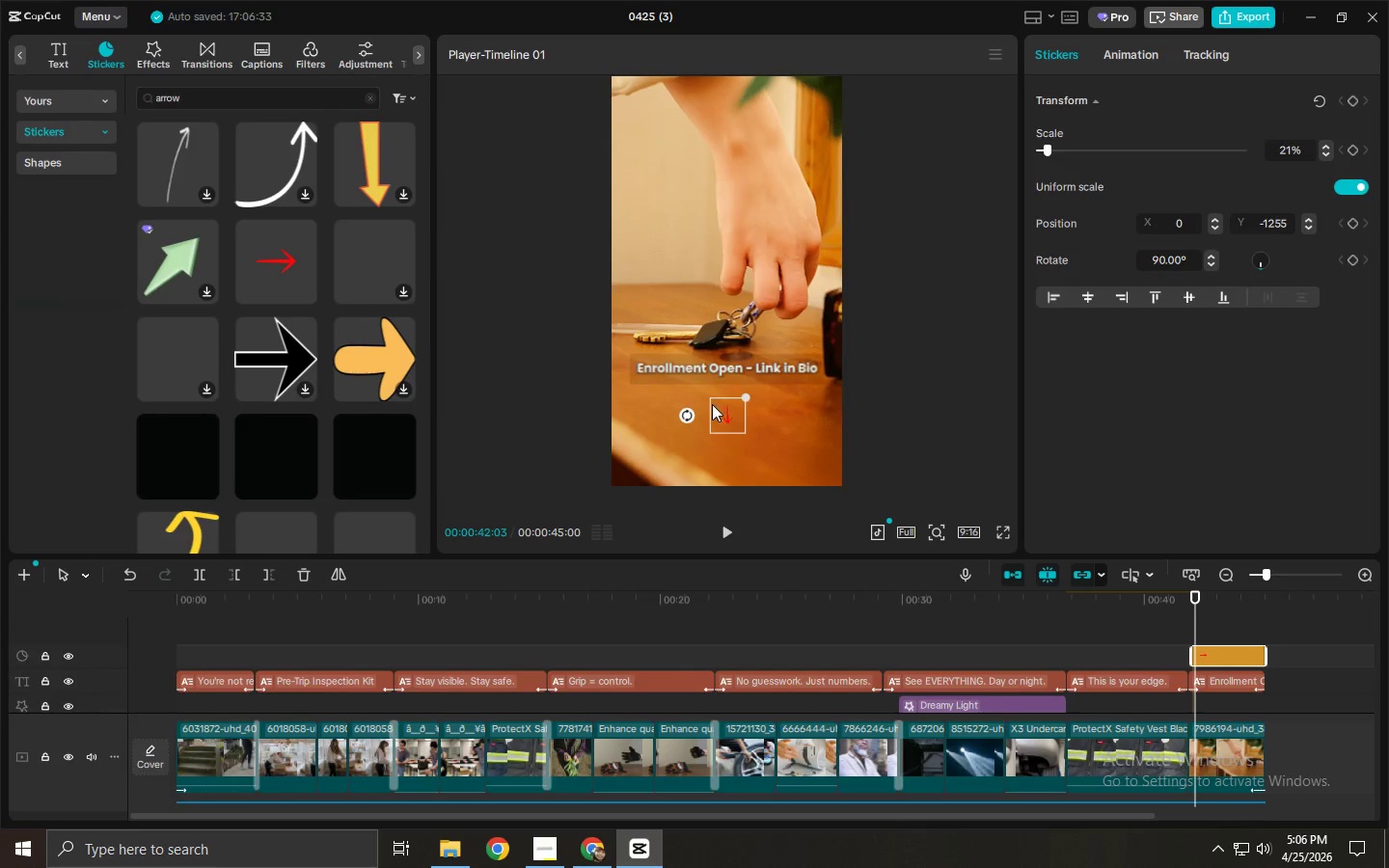 
left_click_drag(start_coordinate=[722, 408], to_coordinate=[722, 388])
 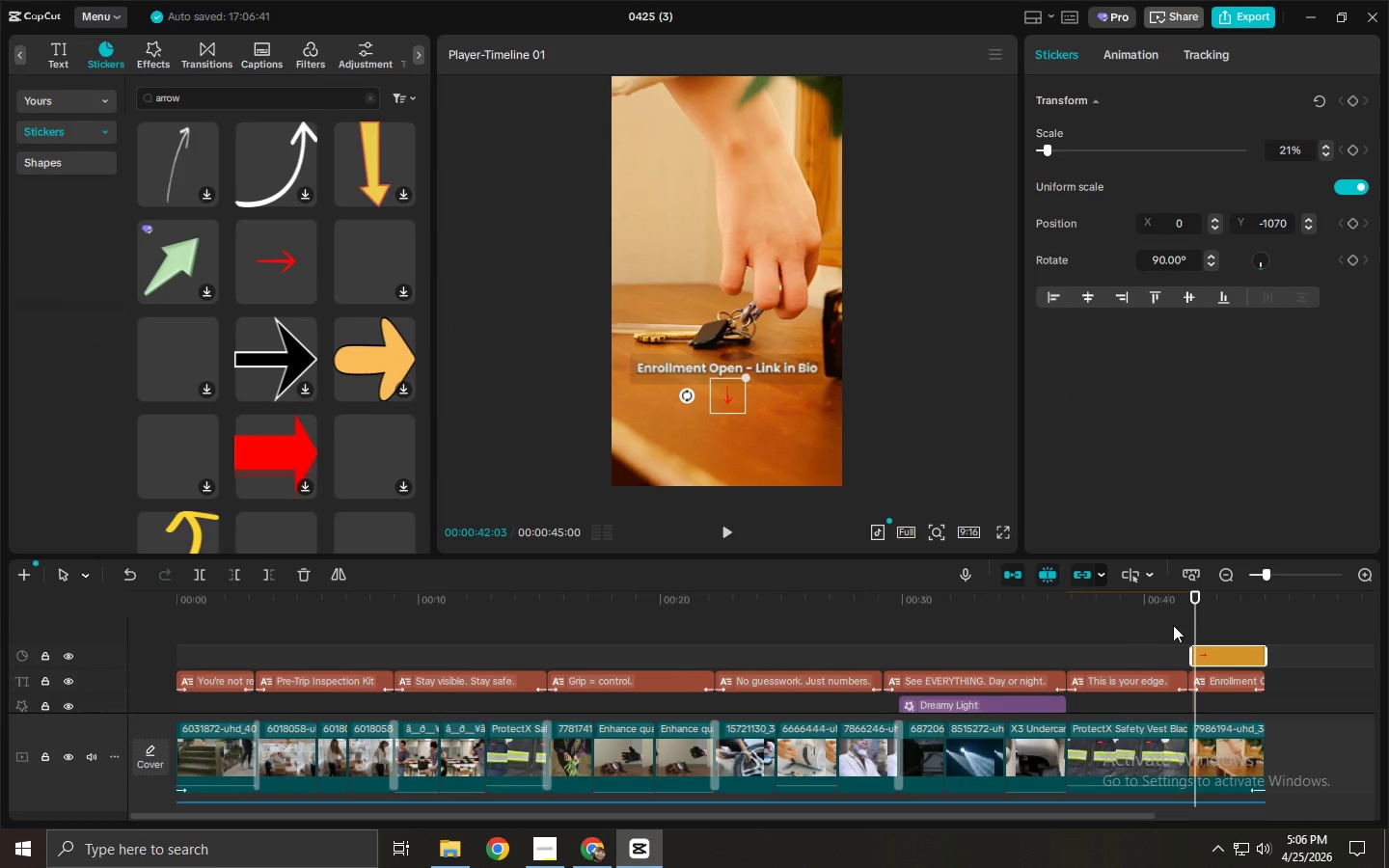 
left_click([1185, 595])
 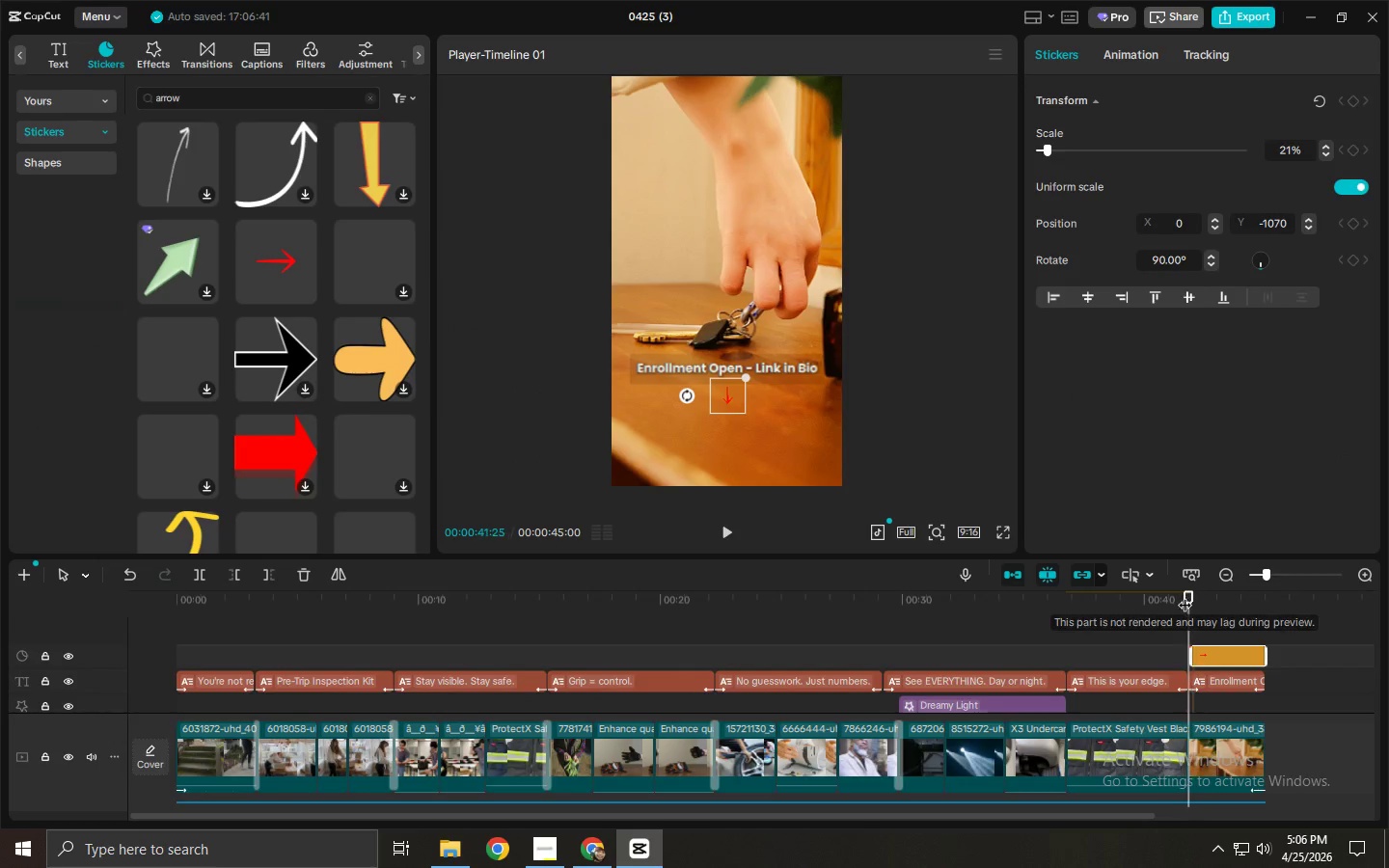 
key(Space)
 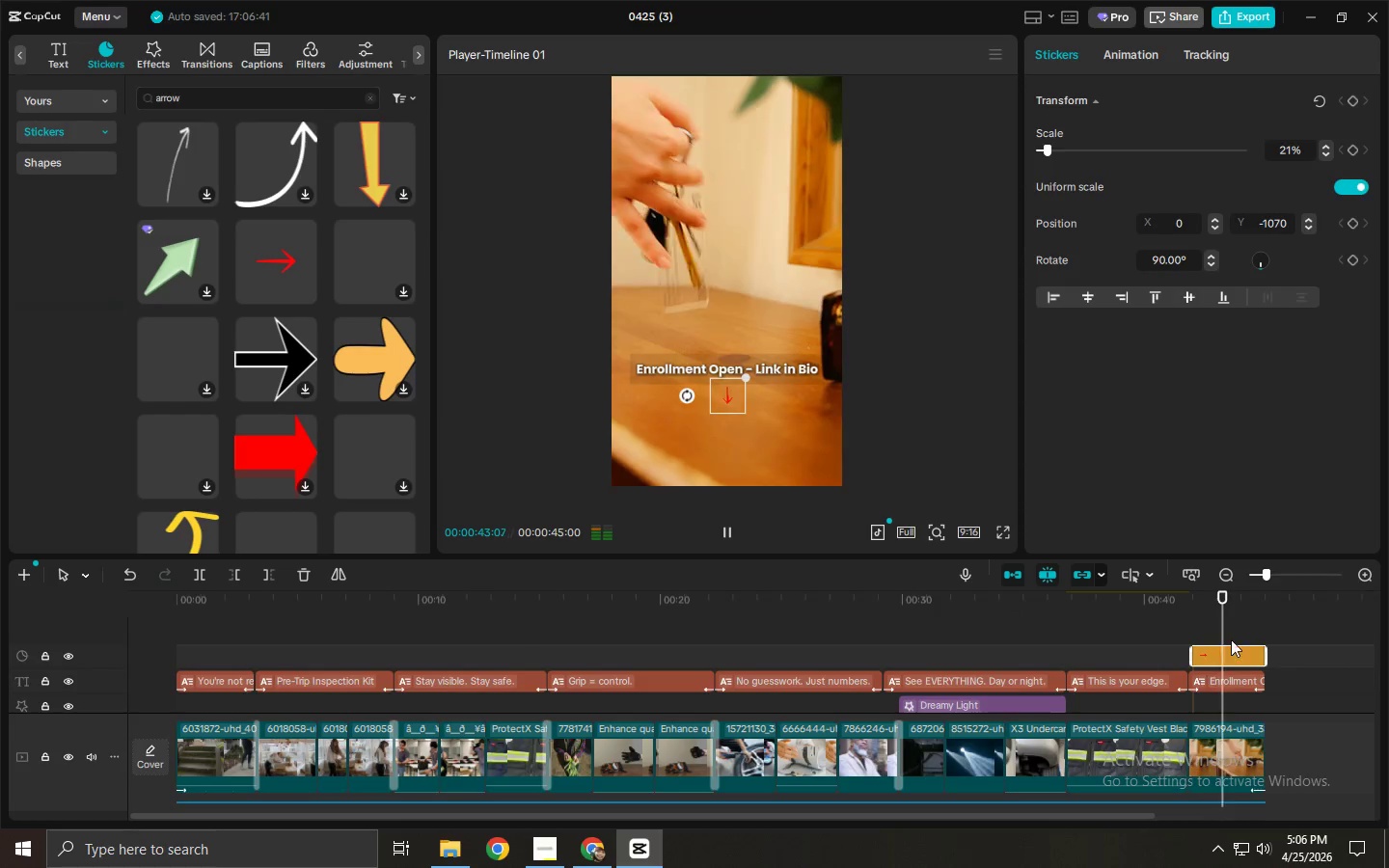 
left_click_drag(start_coordinate=[1265, 646], to_coordinate=[1239, 646])
 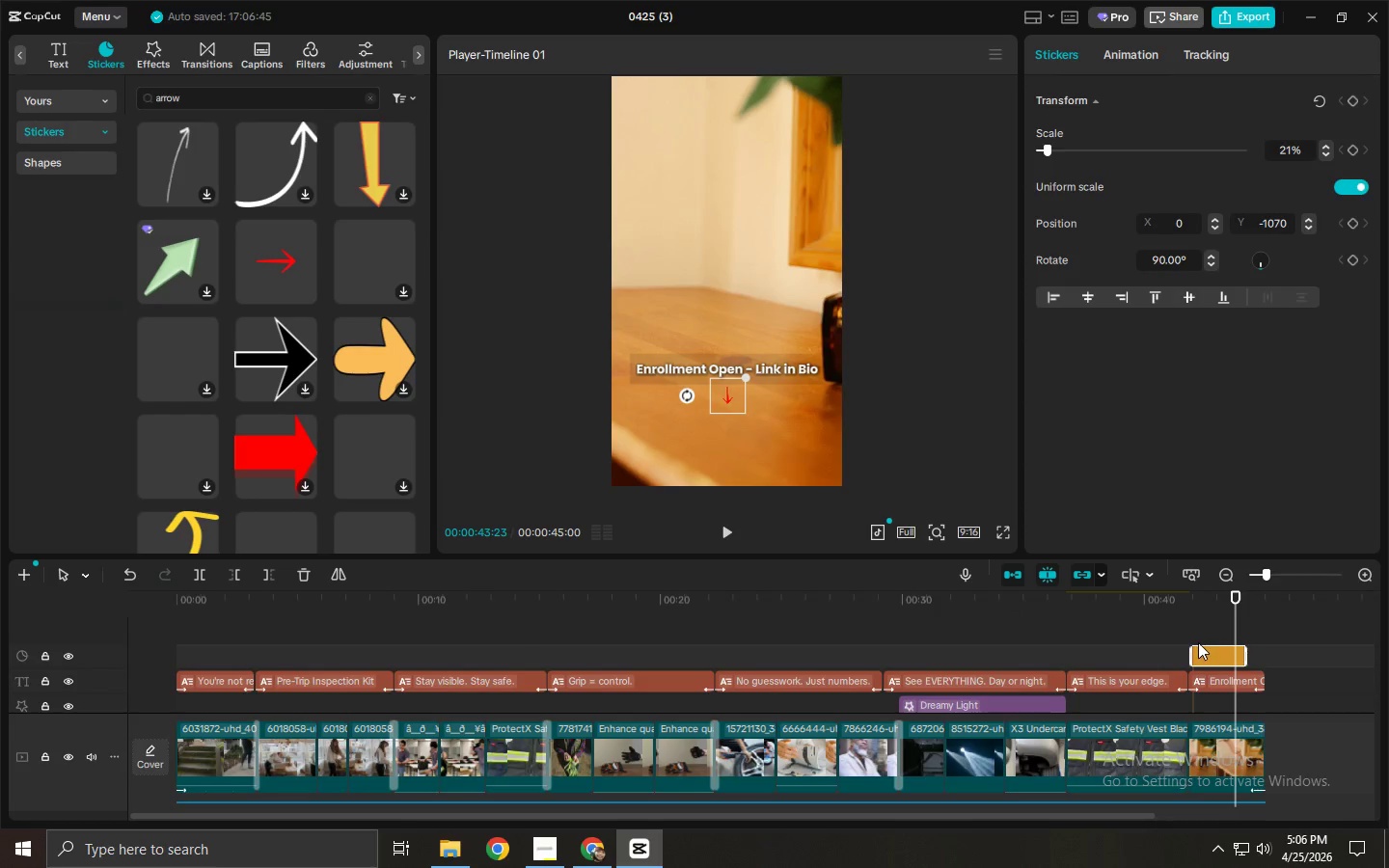 
left_click_drag(start_coordinate=[1190, 647], to_coordinate=[1205, 649])
 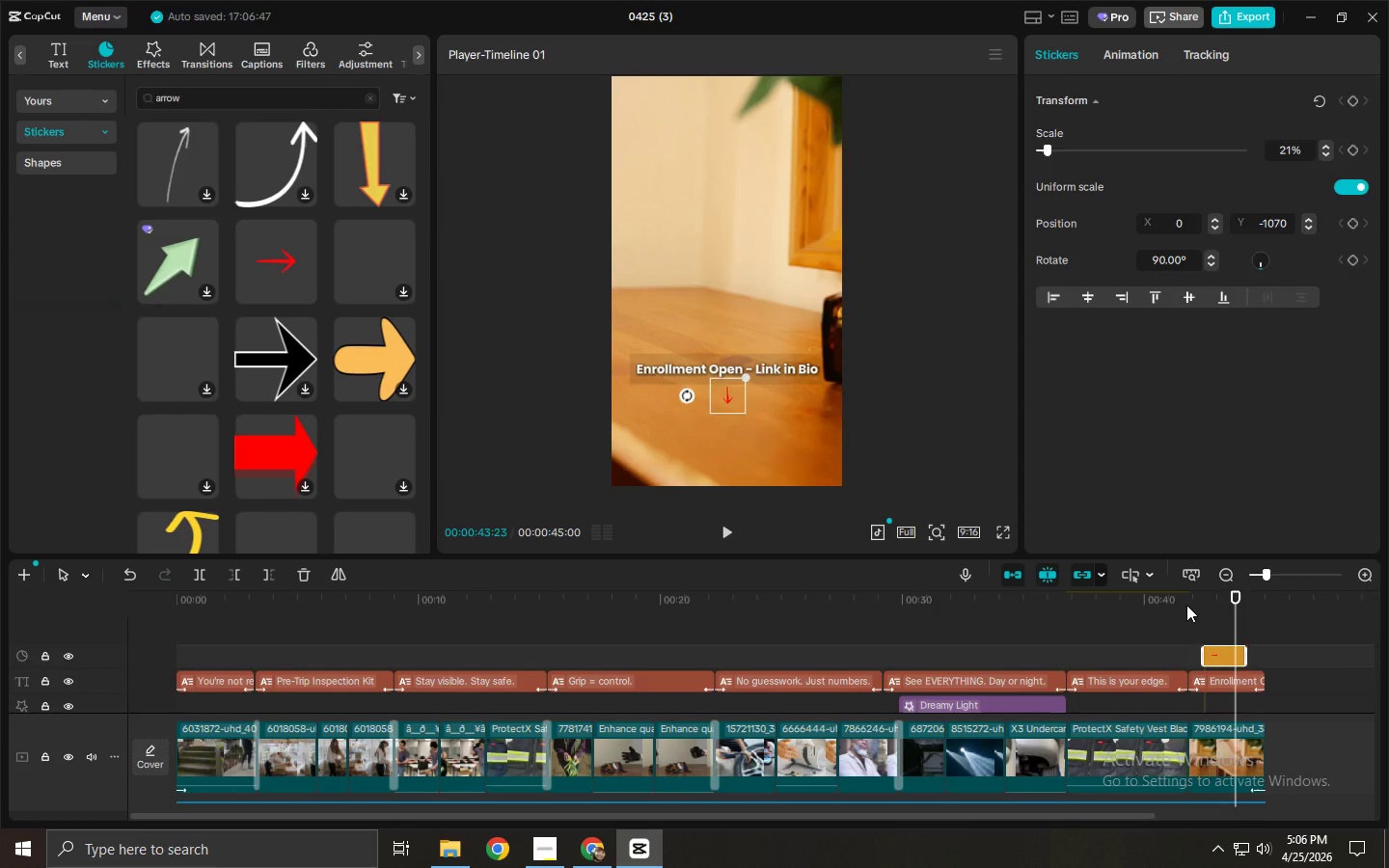 
left_click([1186, 605])
 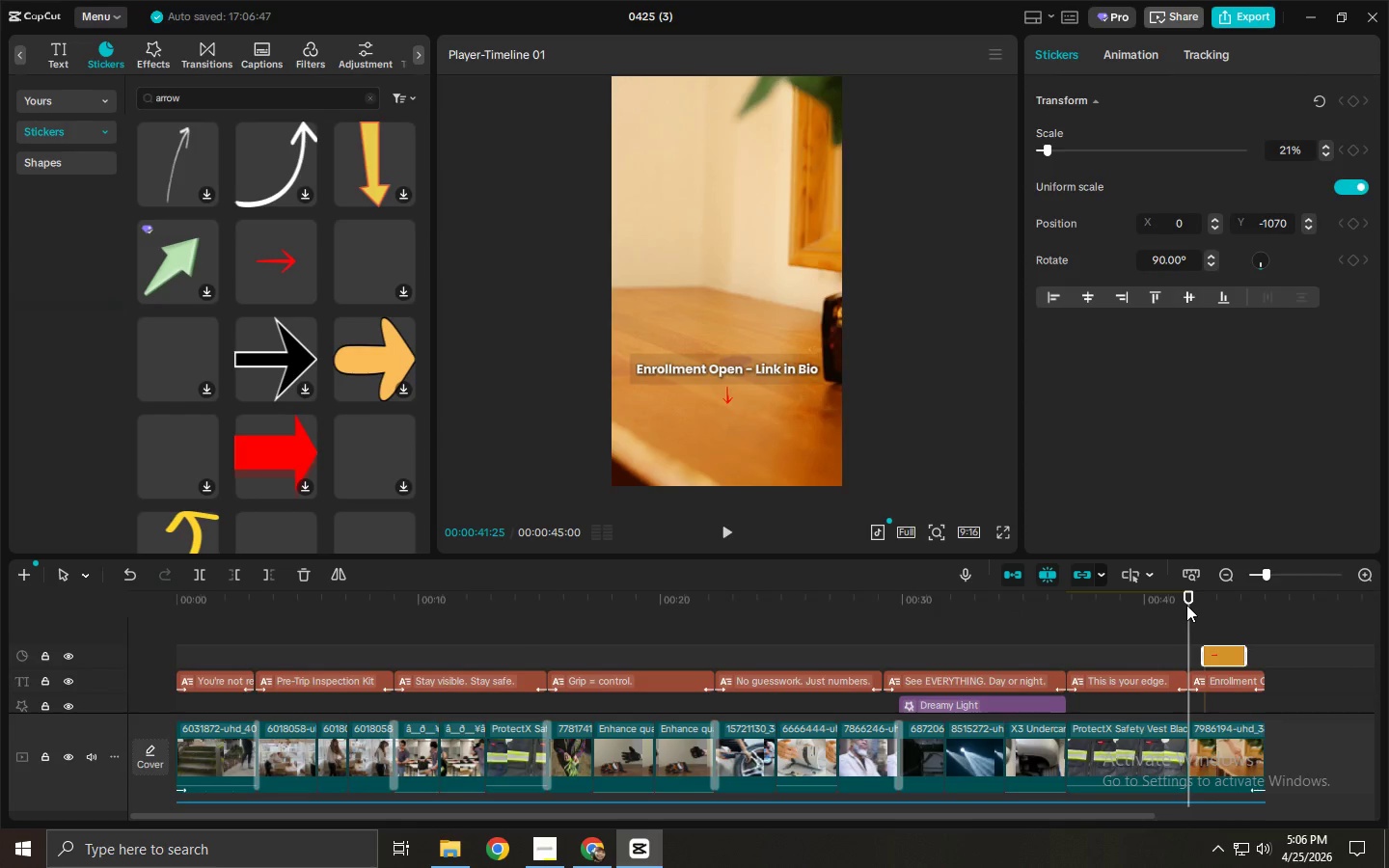 
key(Space)
 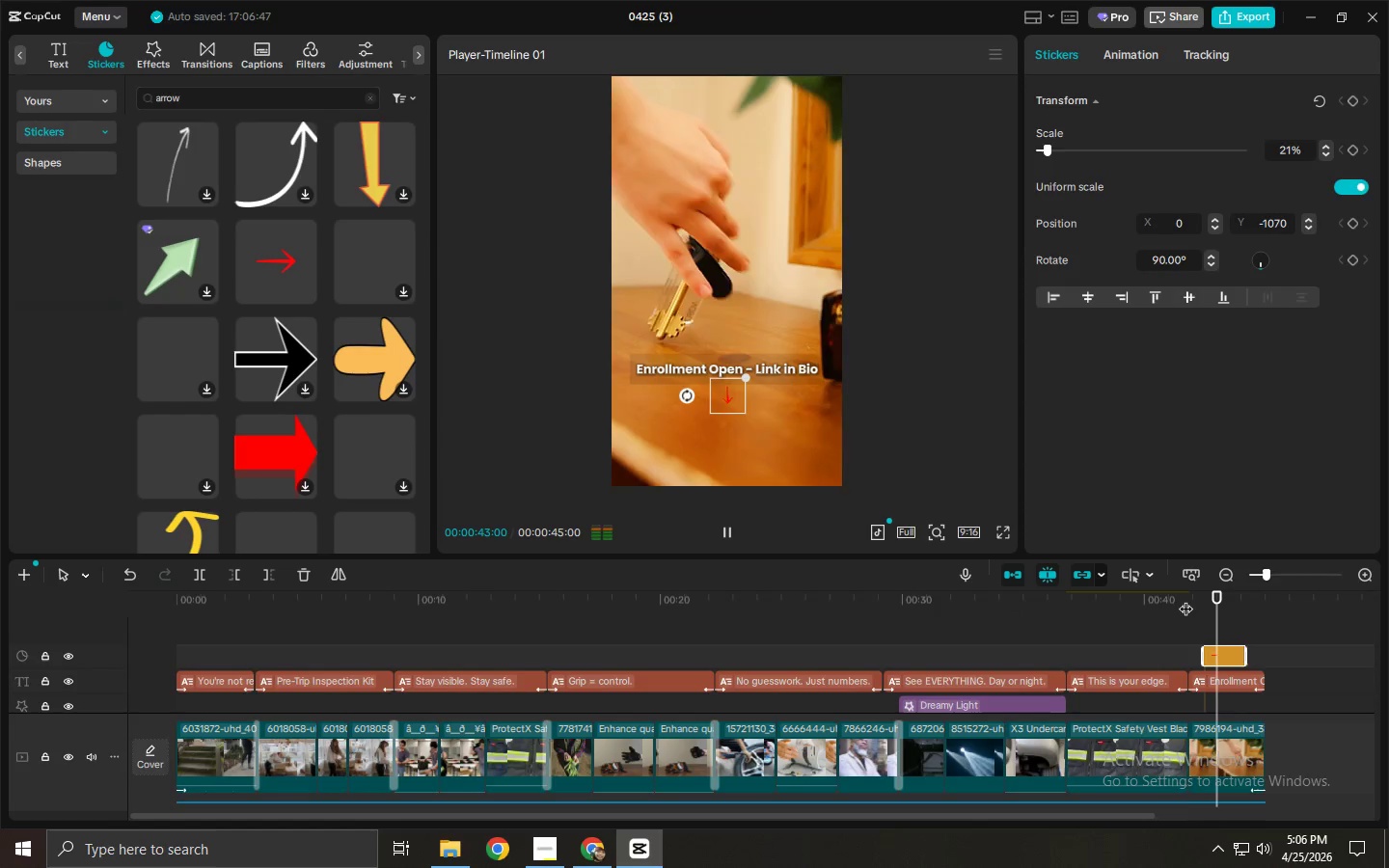 
key(Space)
 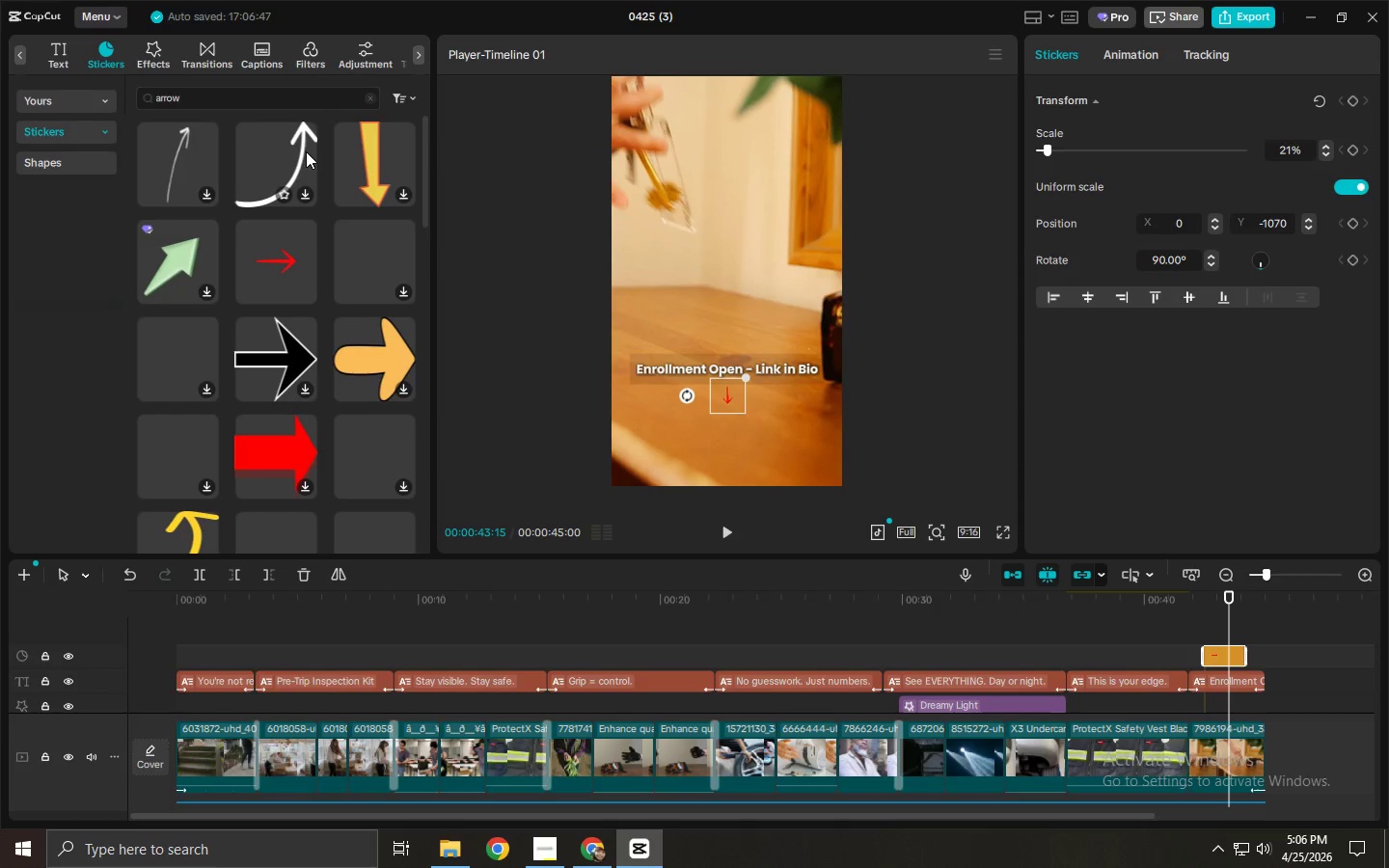 
left_click([306, 151])
 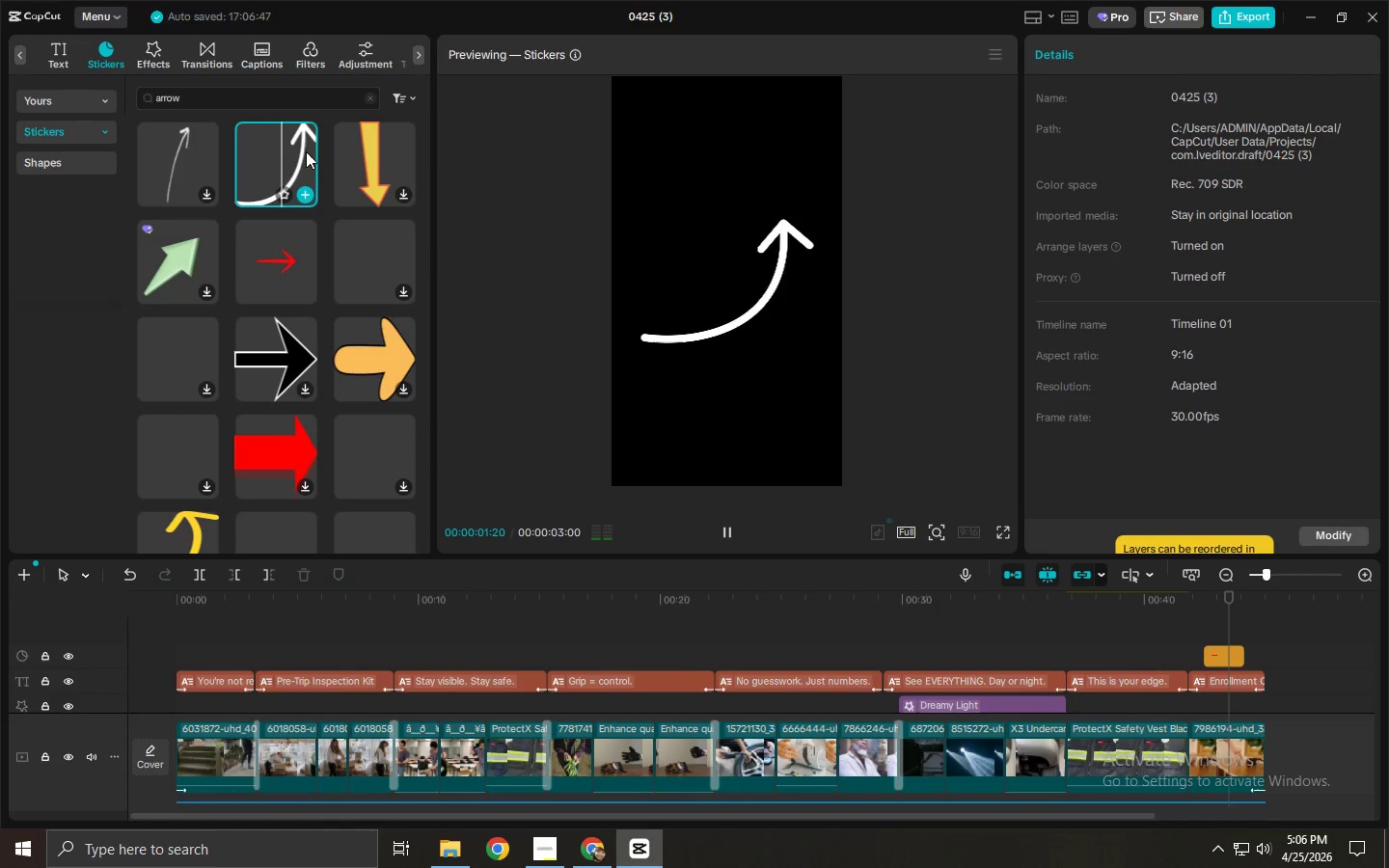 
left_click([186, 177])
 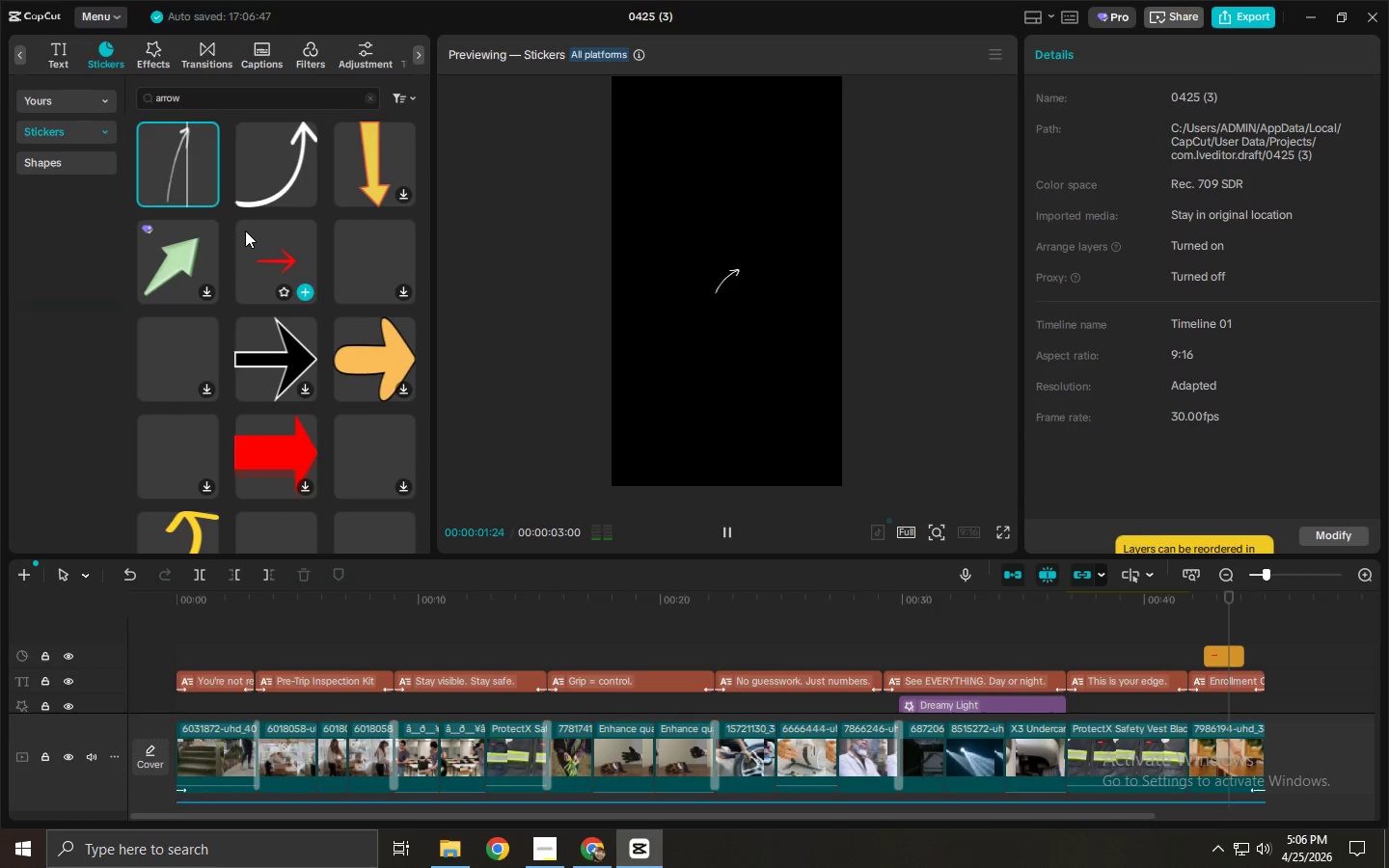 
left_click([364, 246])
 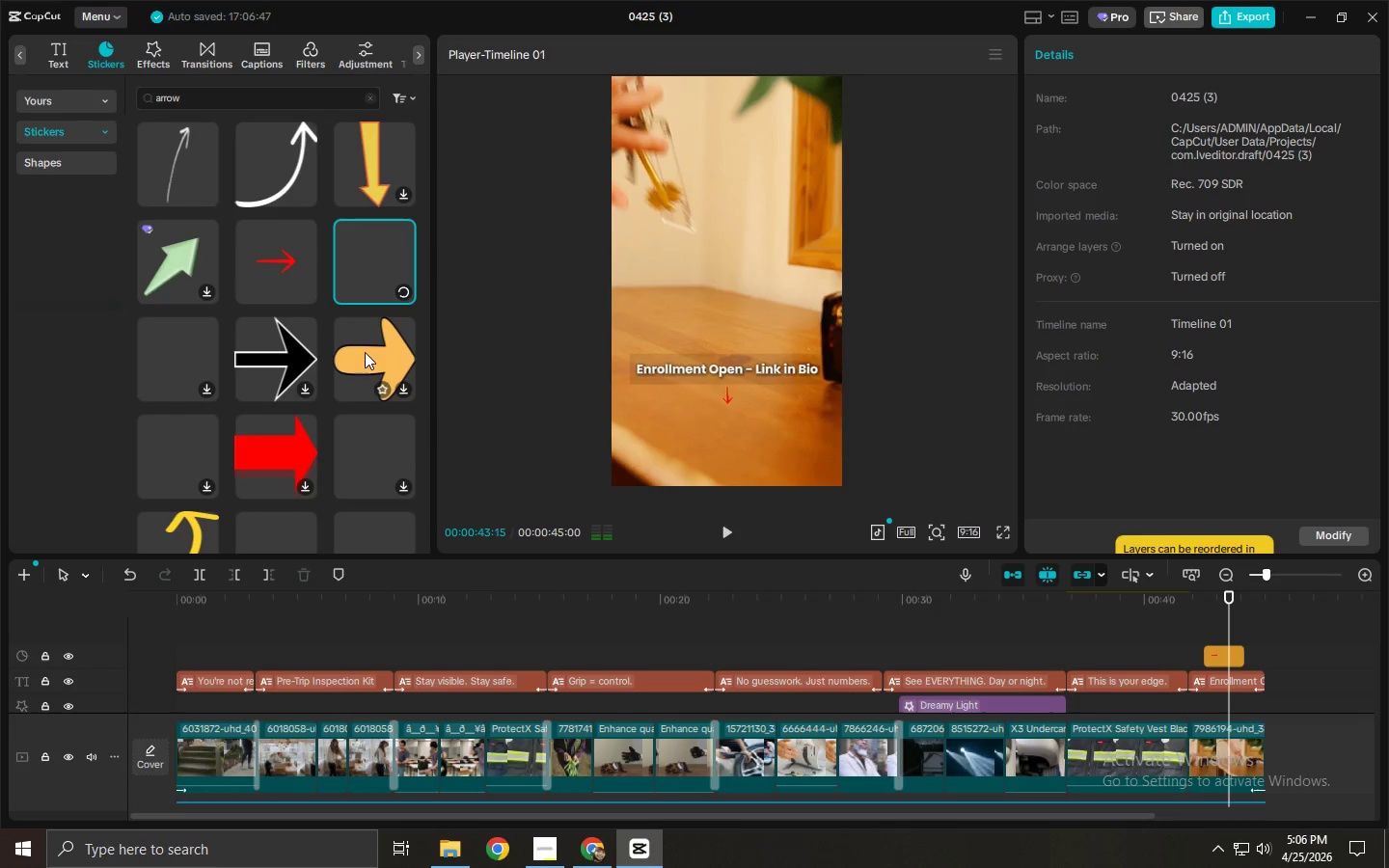 
left_click([296, 351])
 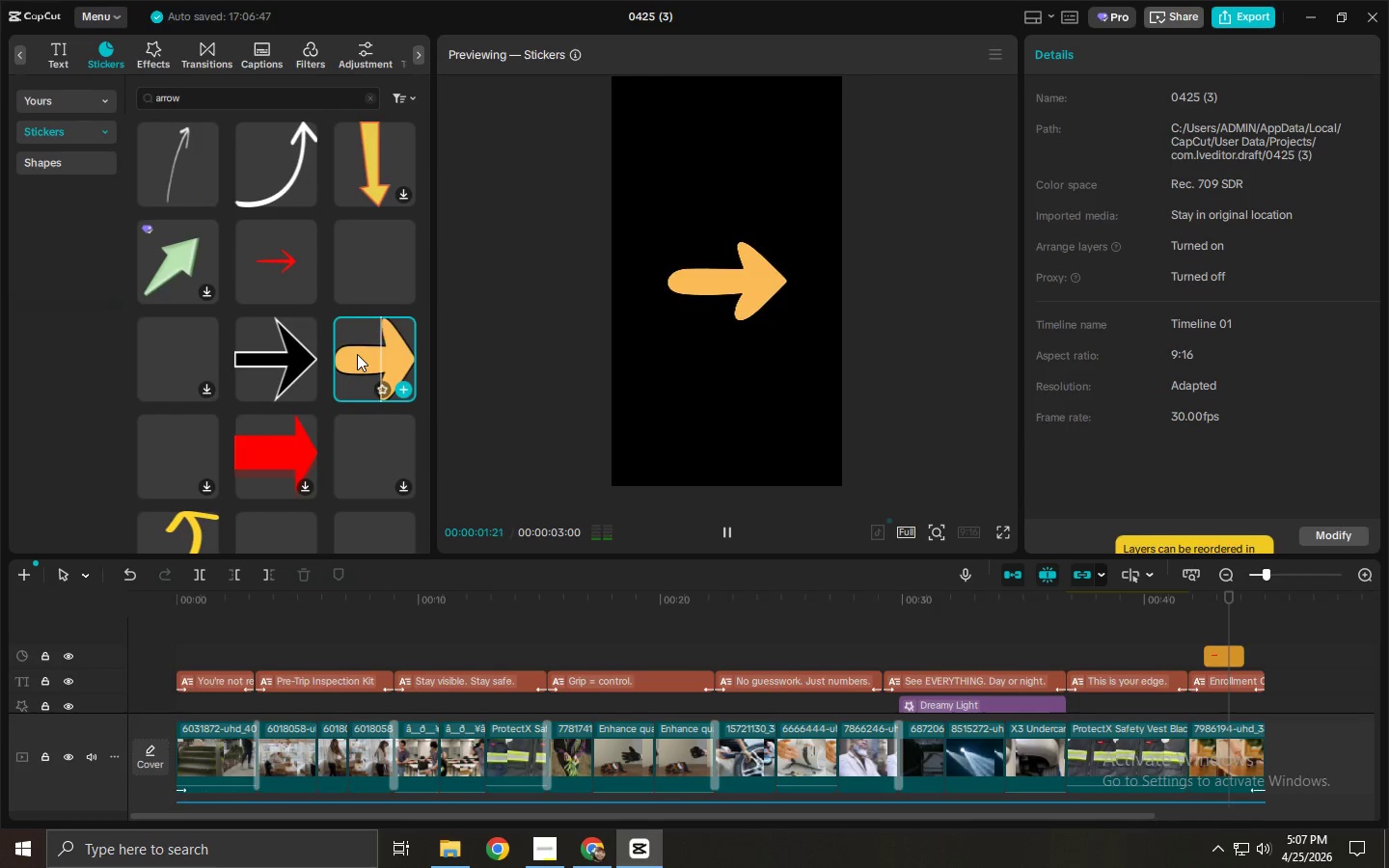 
left_click([1174, 608])
 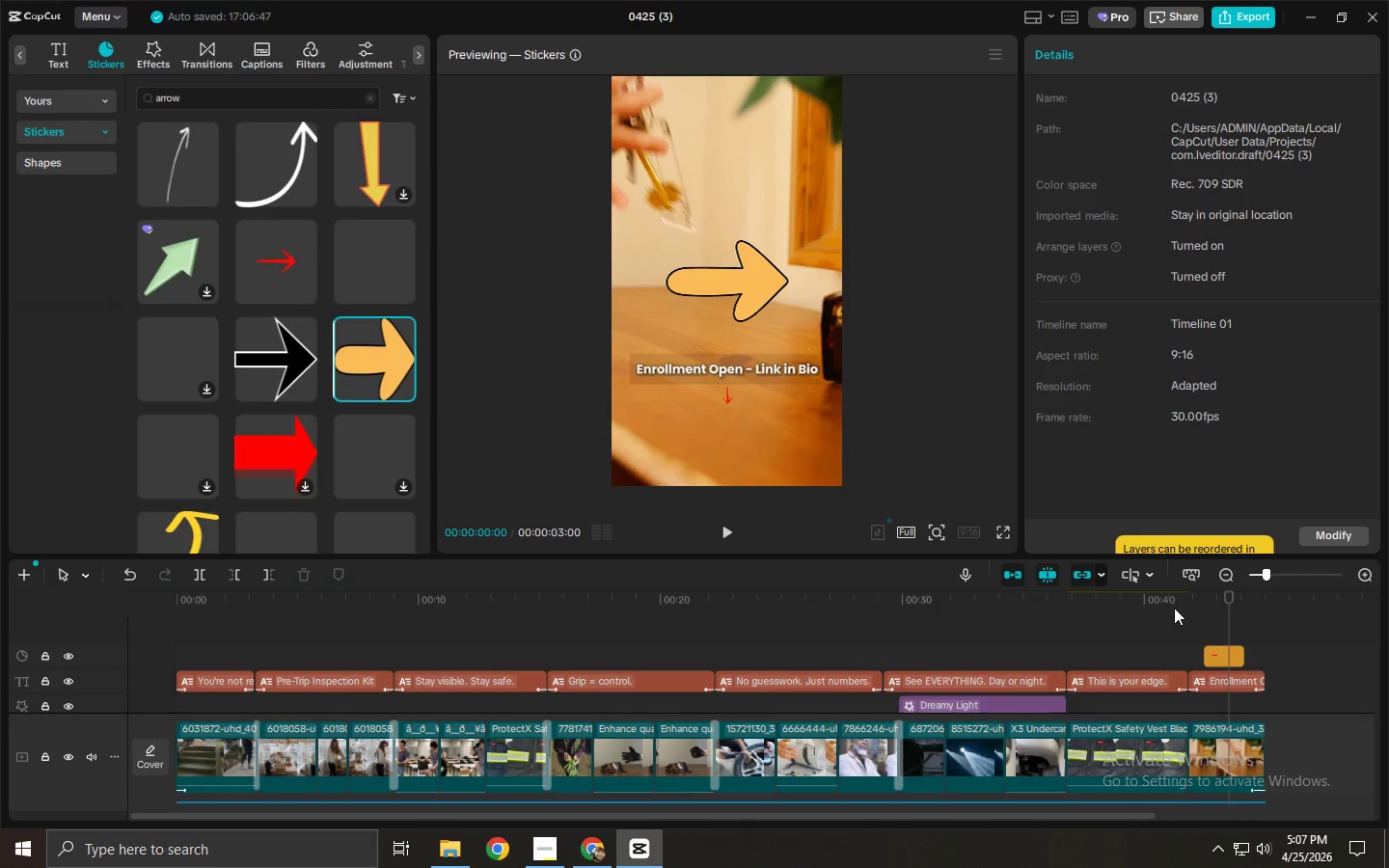 
key(Space)
 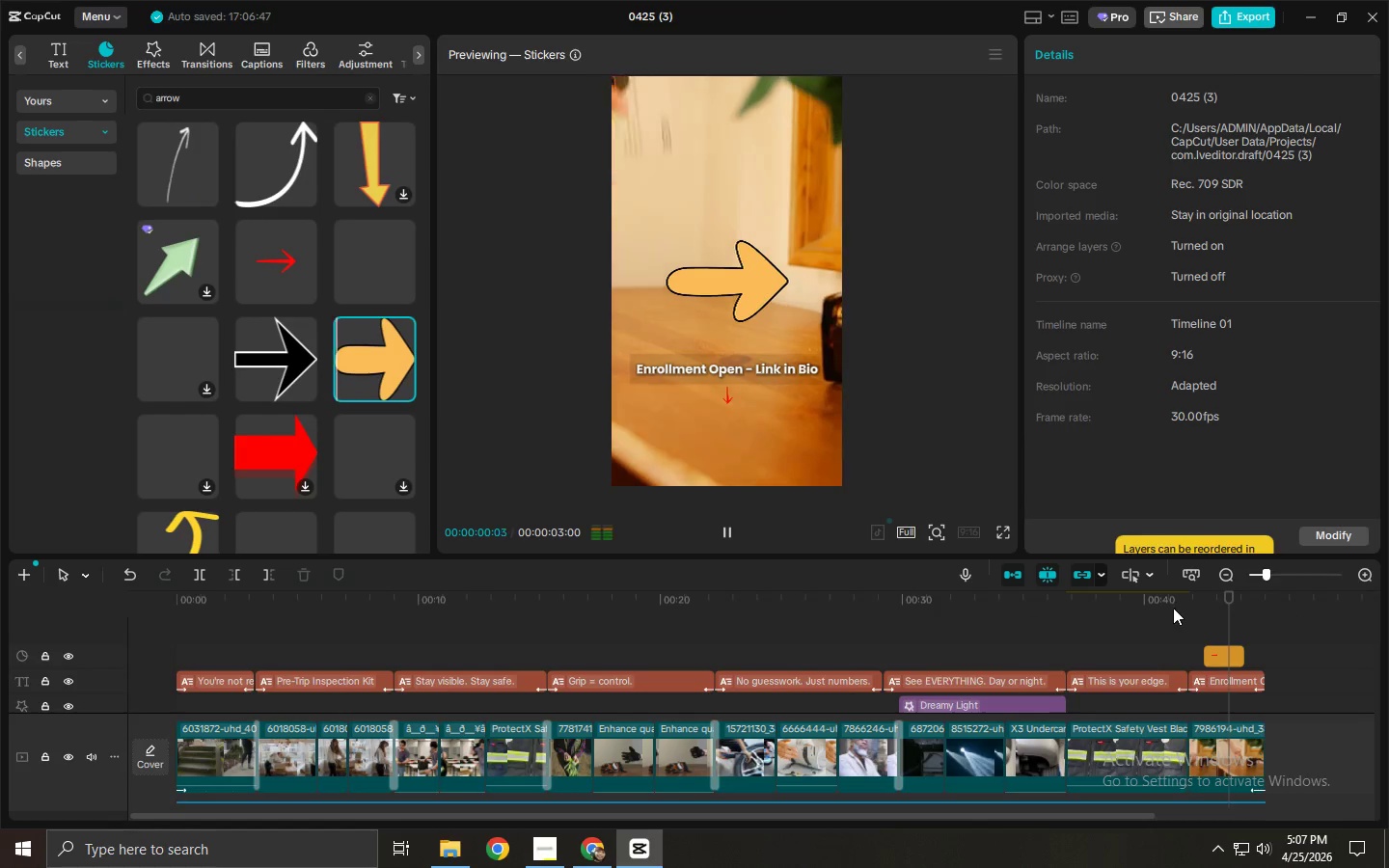 
left_click([1171, 608])
 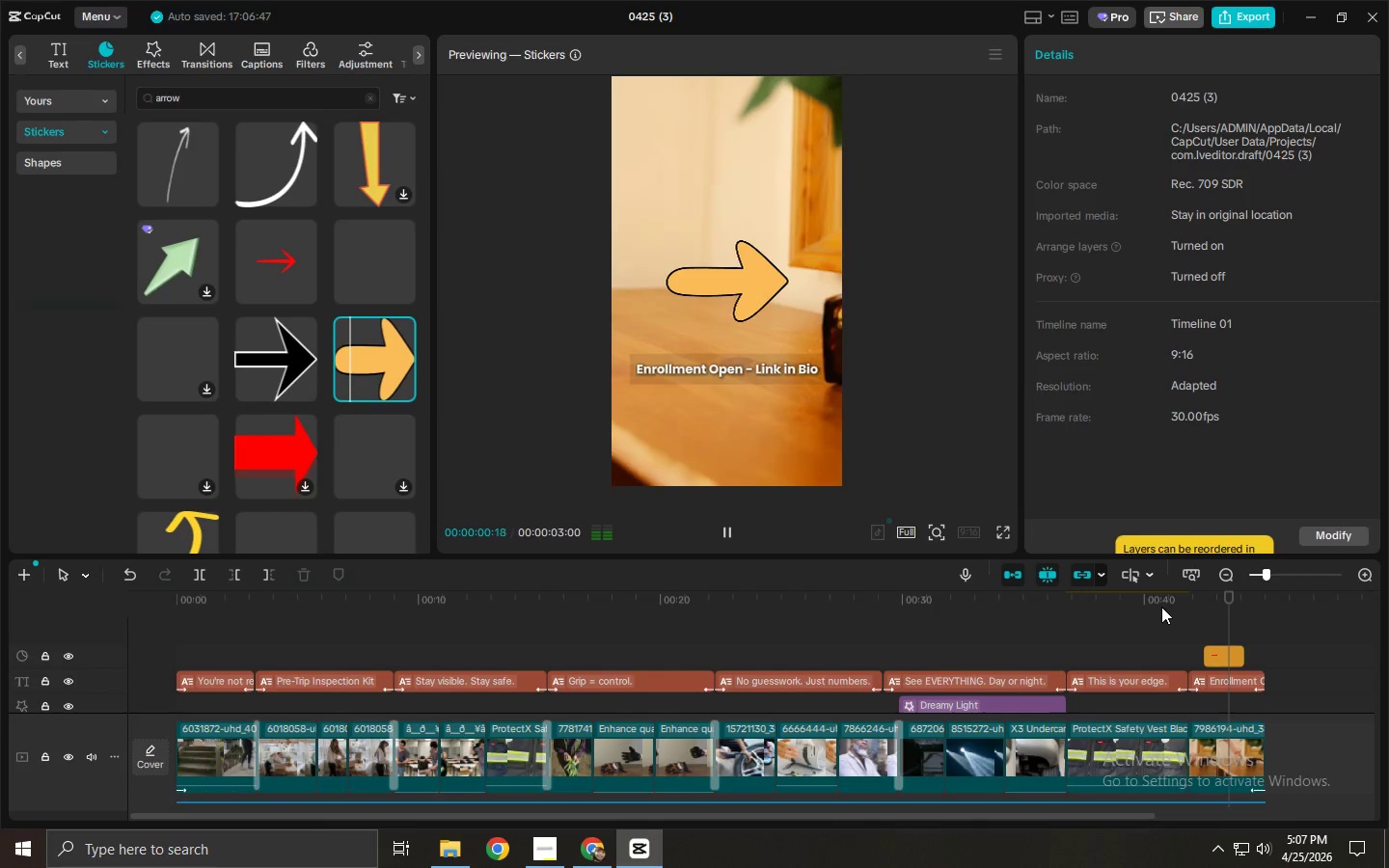 
triple_click([1158, 606])
 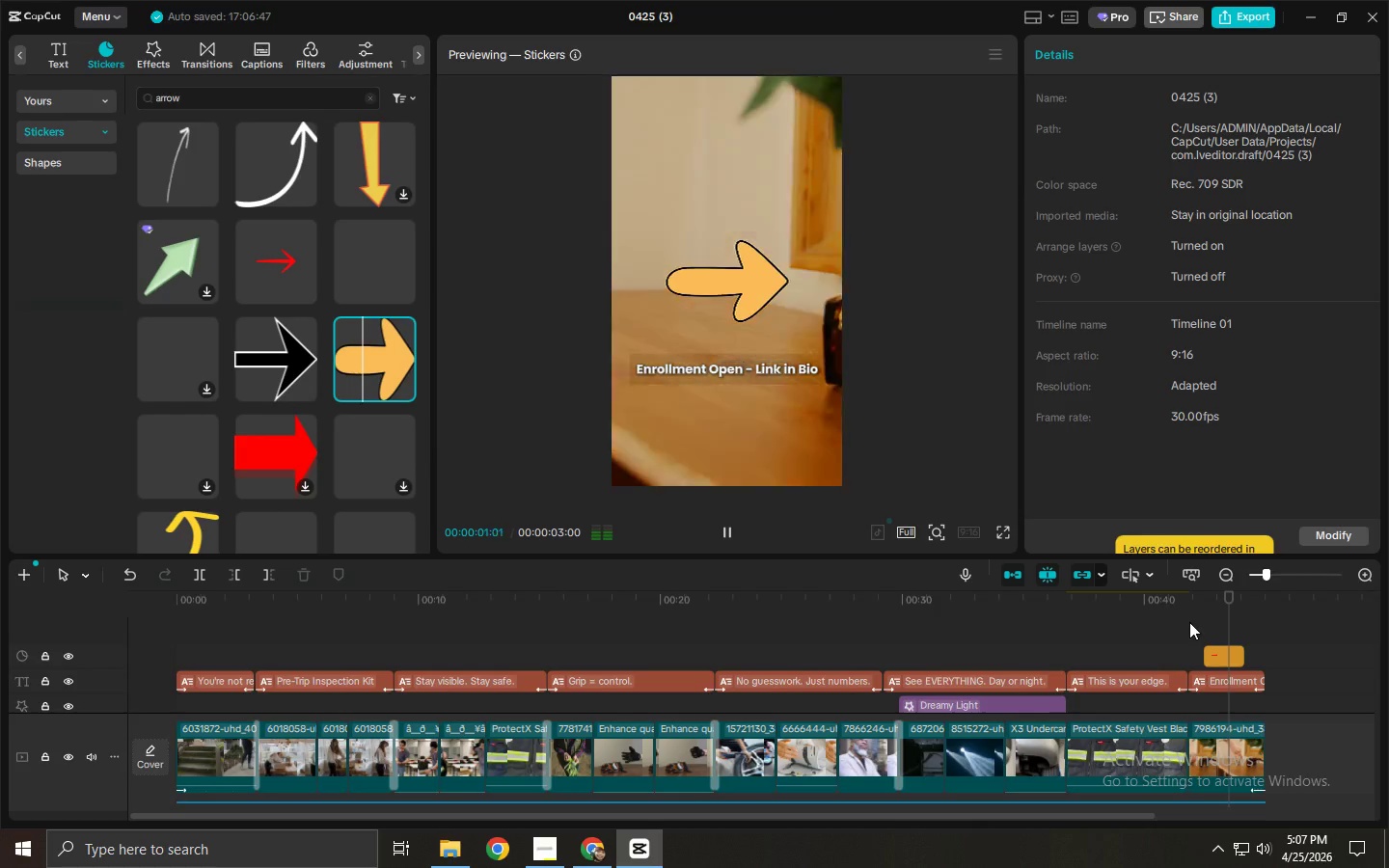 
triple_click([1189, 622])
 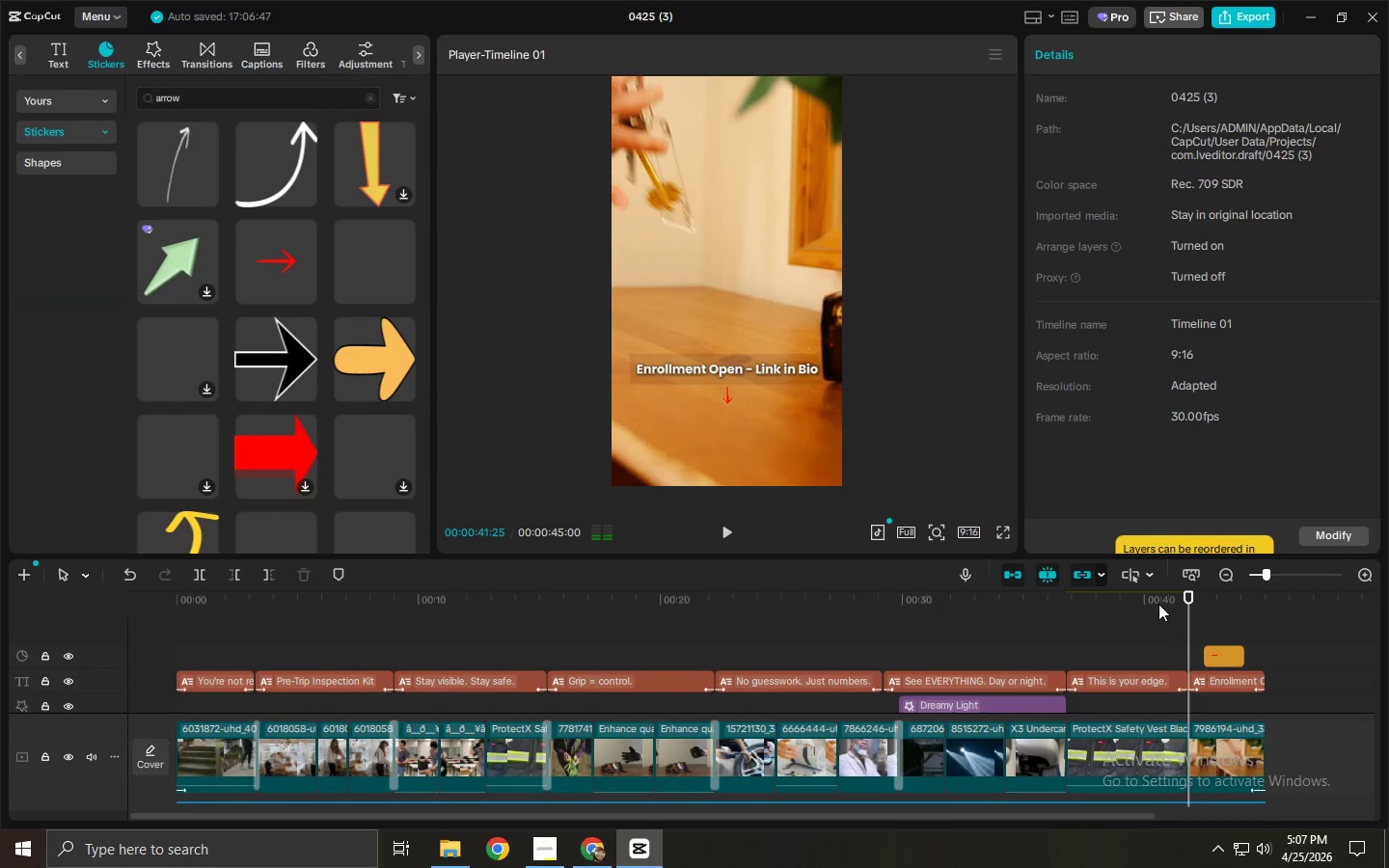 
key(Space)
 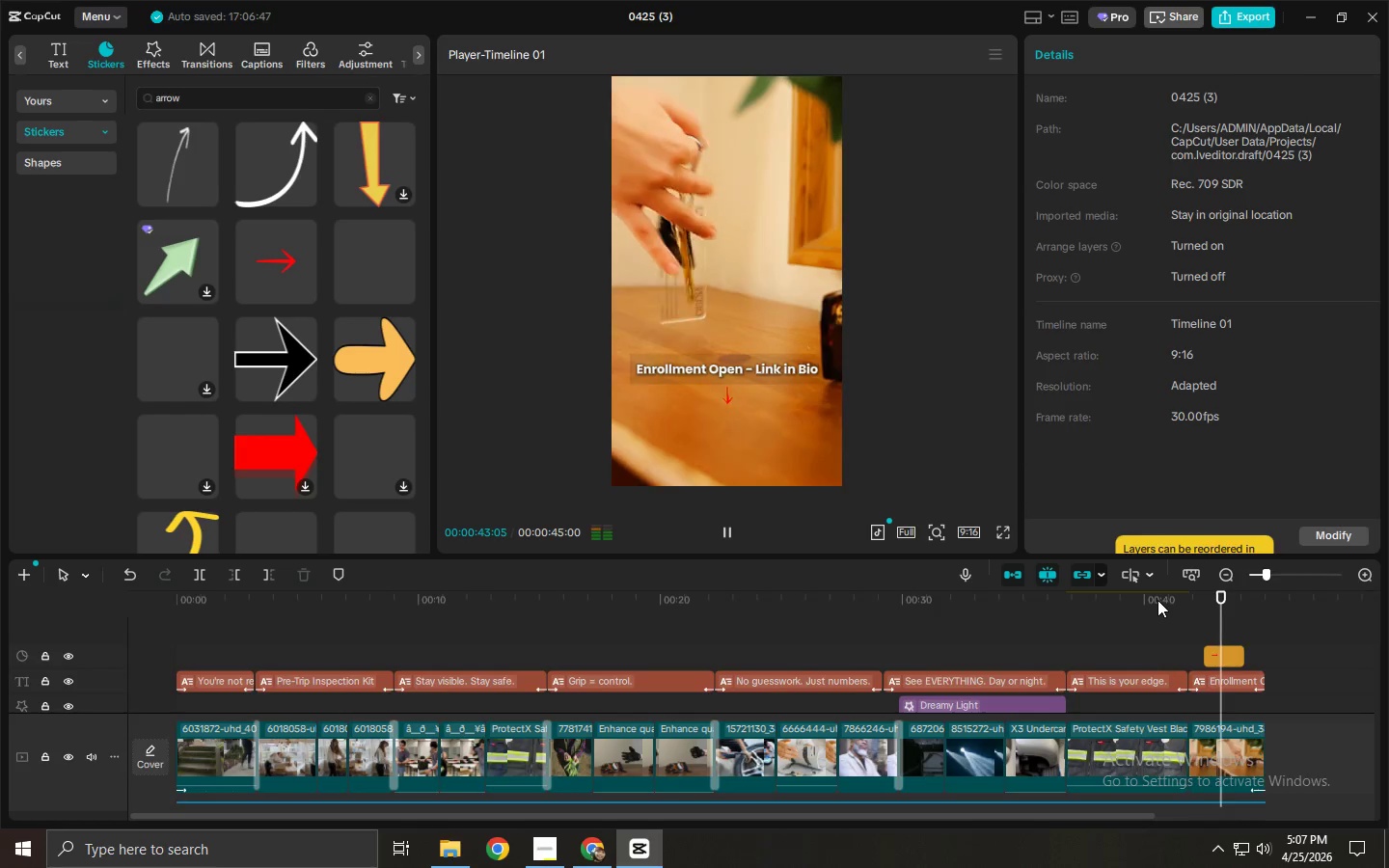 
key(Space)
 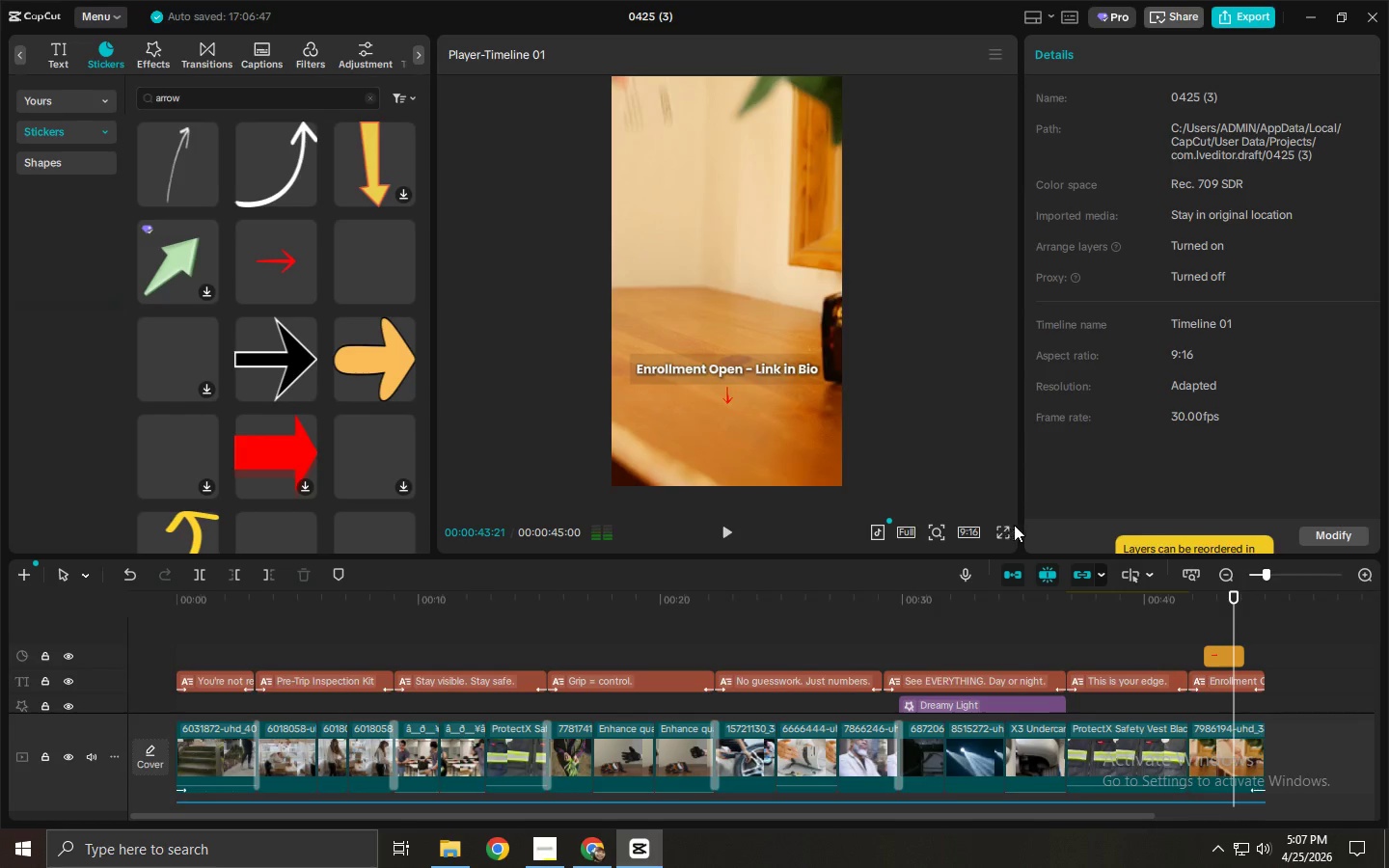 
left_click([1005, 529])
 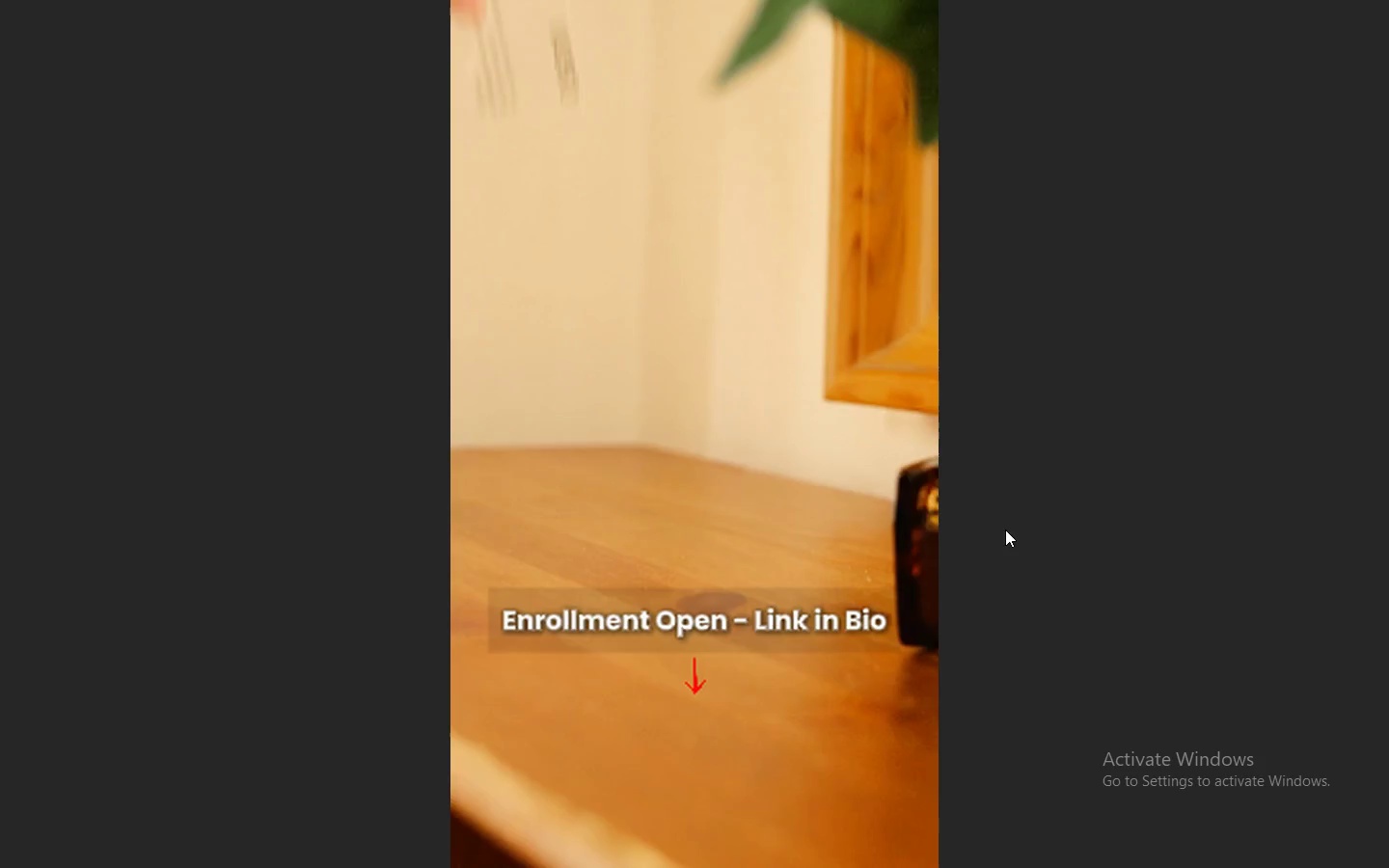 
key(Space)
 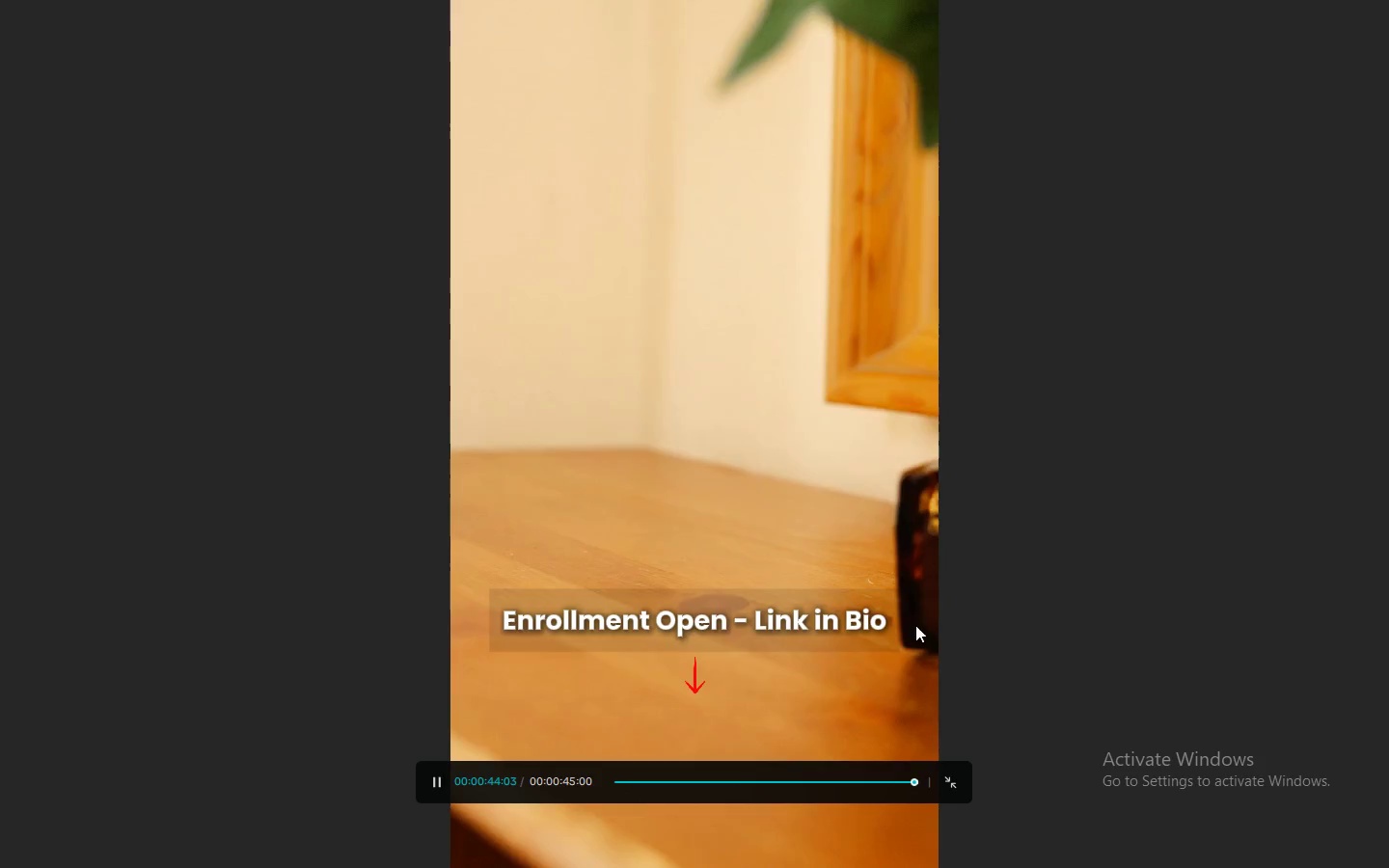 
key(Space)
 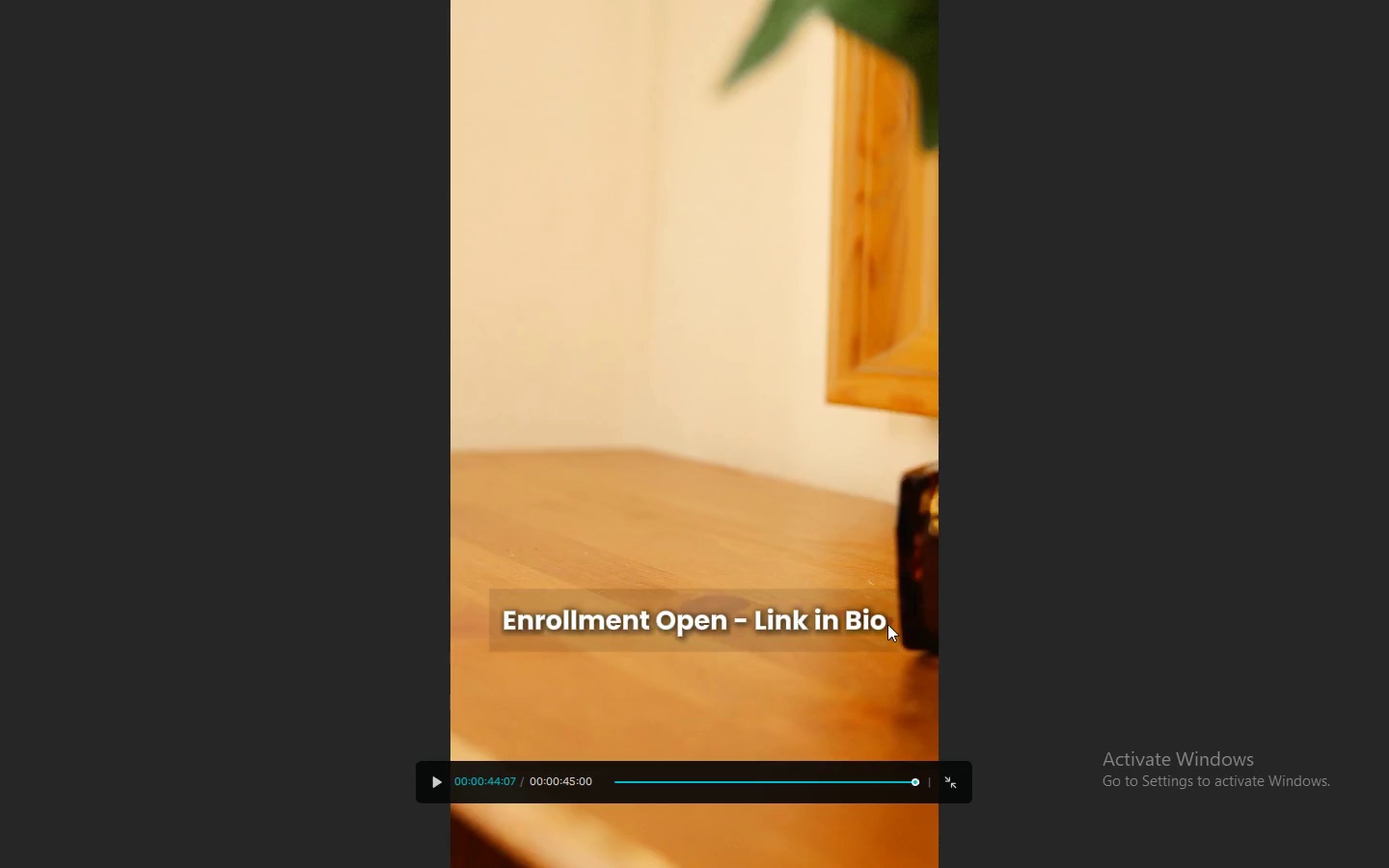 
key(Escape)
 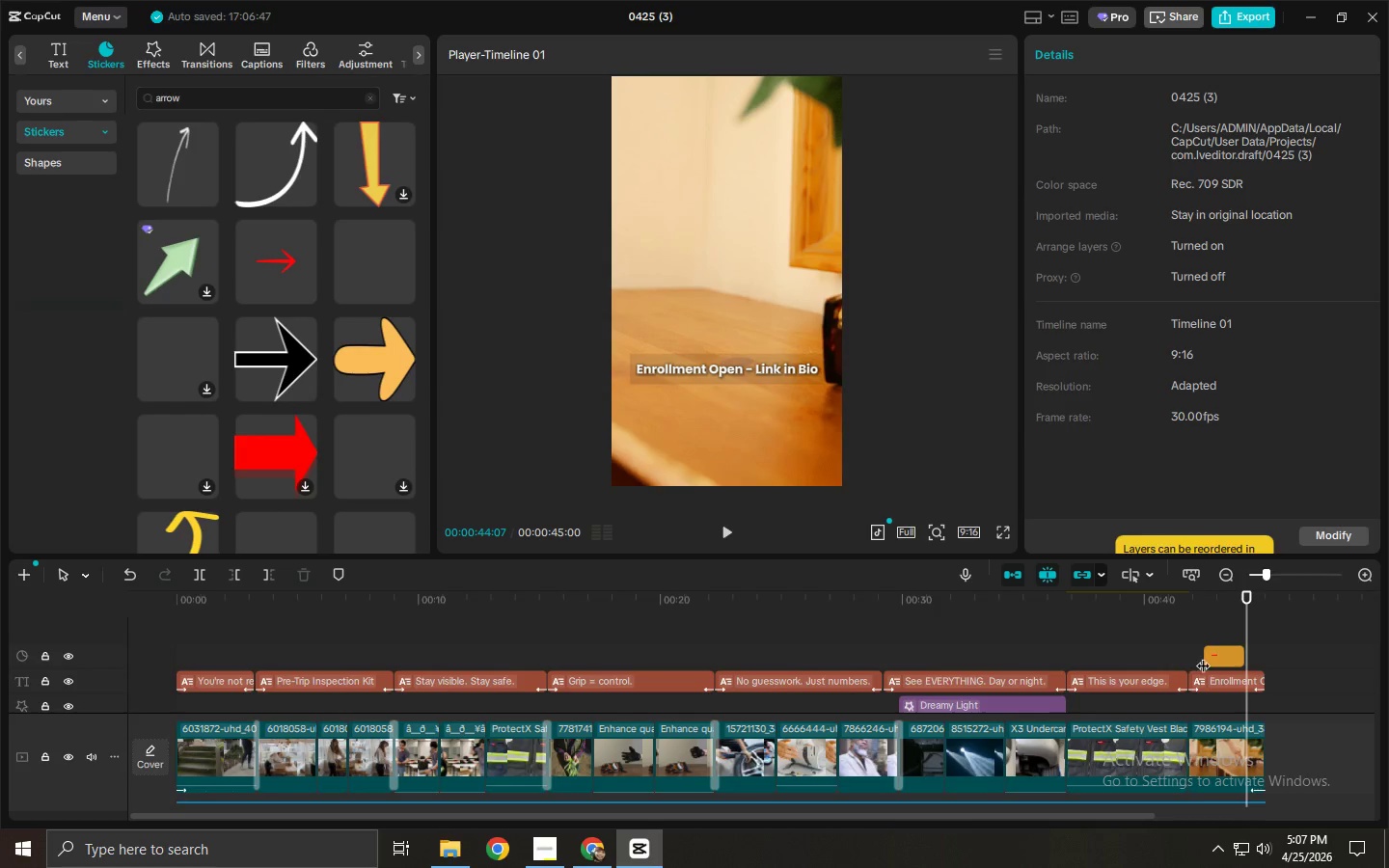 
double_click([1213, 657])
 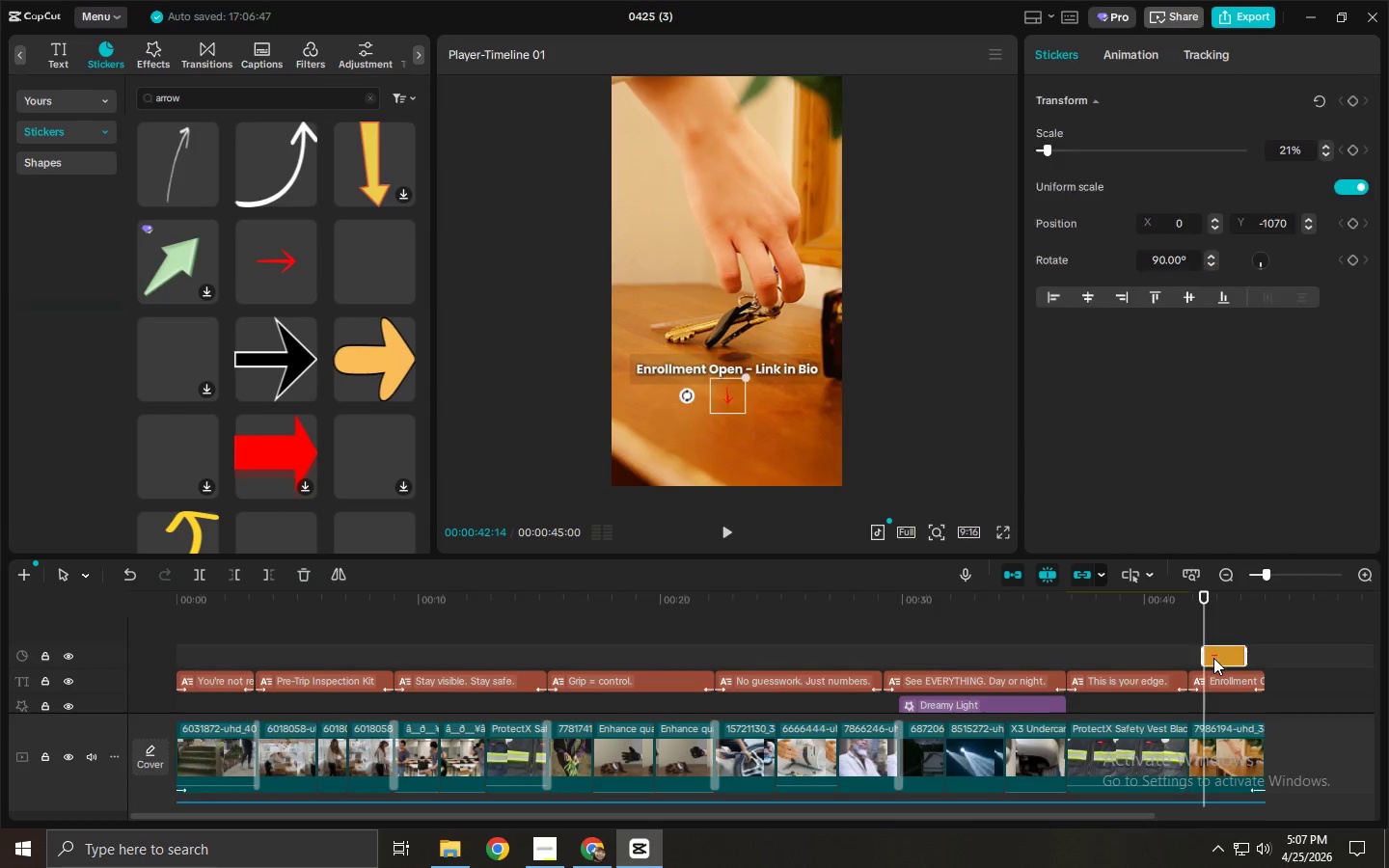 
key(Delete)
 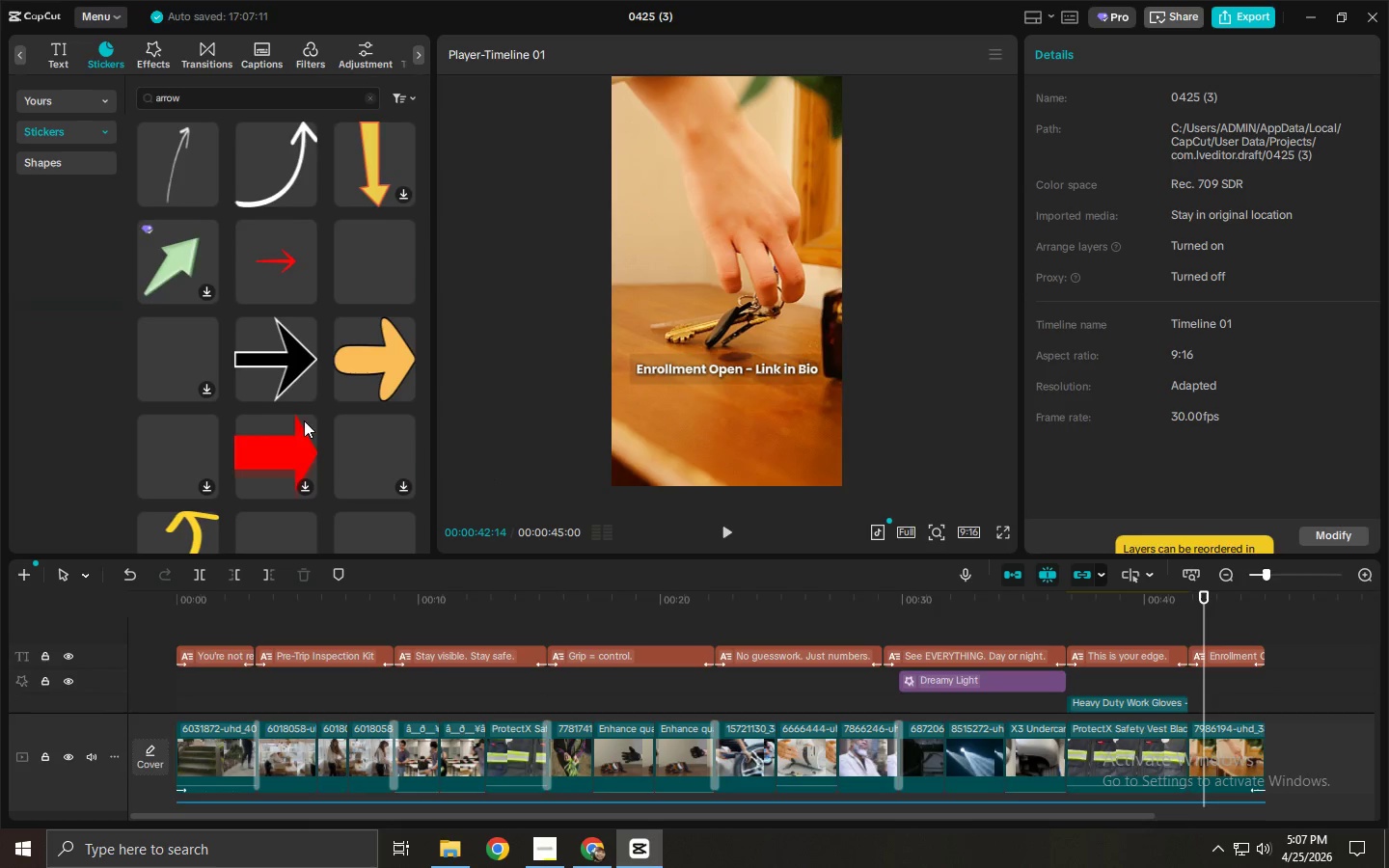 
scroll: coordinate [291, 410], scroll_direction: down, amount: 3.0
 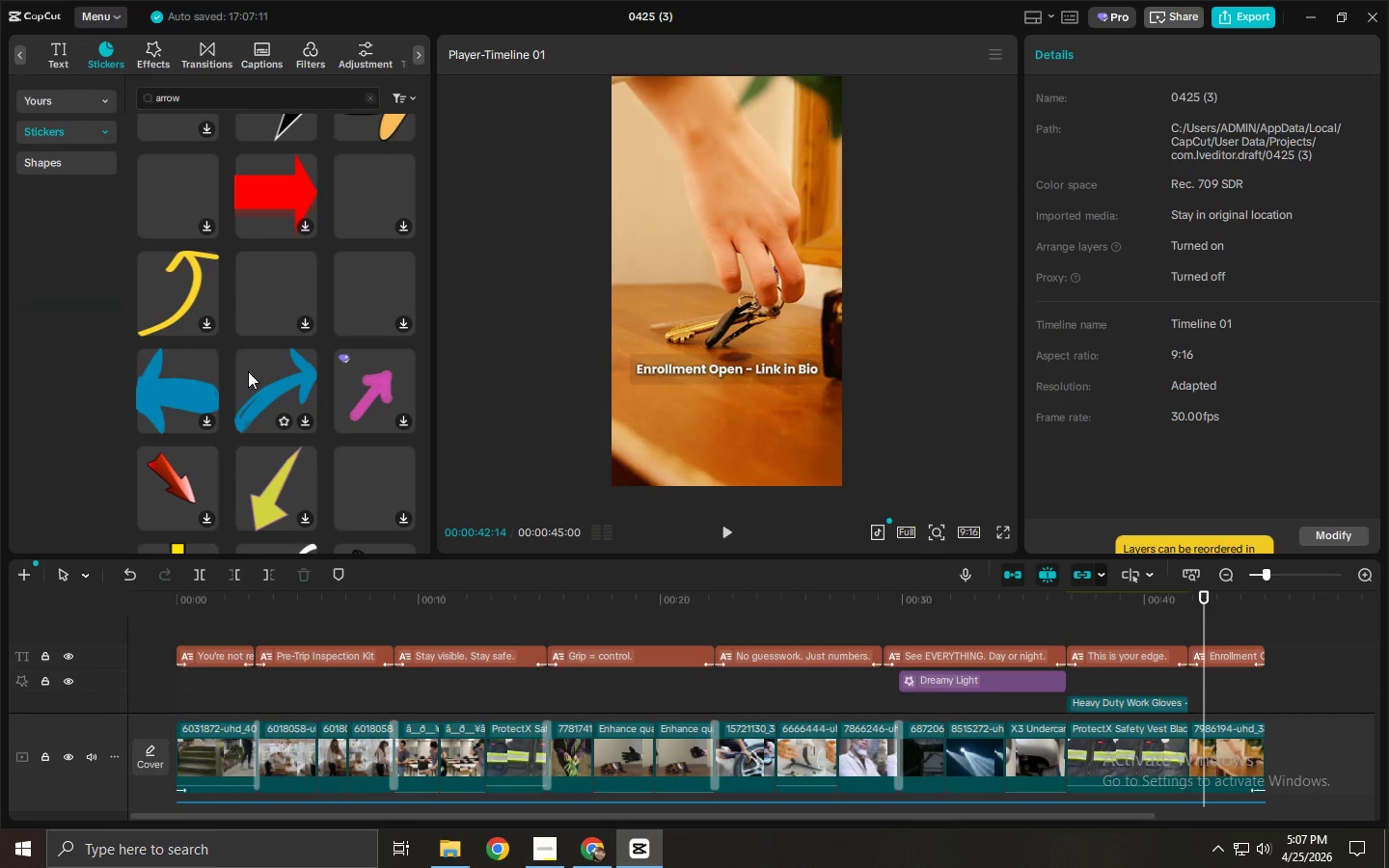 
left_click([174, 277])
 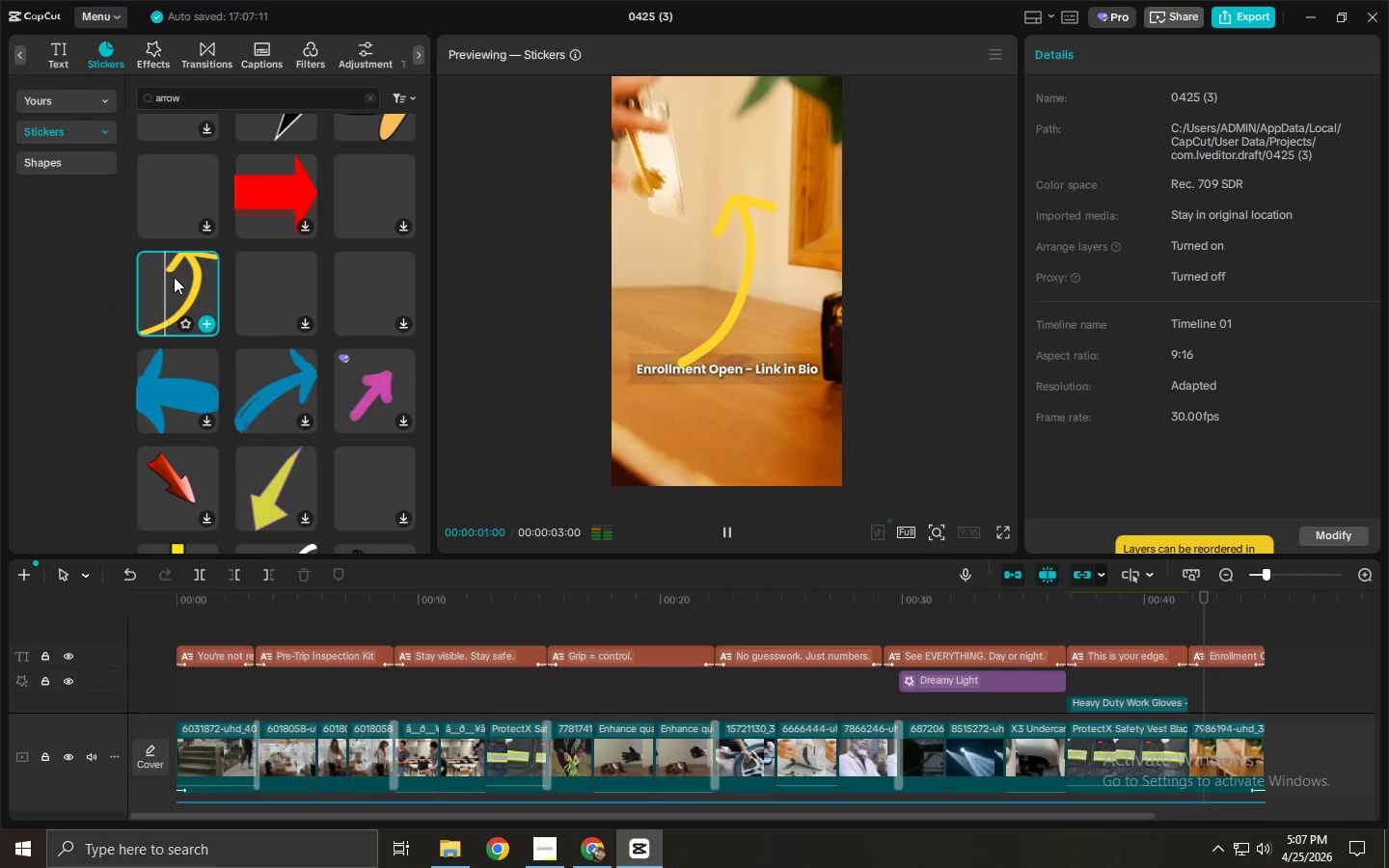 
left_click([174, 277])
 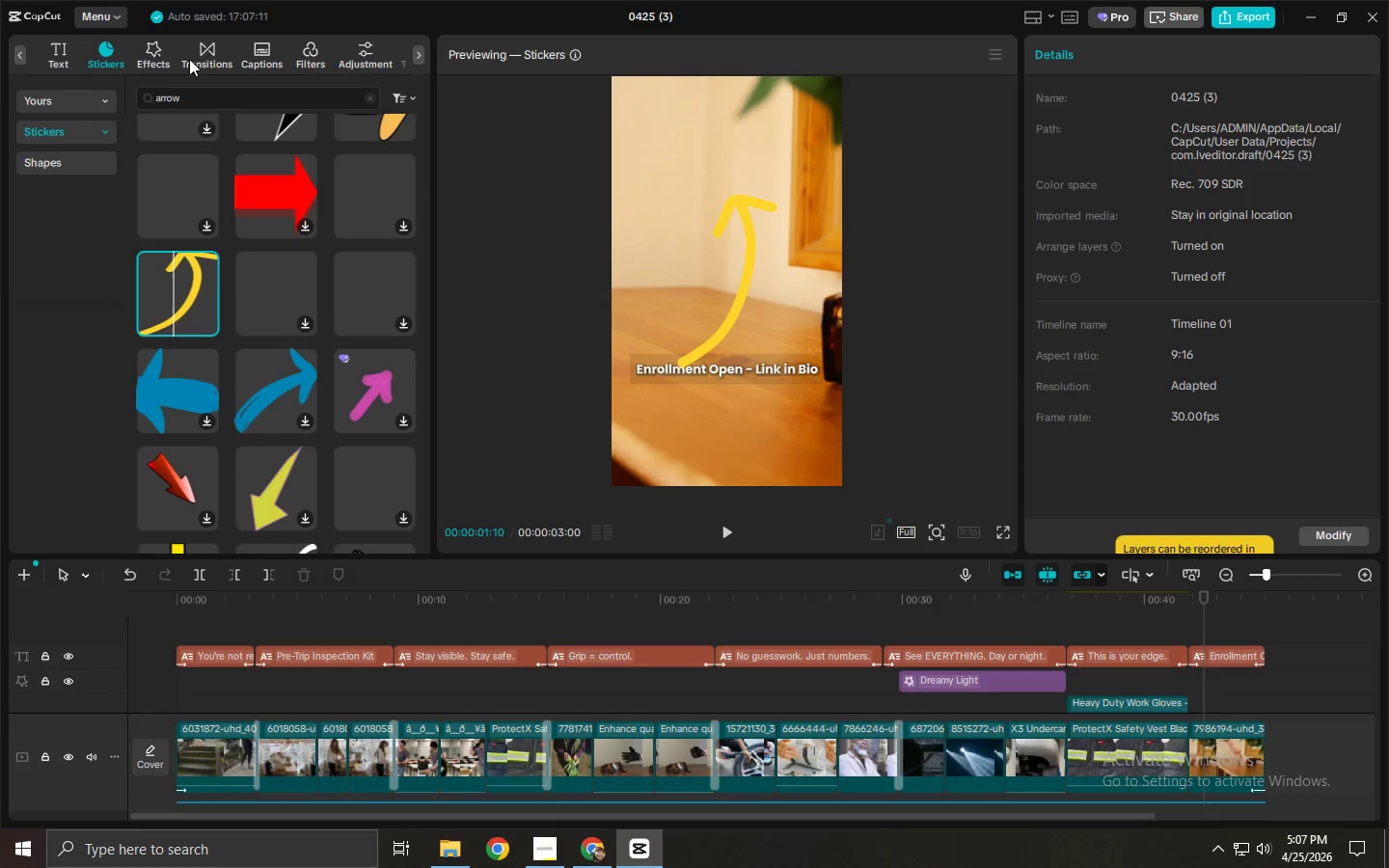 
left_click_drag(start_coordinate=[227, 60], to_coordinate=[449, 80])
 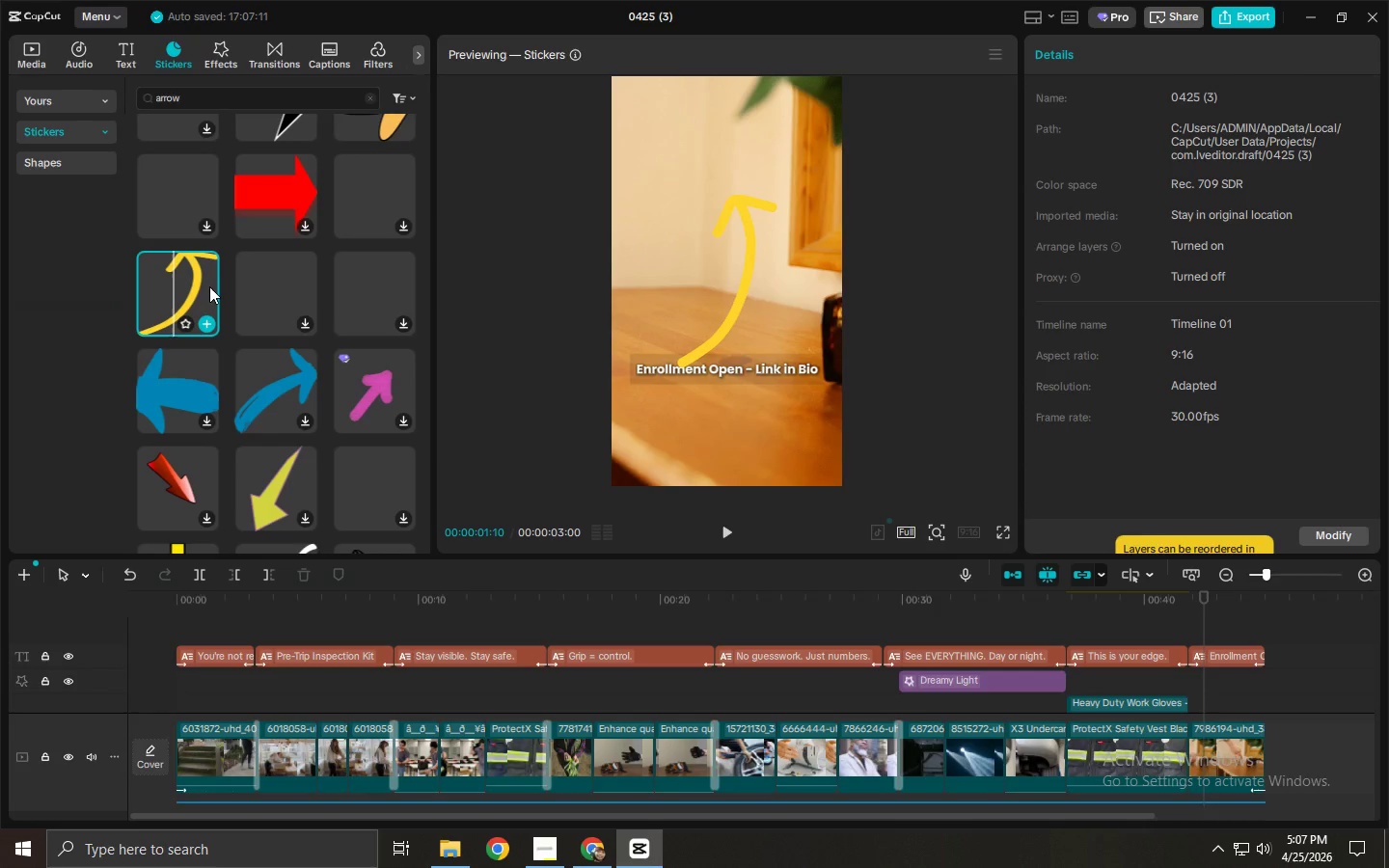 
scroll: coordinate [262, 278], scroll_direction: up, amount: 9.0
 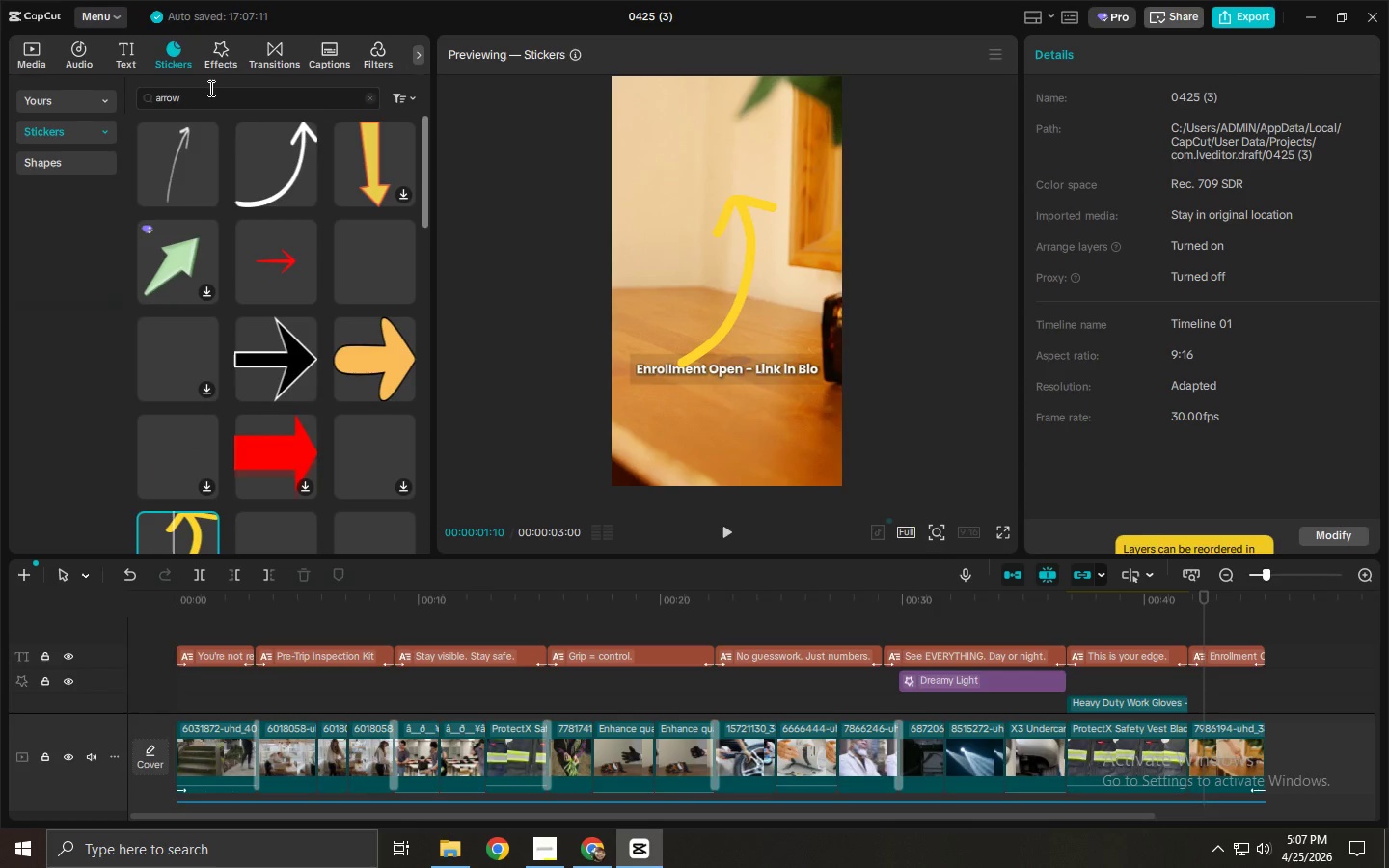 
left_click_drag(start_coordinate=[209, 94], to_coordinate=[129, 94])
 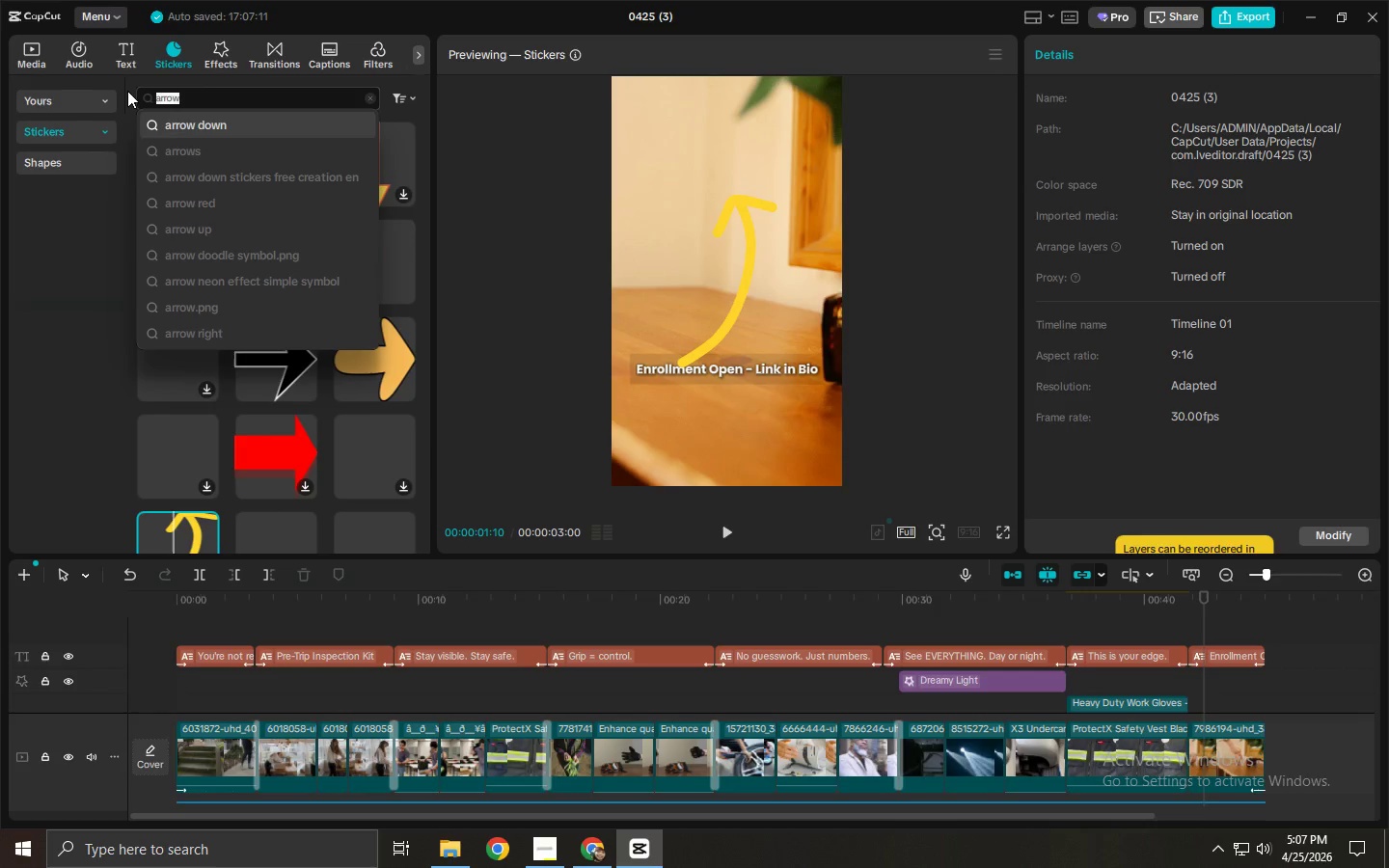 
type(moving aro)
key(Backspace)
type(row)
 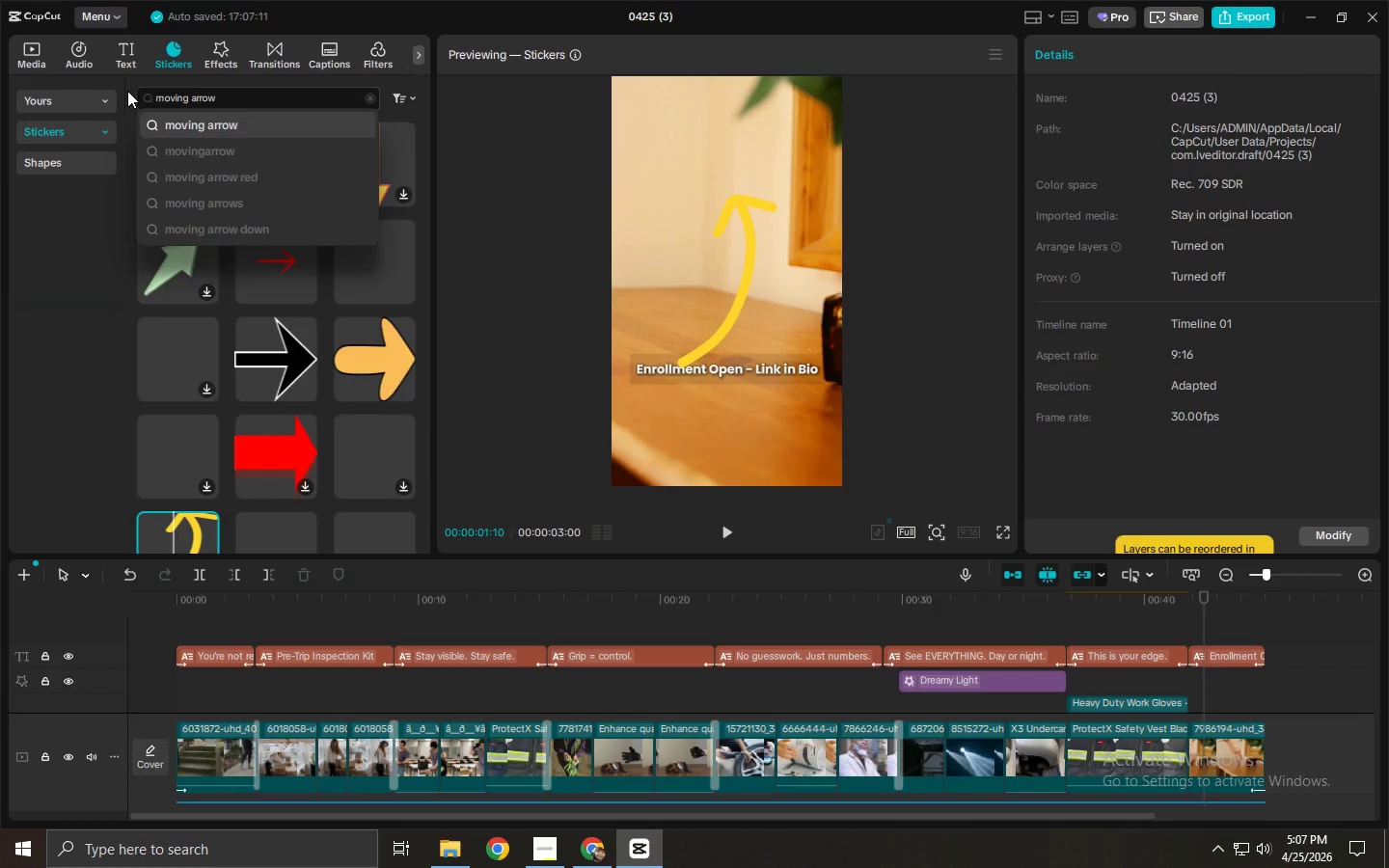 
key(Enter)
 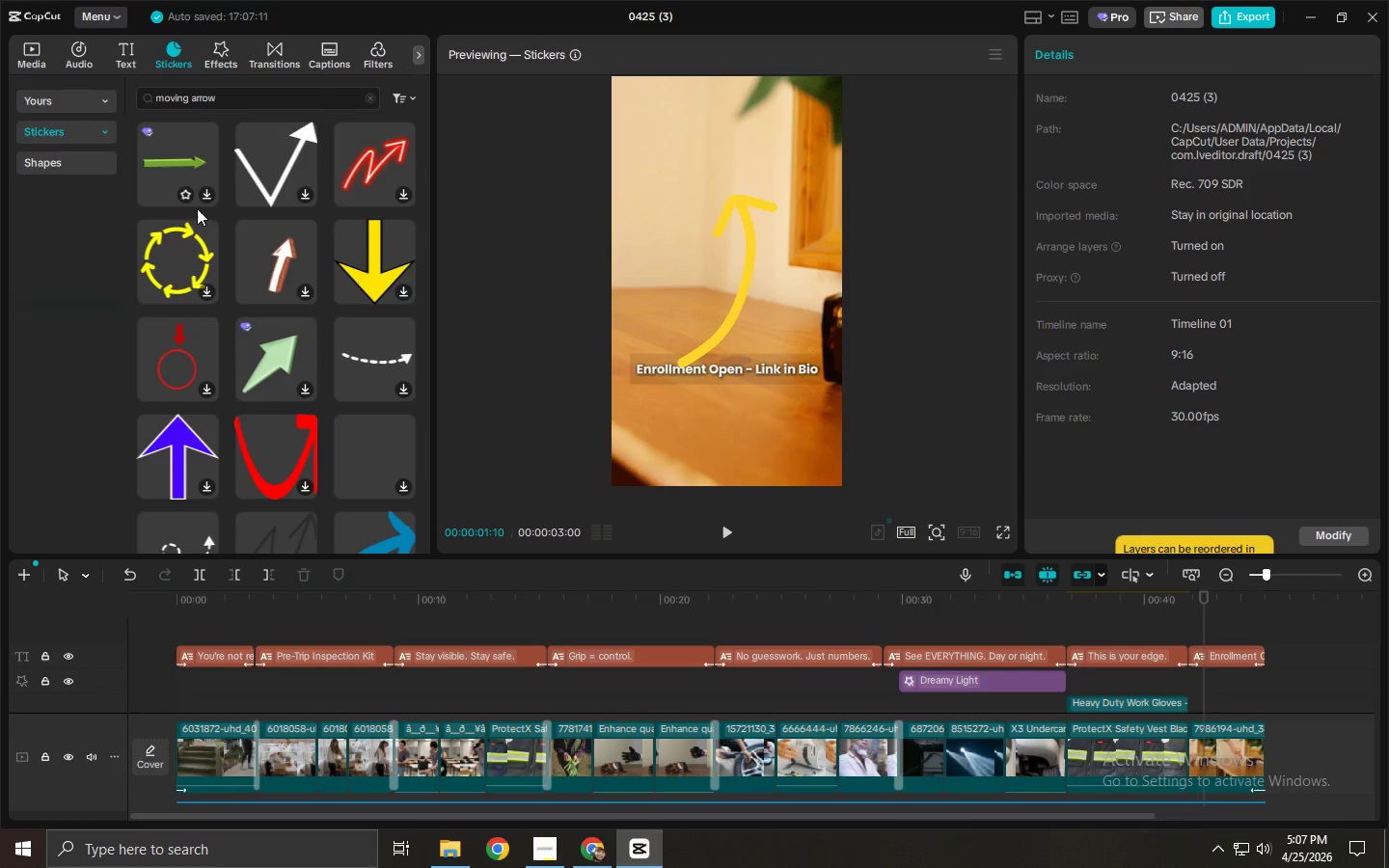 
left_click([180, 151])
 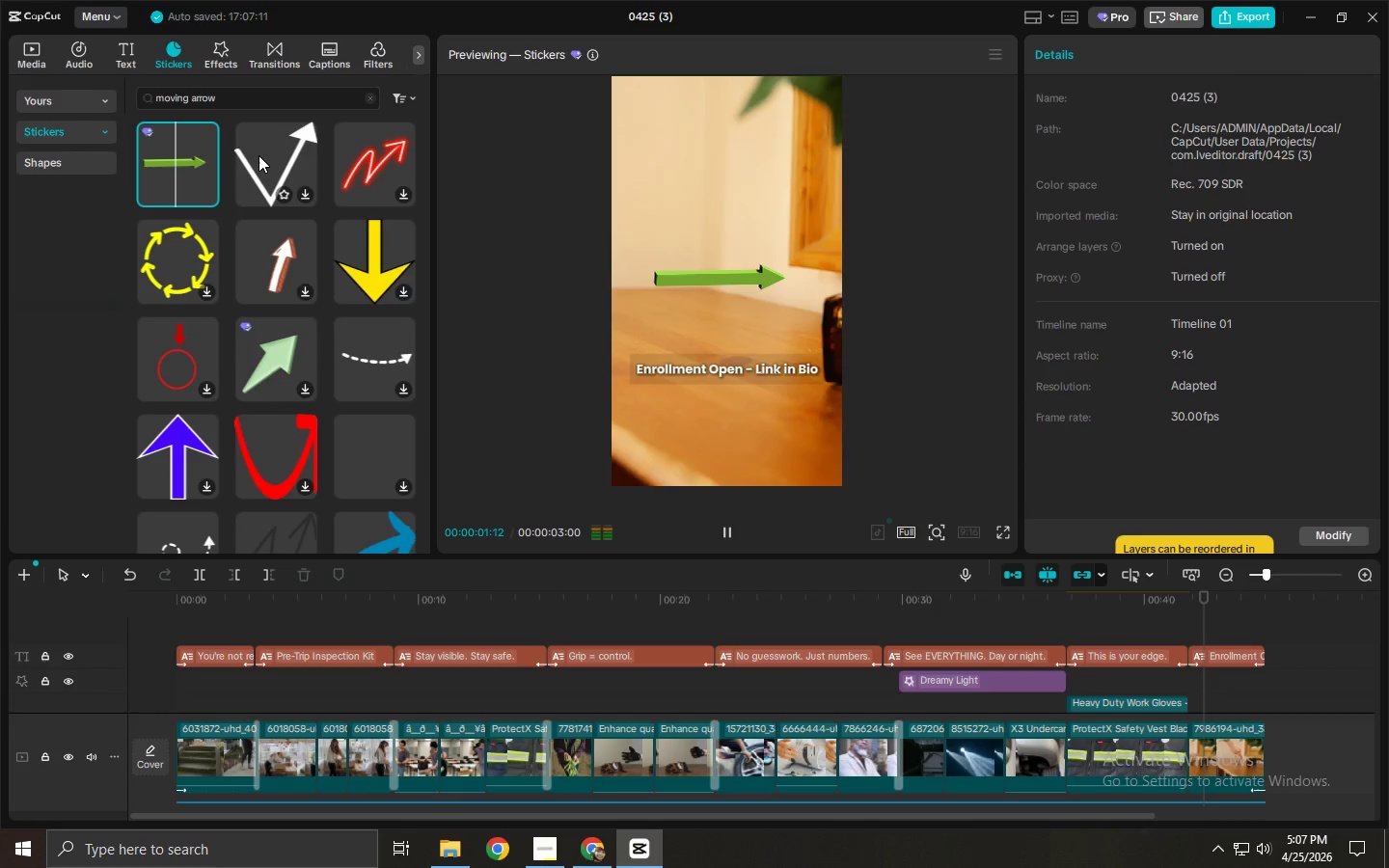 
left_click([377, 233])
 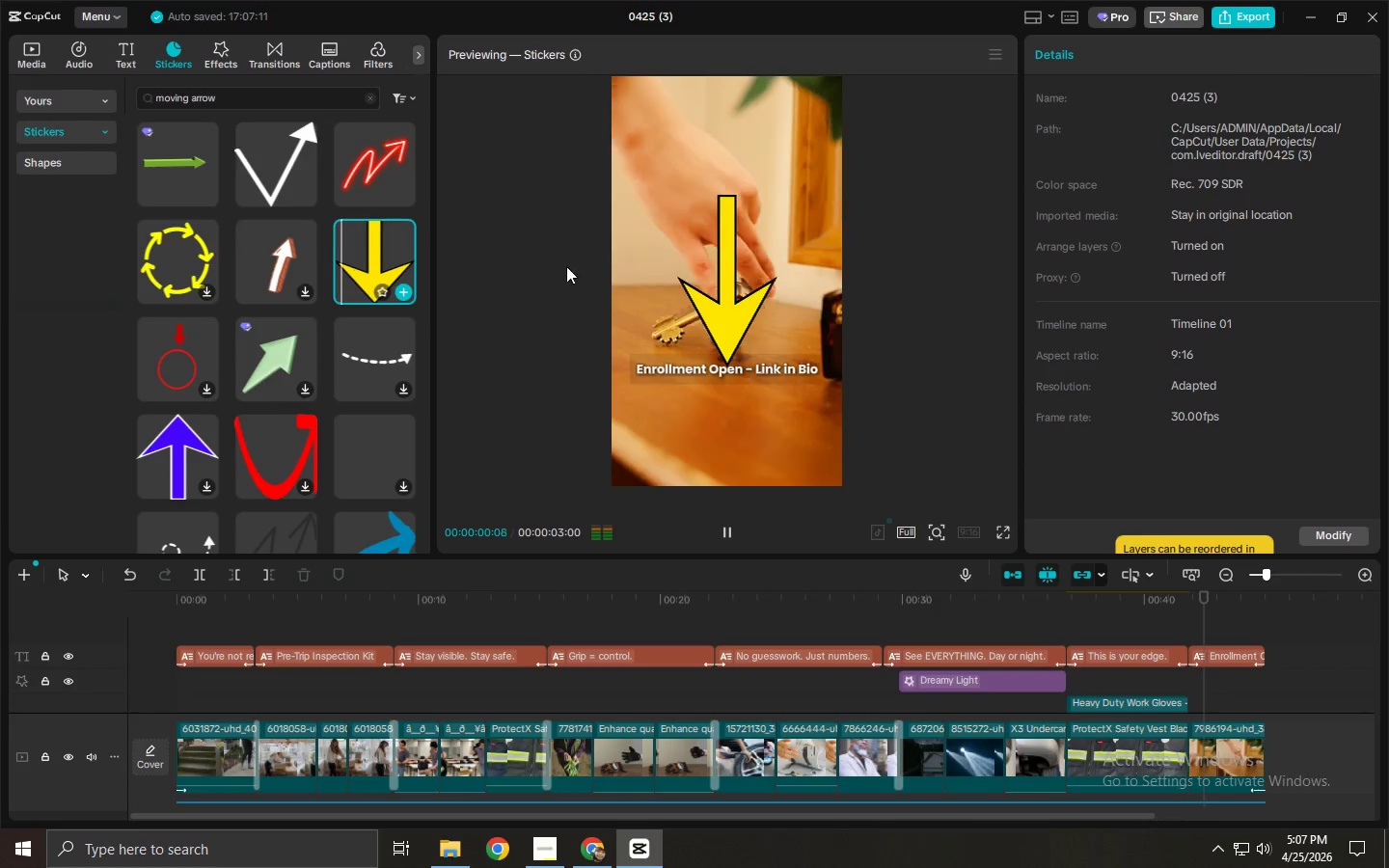 
left_click([745, 292])
 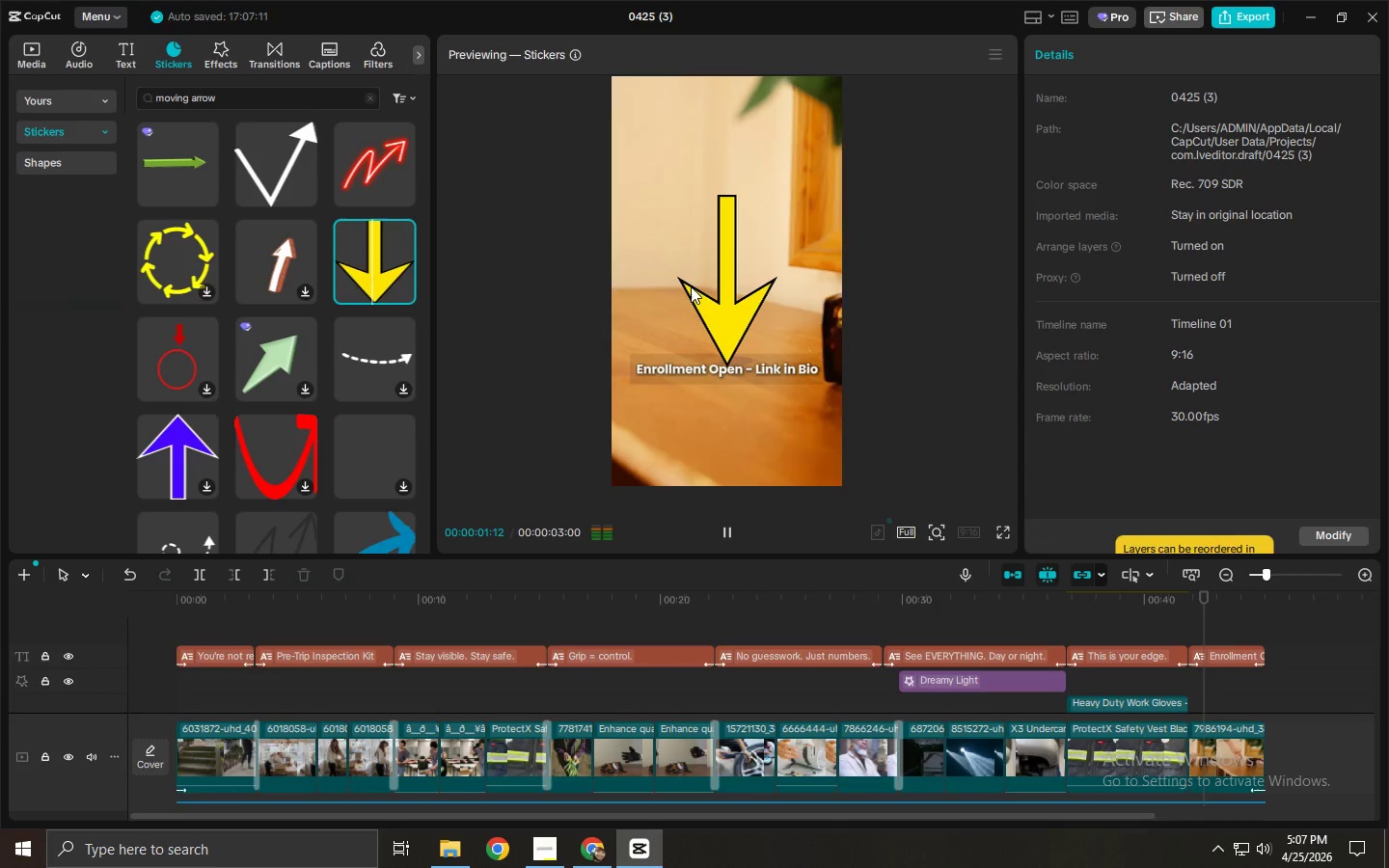 
key(Space)
 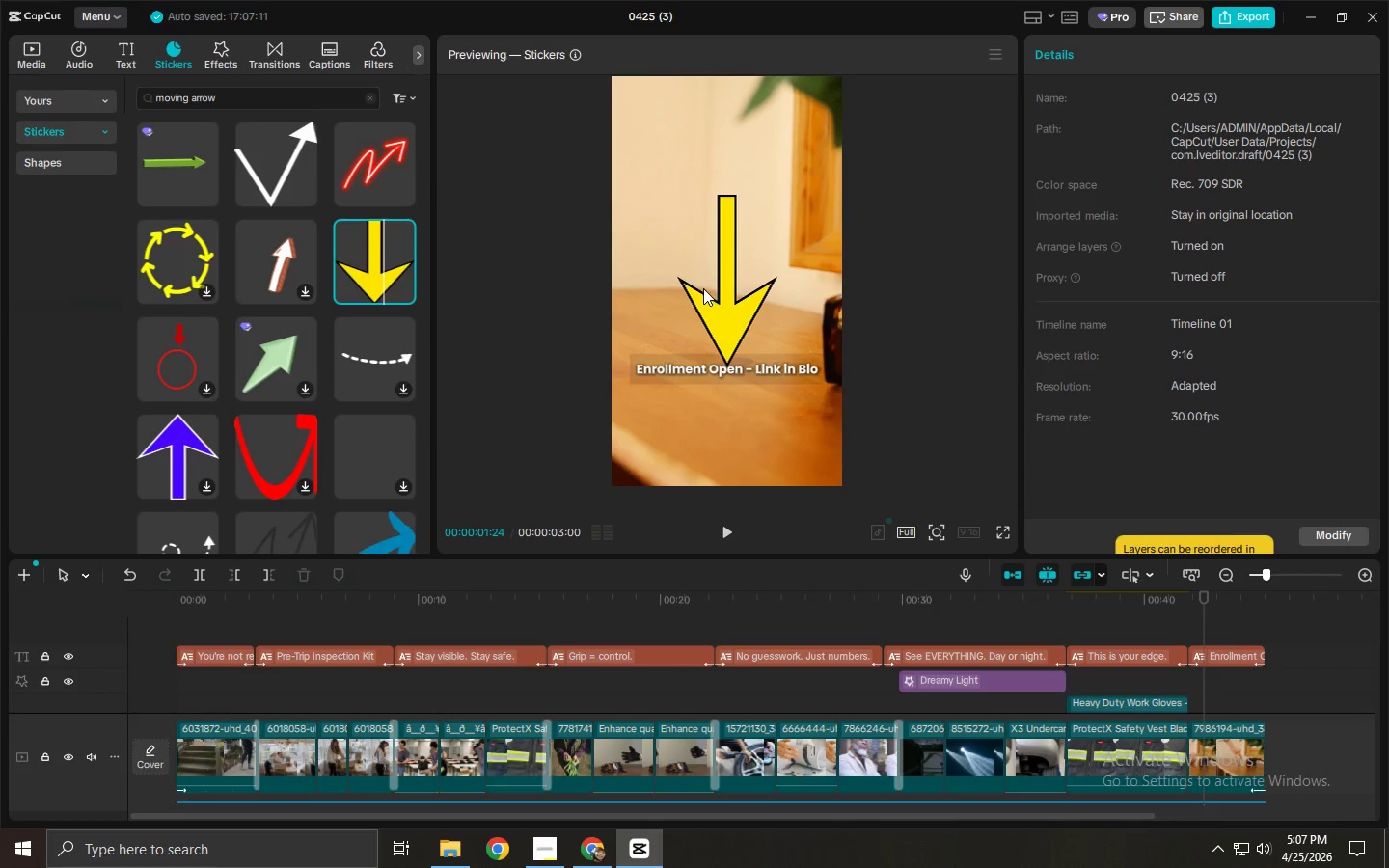 
left_click_drag(start_coordinate=[393, 262], to_coordinate=[1195, 626])
 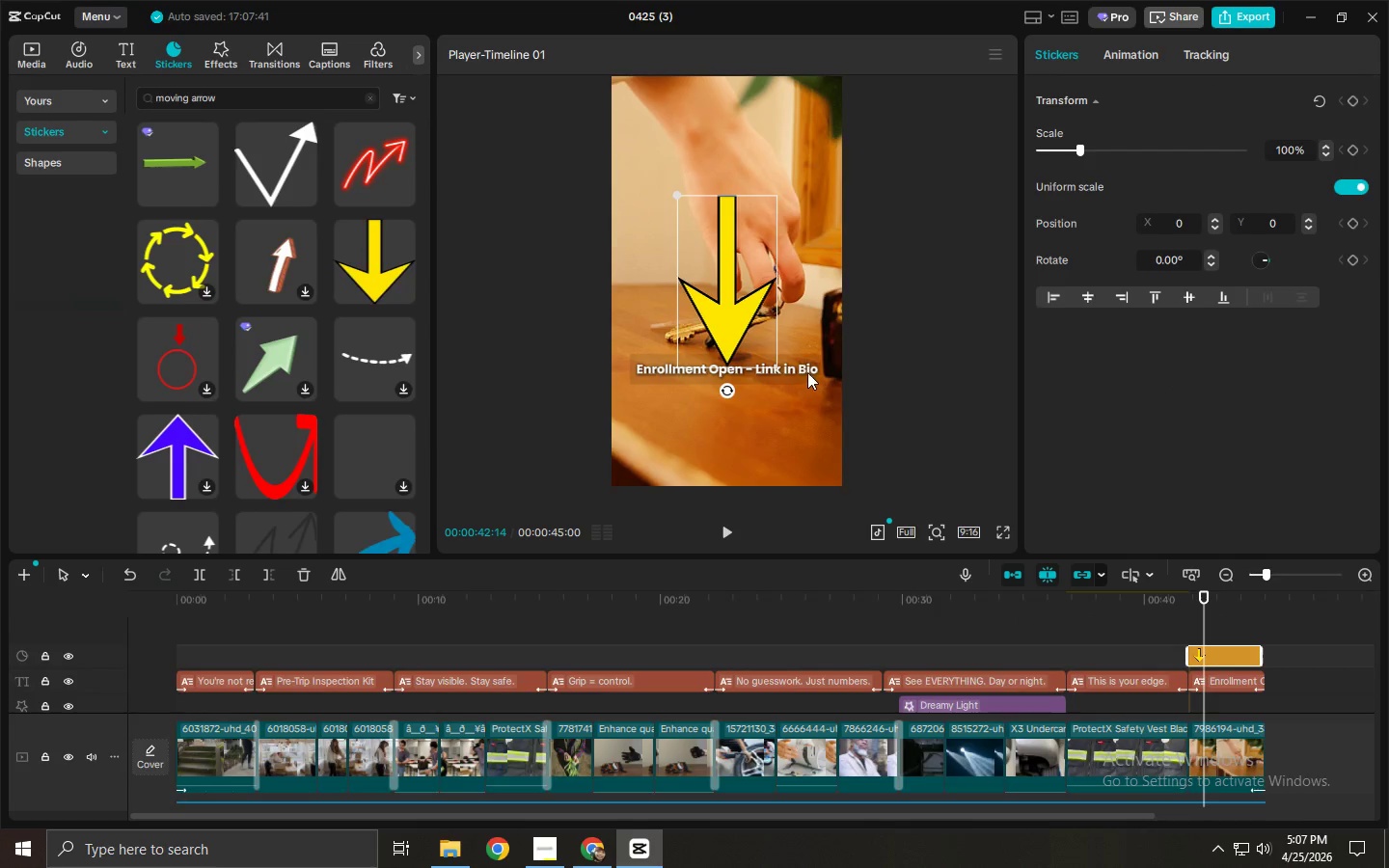 
left_click_drag(start_coordinate=[752, 336], to_coordinate=[751, 304])
 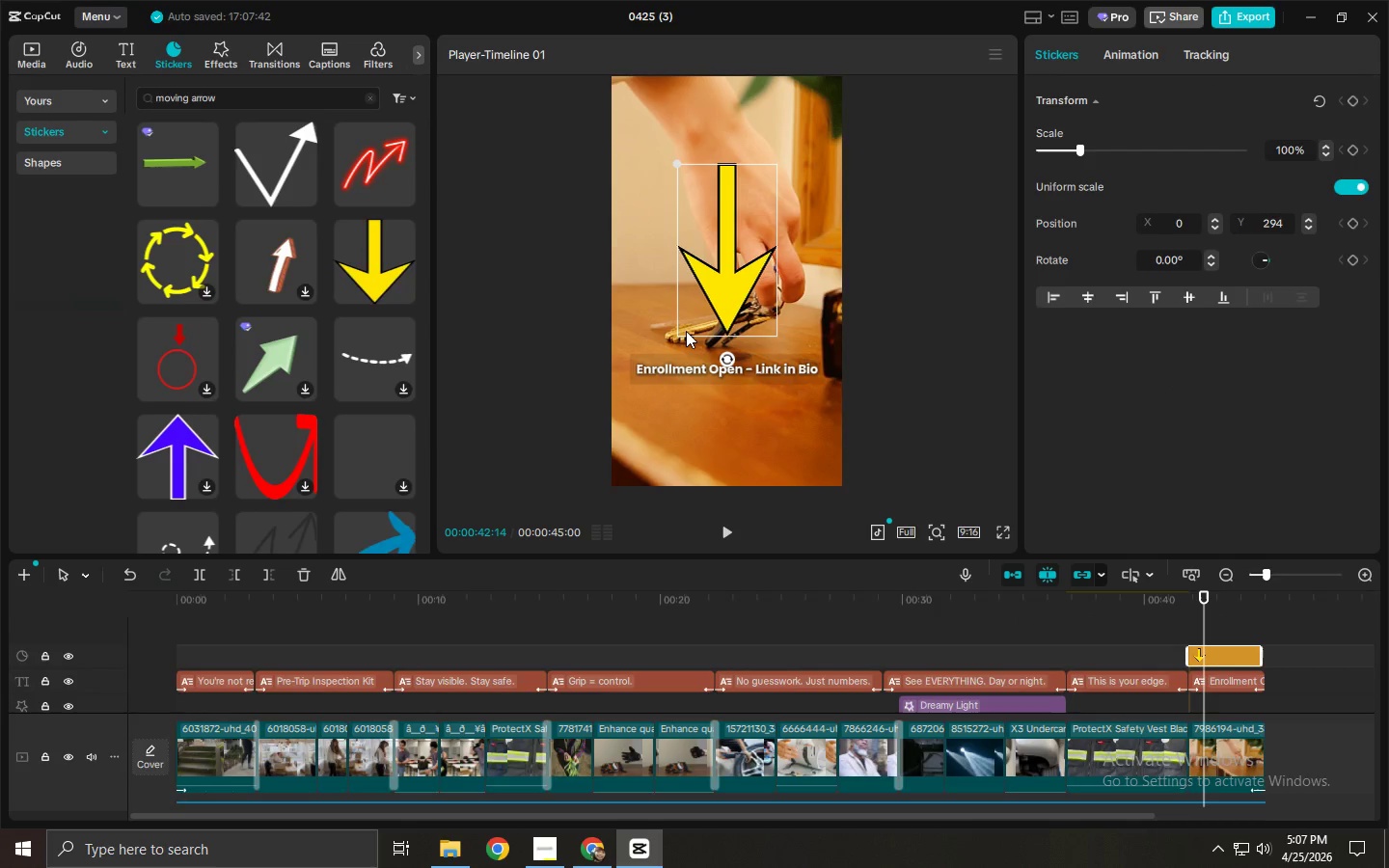 
left_click([685, 331])
 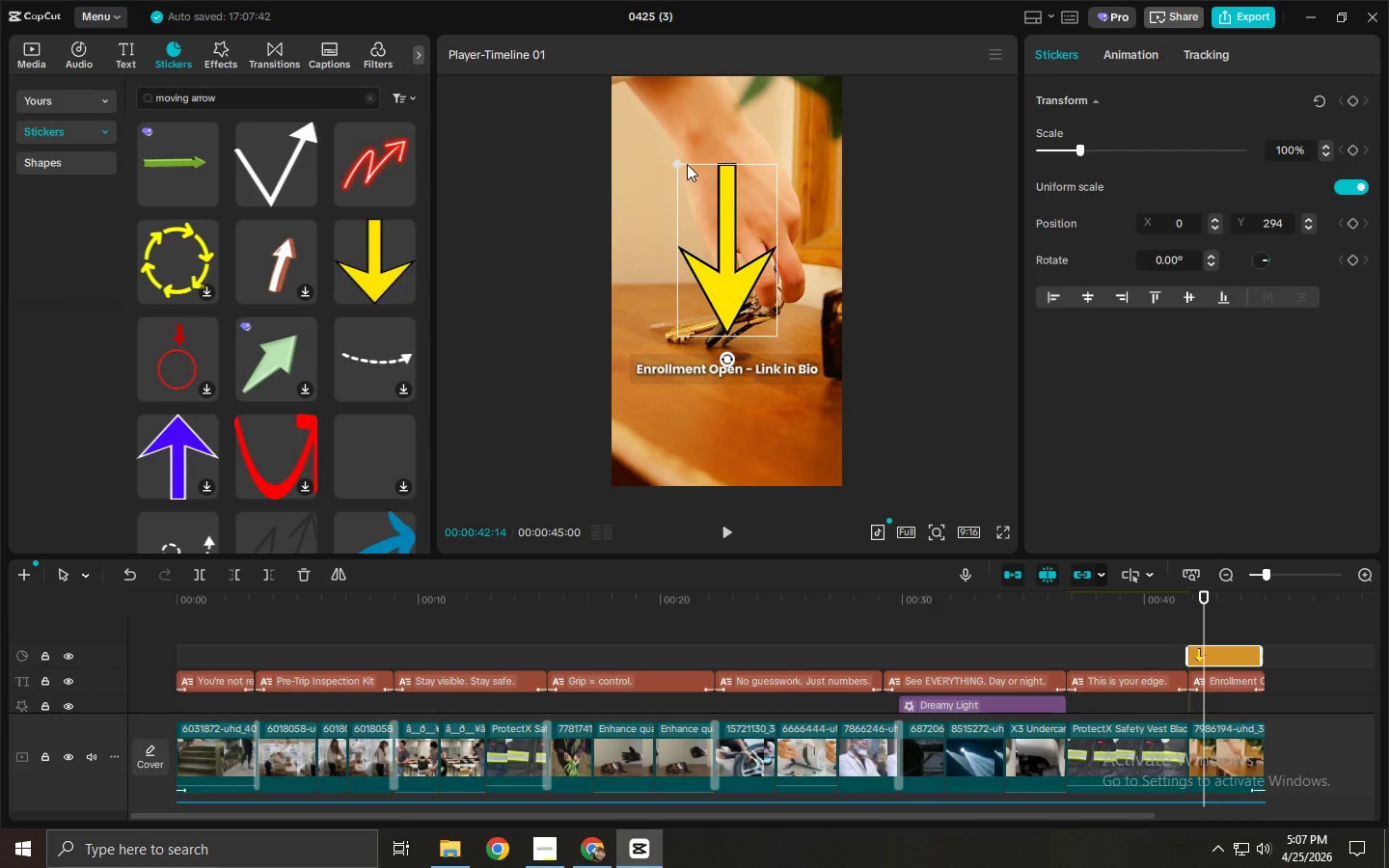 
left_click_drag(start_coordinate=[679, 160], to_coordinate=[747, 231])
 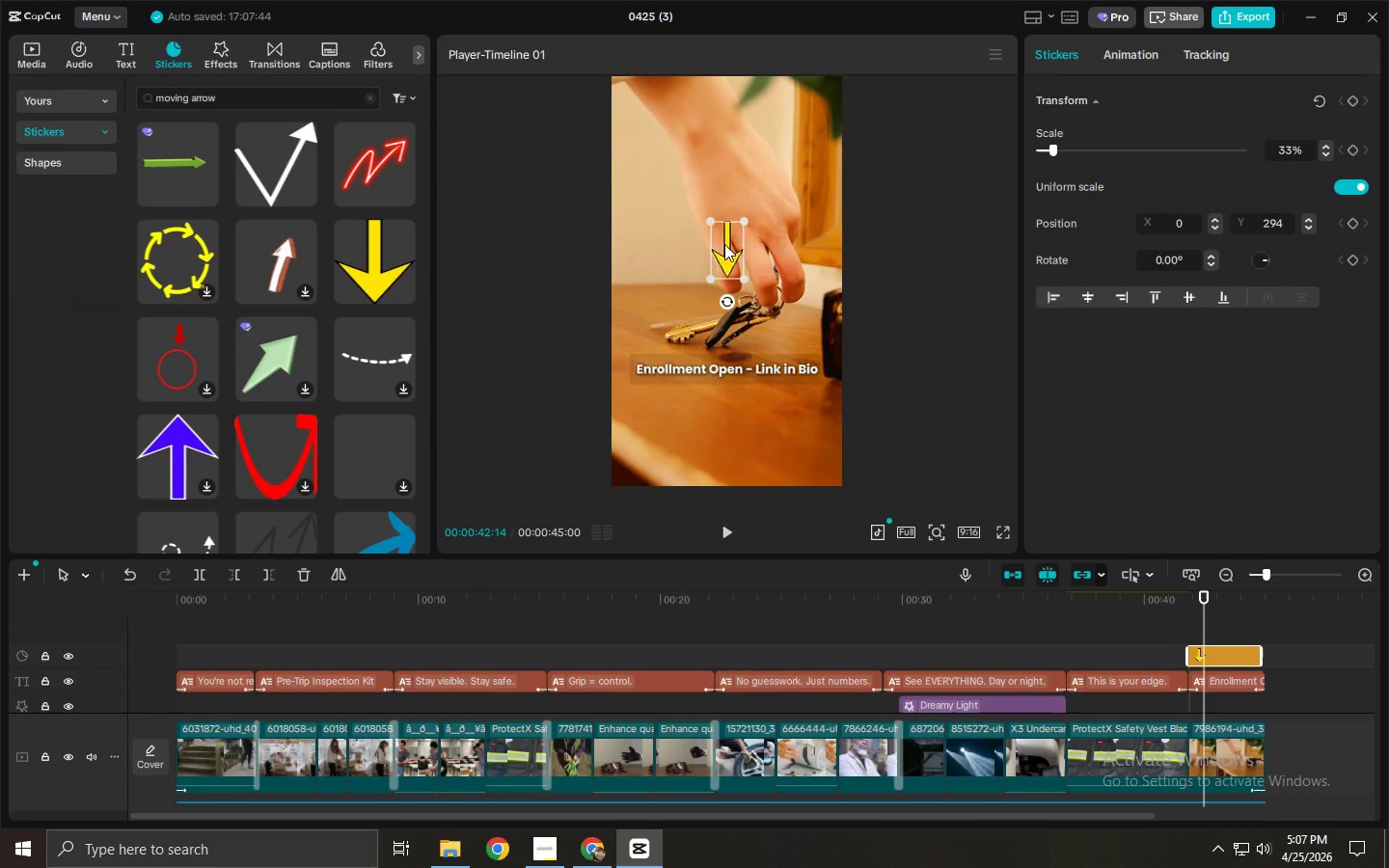 
left_click_drag(start_coordinate=[723, 244], to_coordinate=[754, 397])
 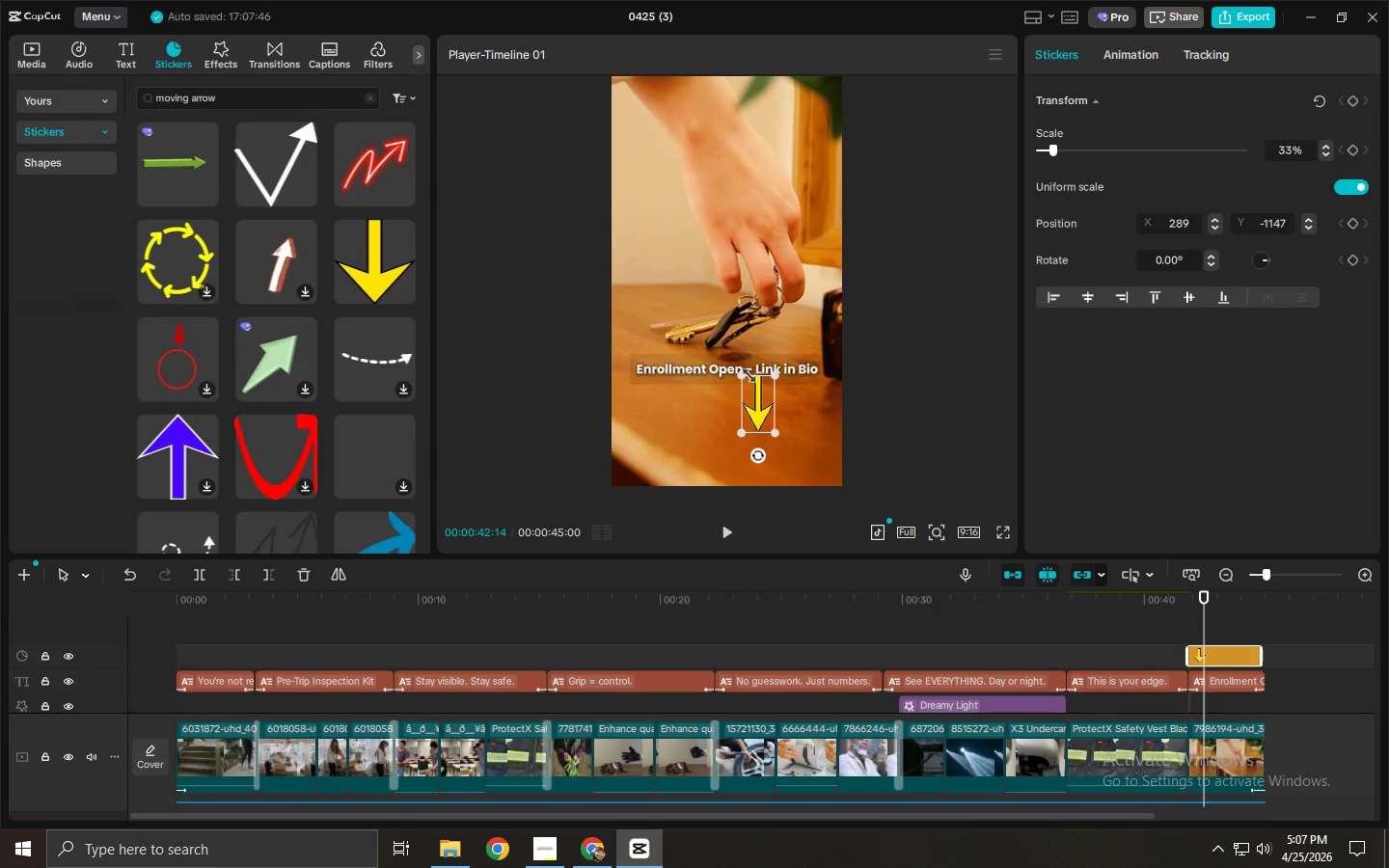 
left_click_drag(start_coordinate=[745, 372], to_coordinate=[758, 389])
 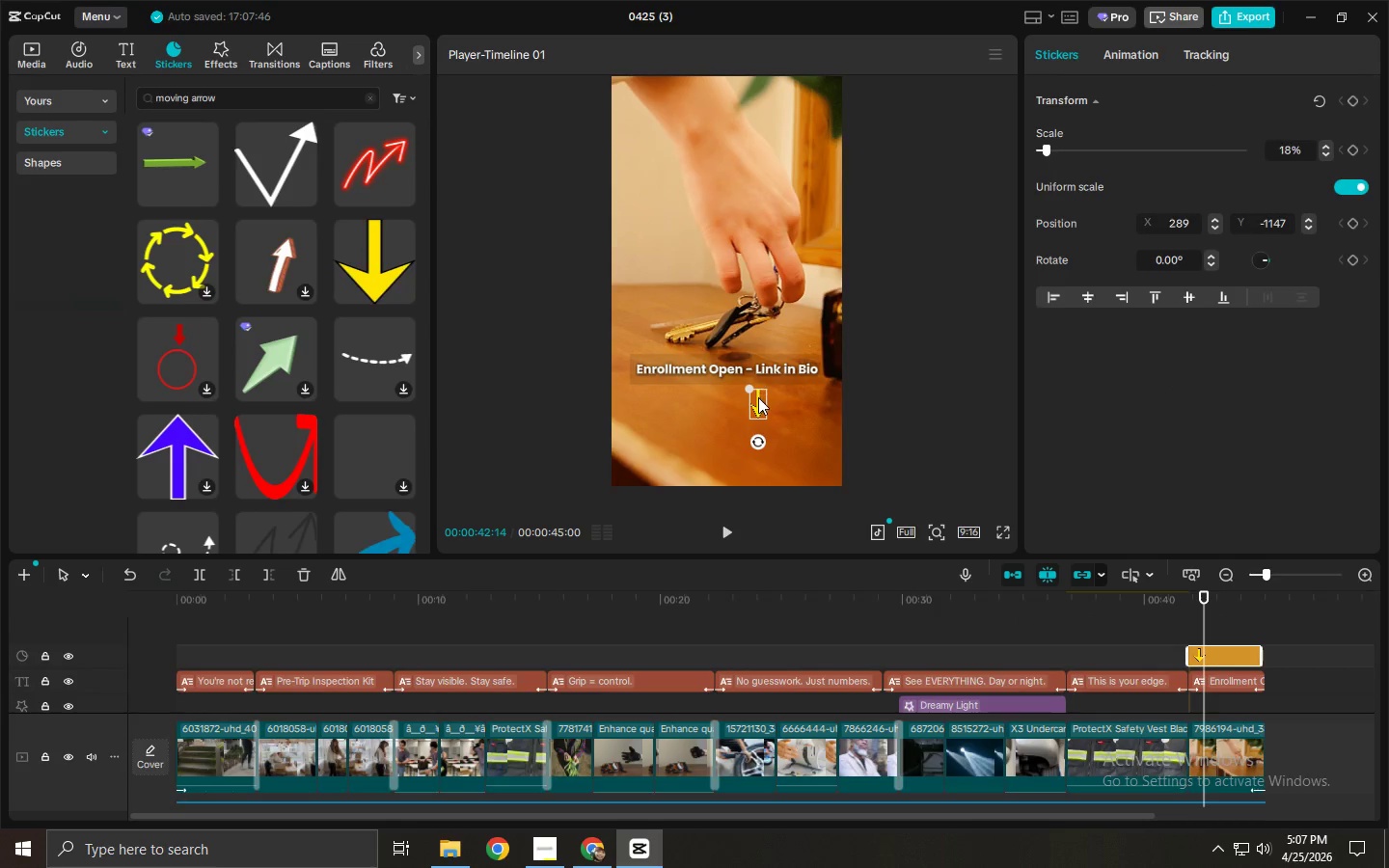 
left_click_drag(start_coordinate=[758, 397], to_coordinate=[730, 393])
 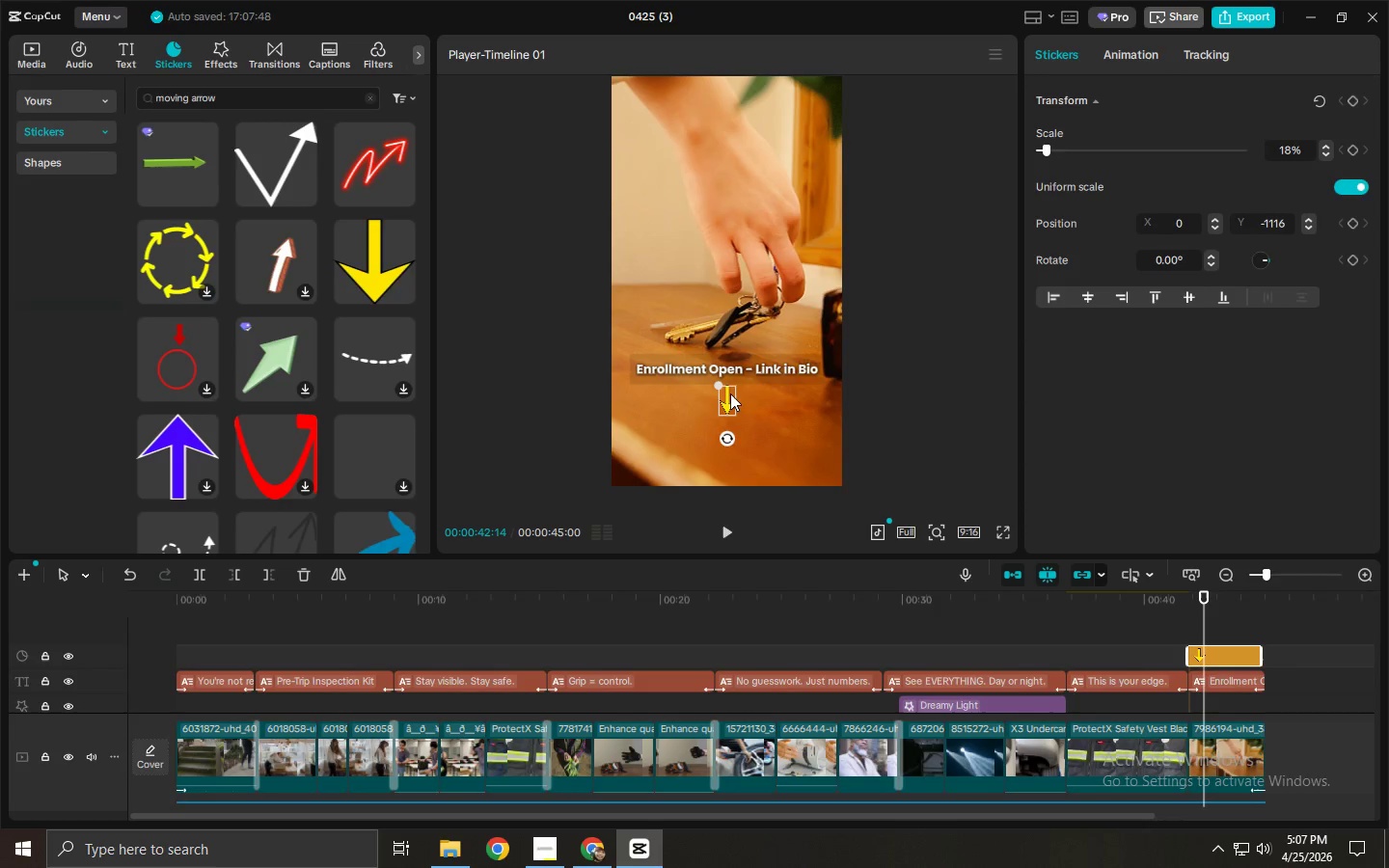 
left_click_drag(start_coordinate=[726, 400], to_coordinate=[732, 400])
 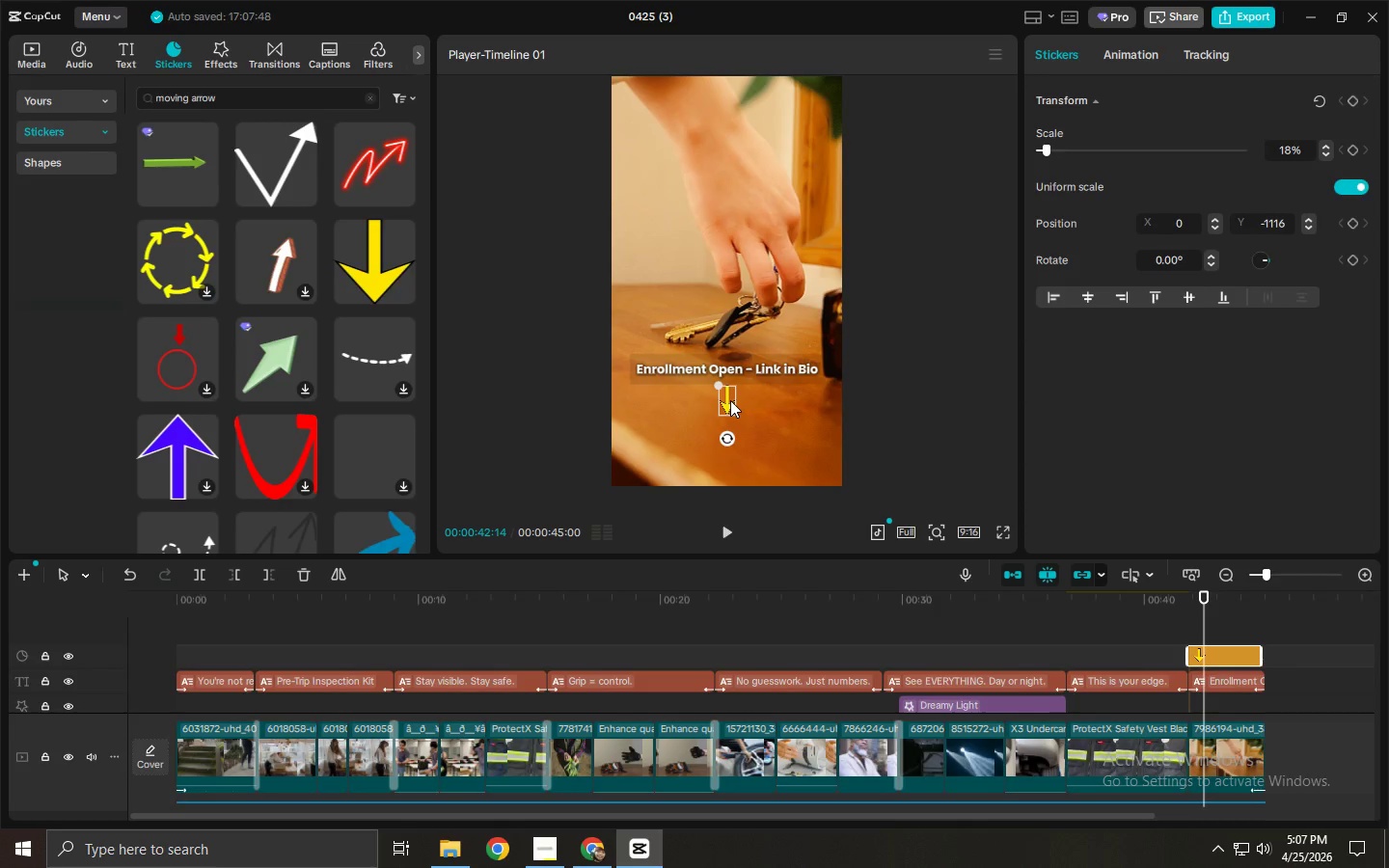 
left_click([730, 400])
 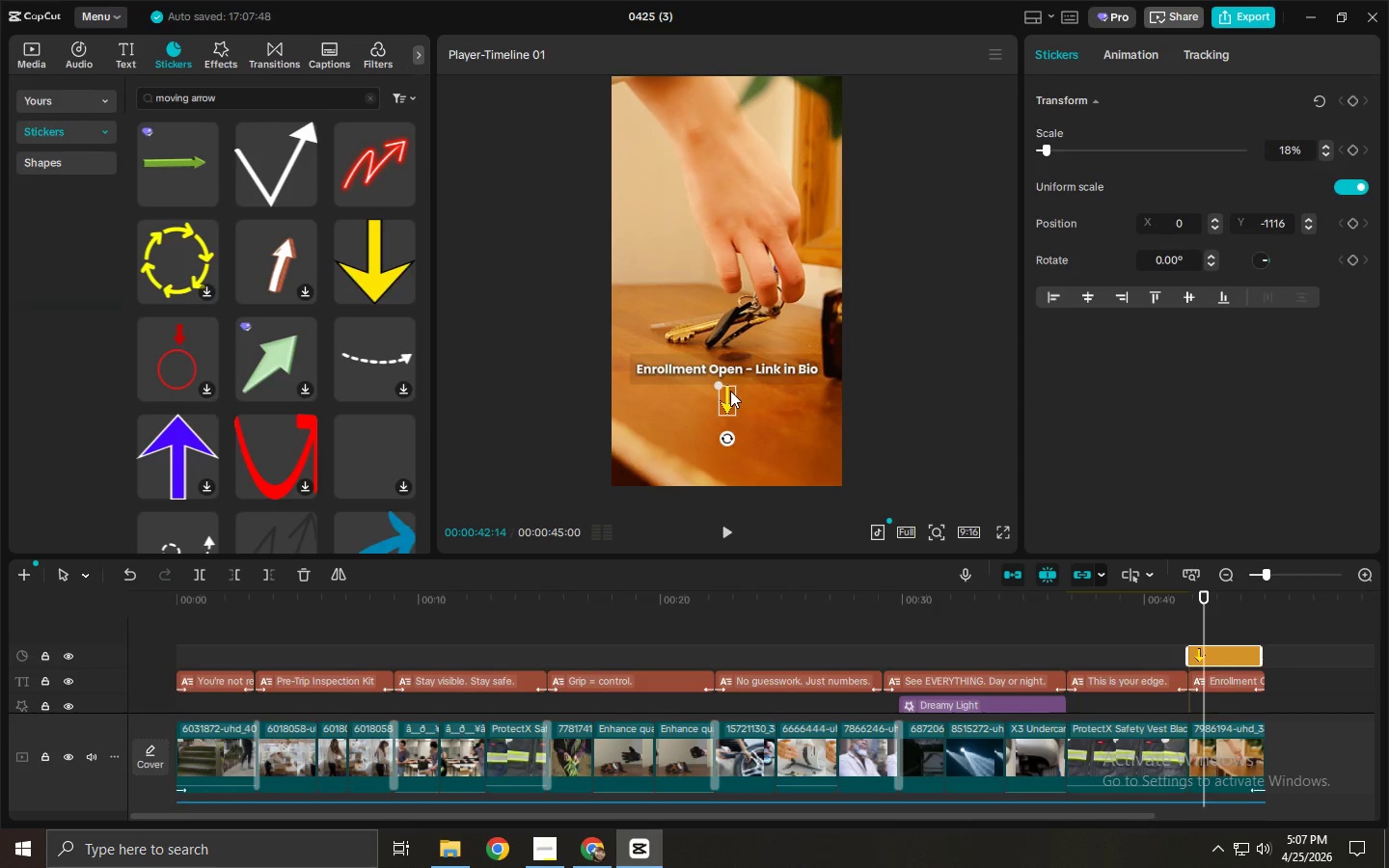 
key(Delete)
 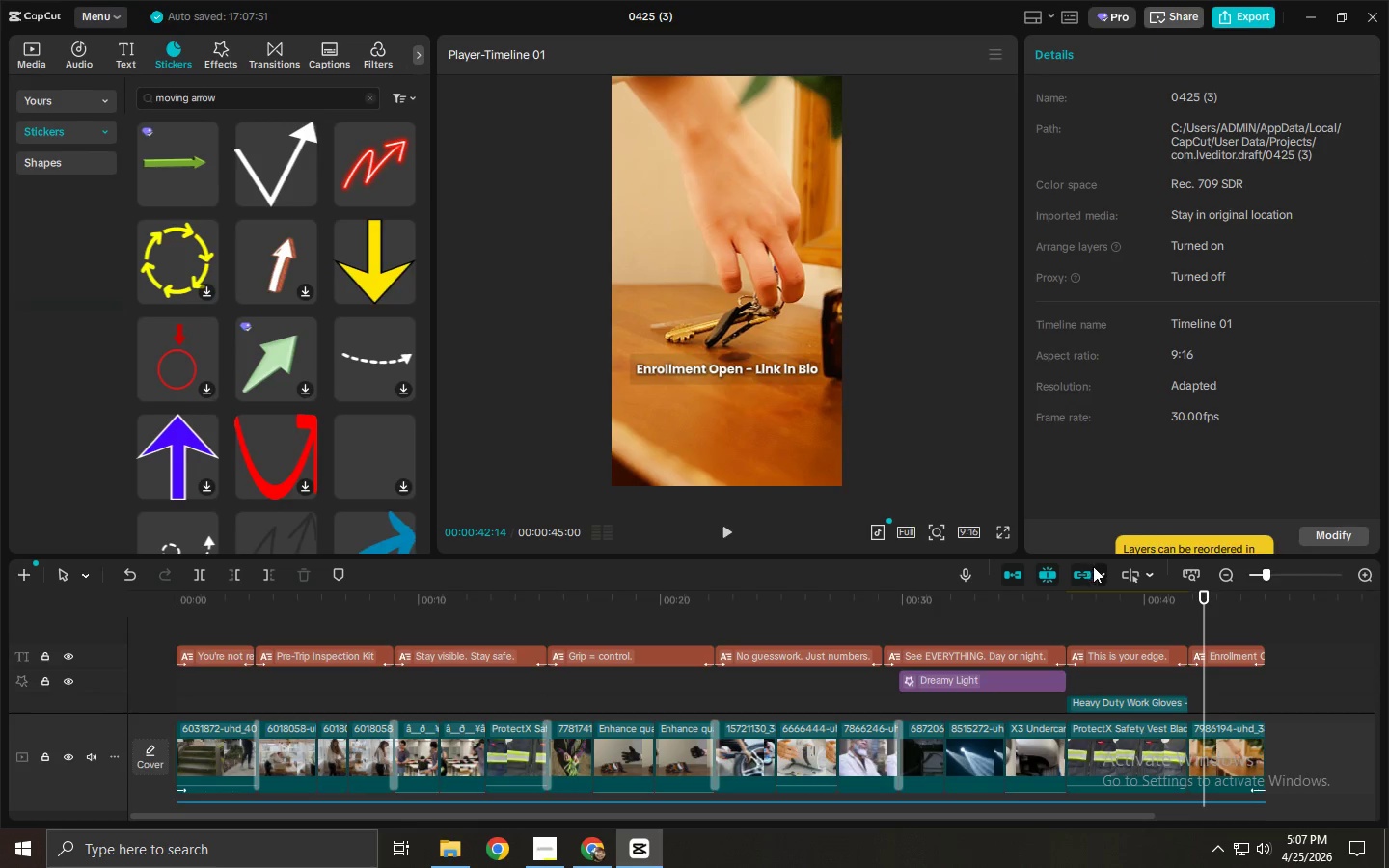 
left_click([1135, 608])
 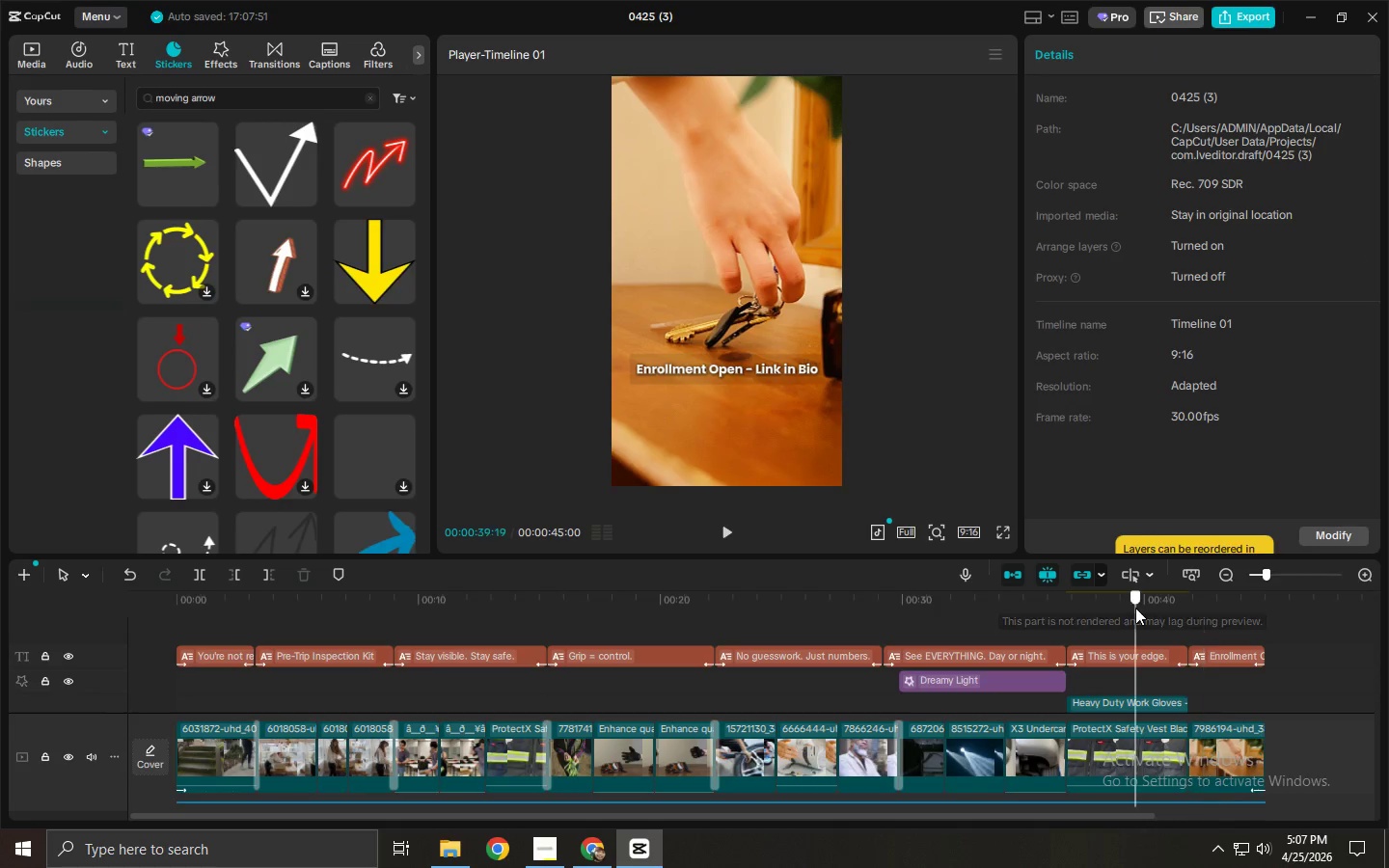 
key(Space)
 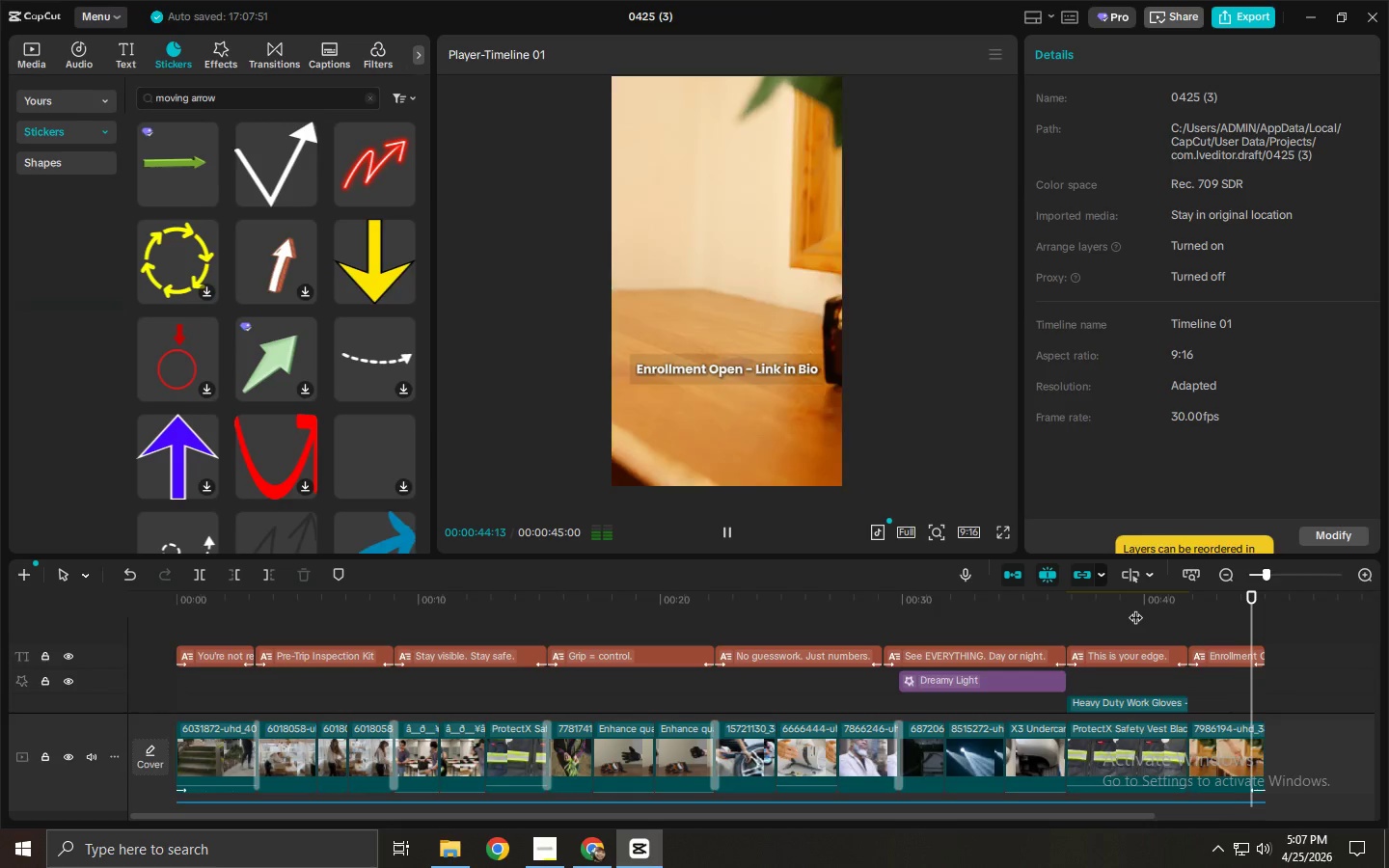 
wait(7.53)
 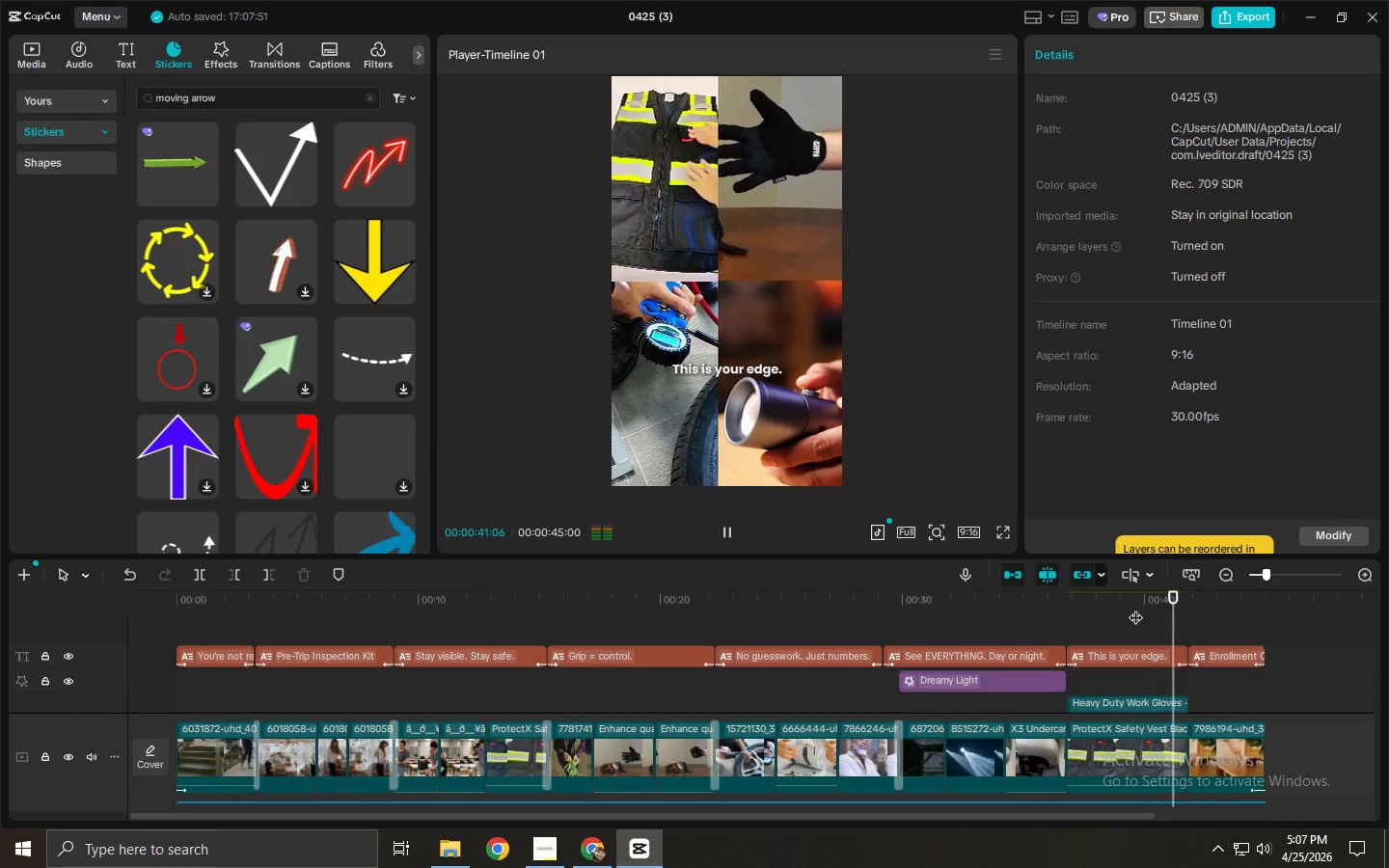 
left_click_drag(start_coordinate=[374, 595], to_coordinate=[82, 569])
 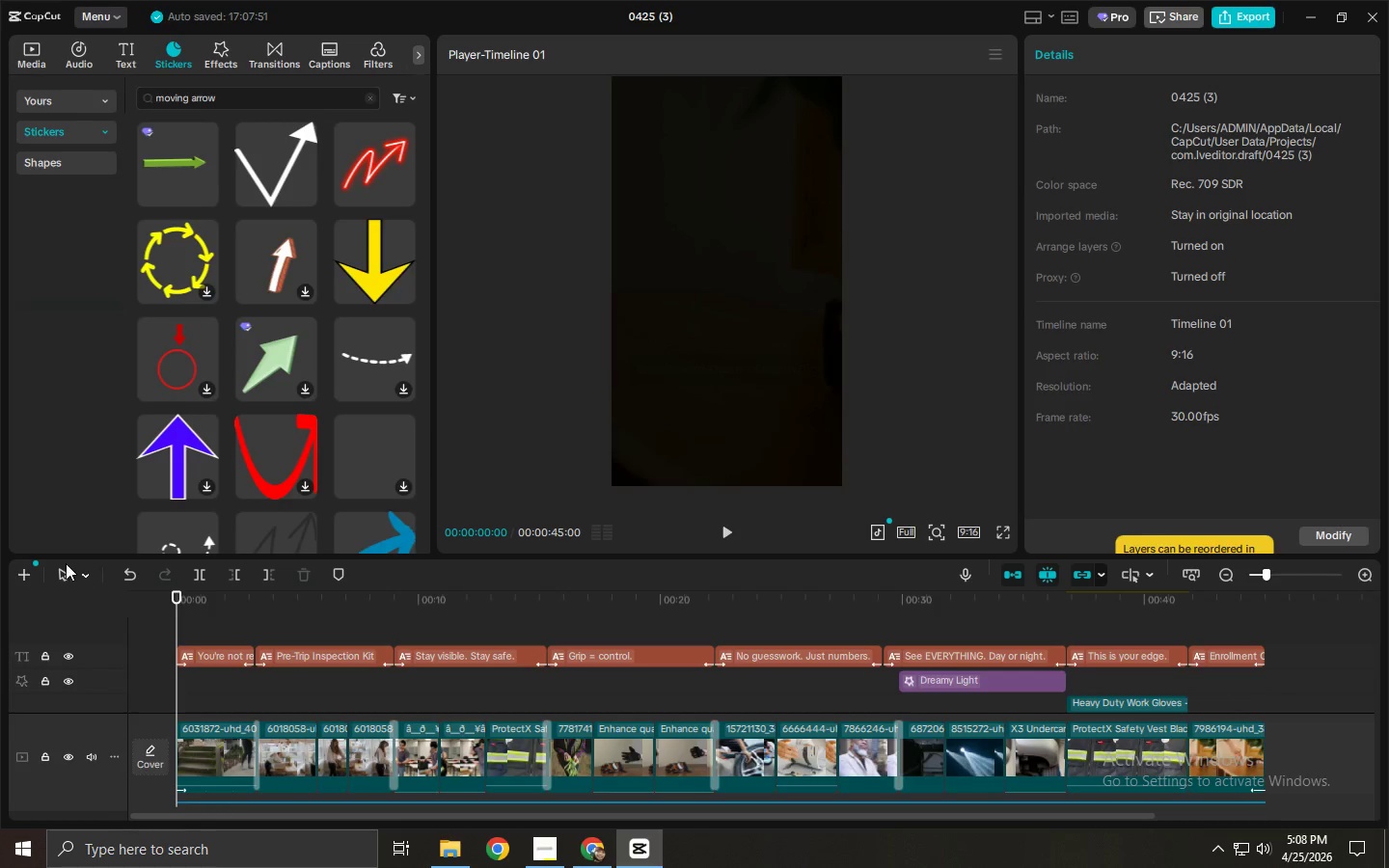 
key(Space)
 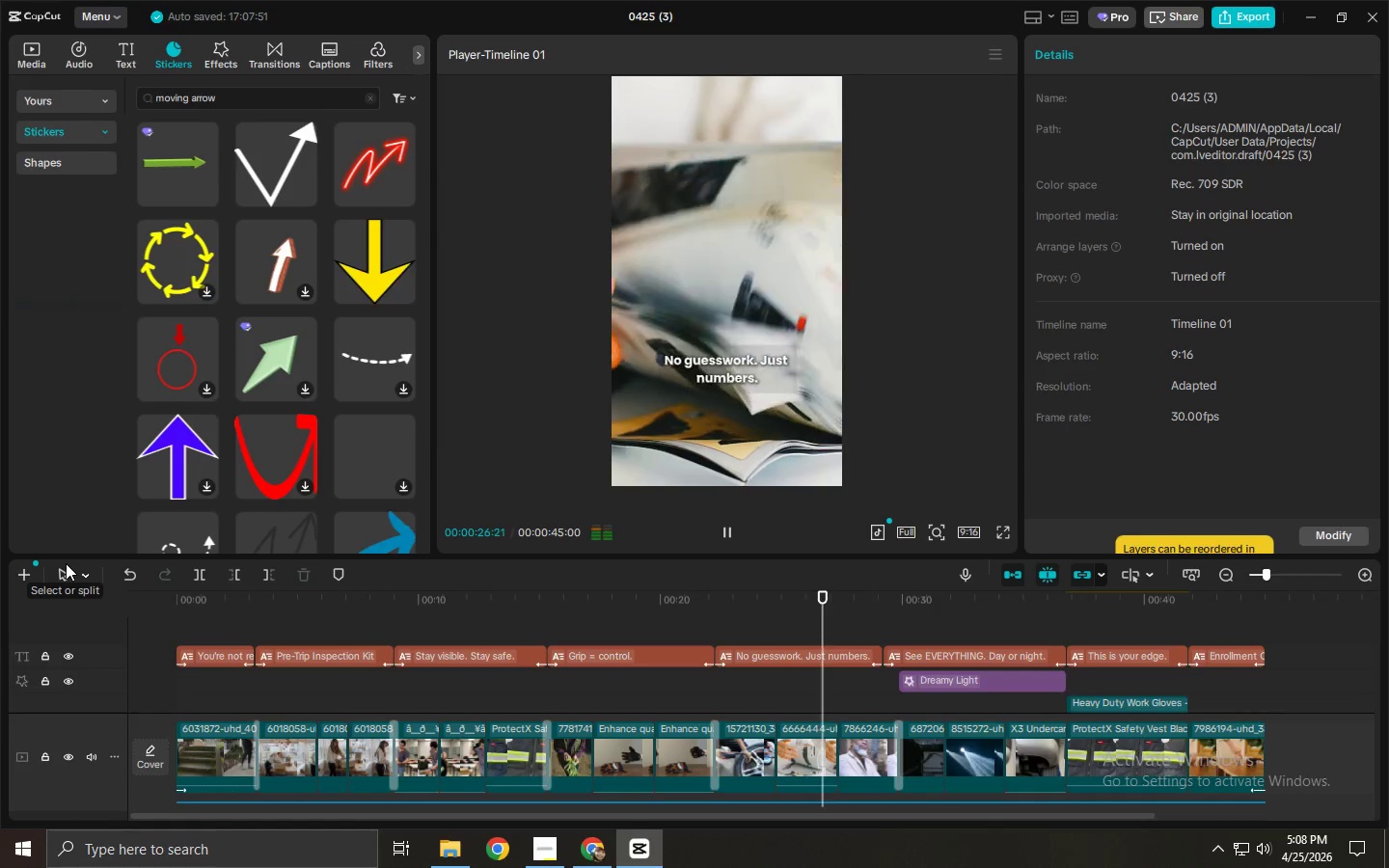 
wait(31.8)
 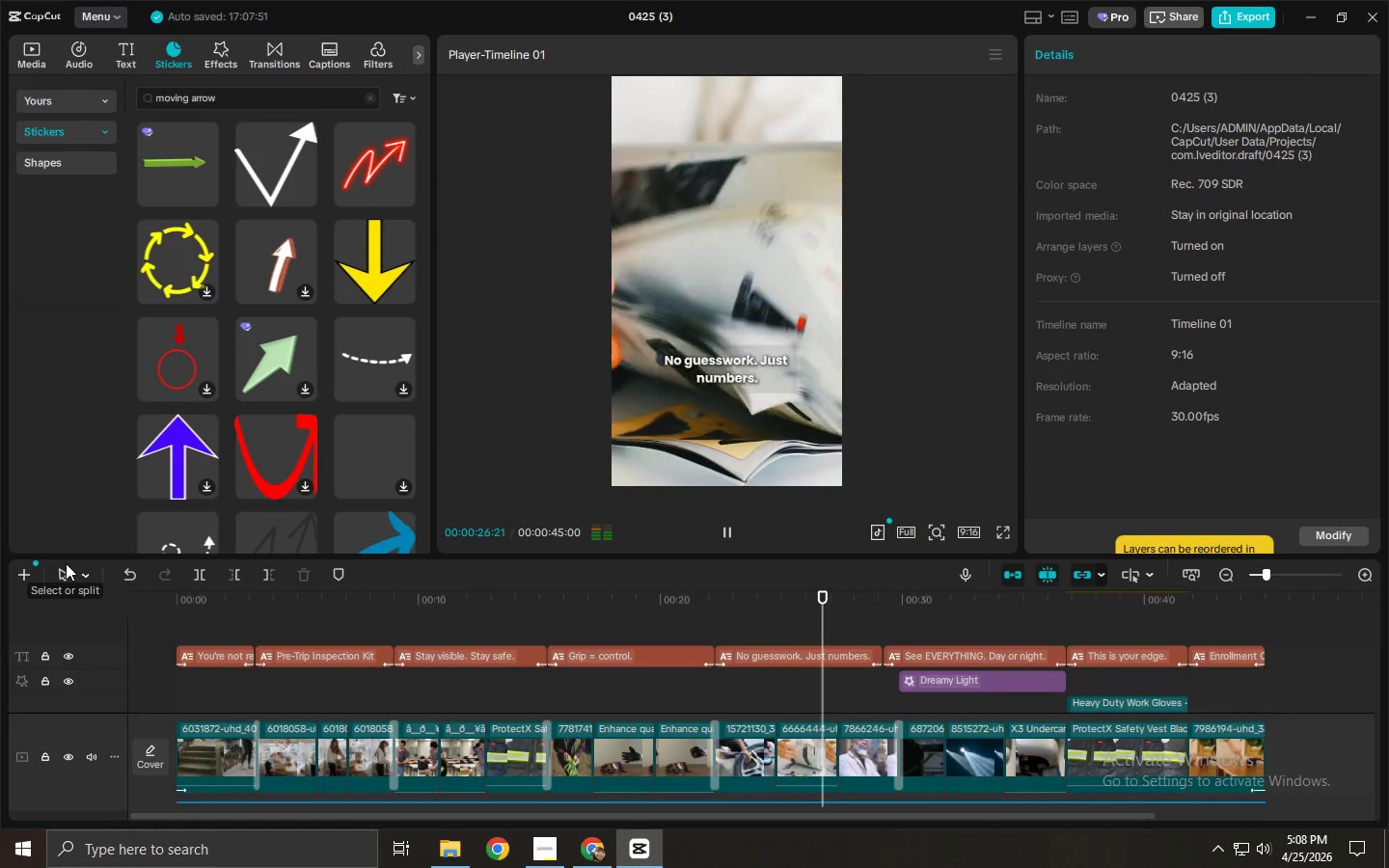 
key(Space)
 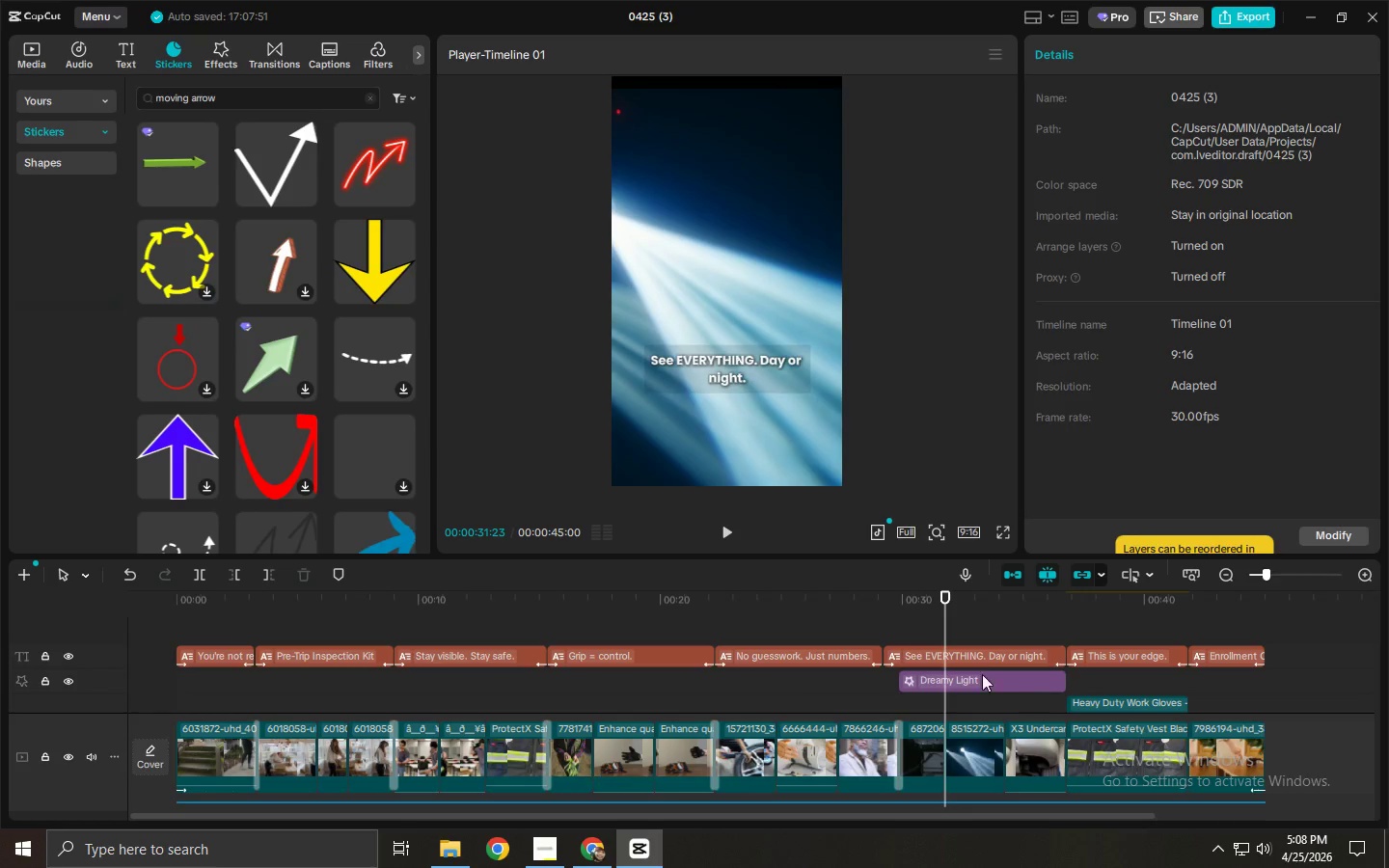 
left_click([901, 654])
 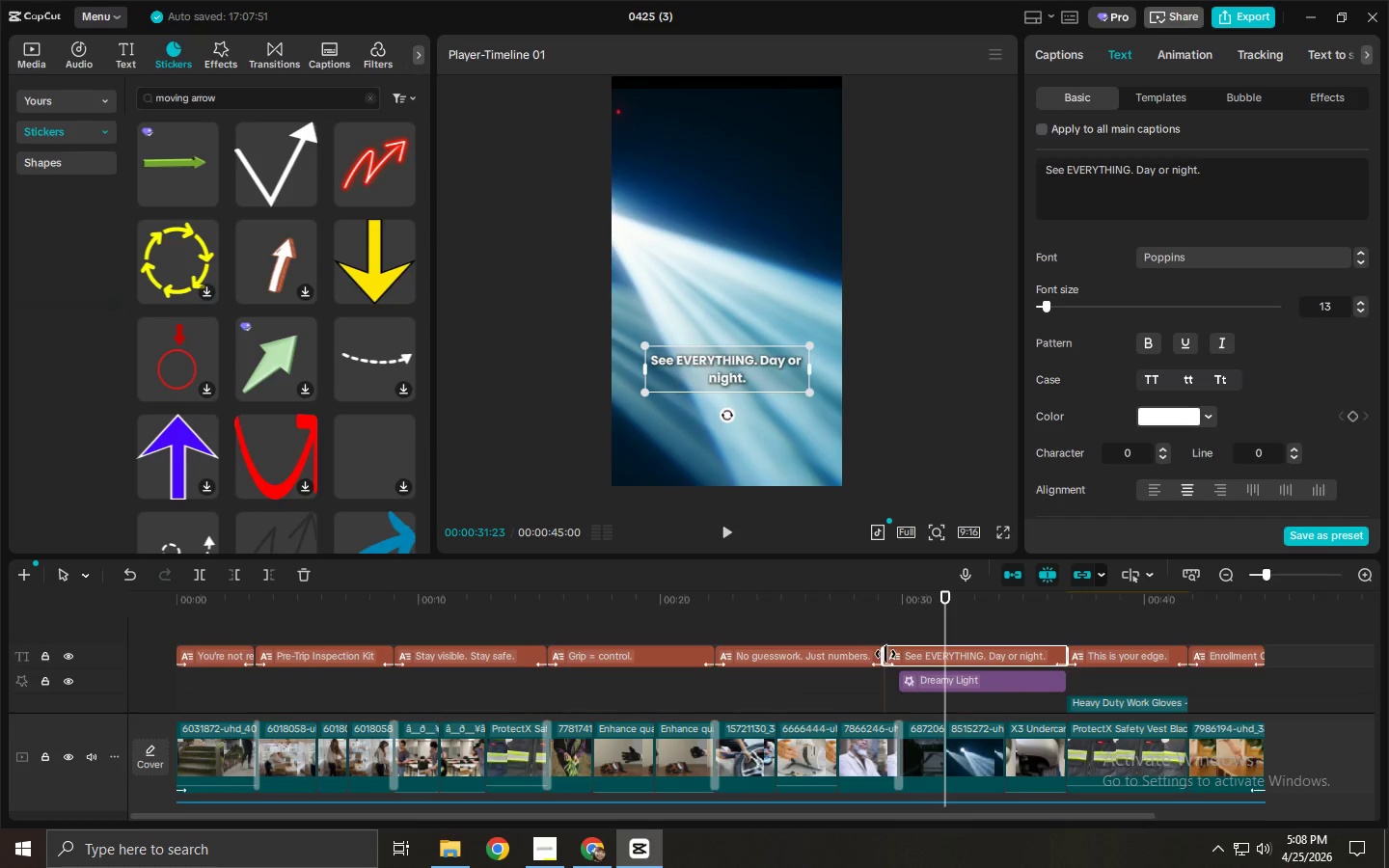 
left_click_drag(start_coordinate=[885, 654], to_coordinate=[903, 660])
 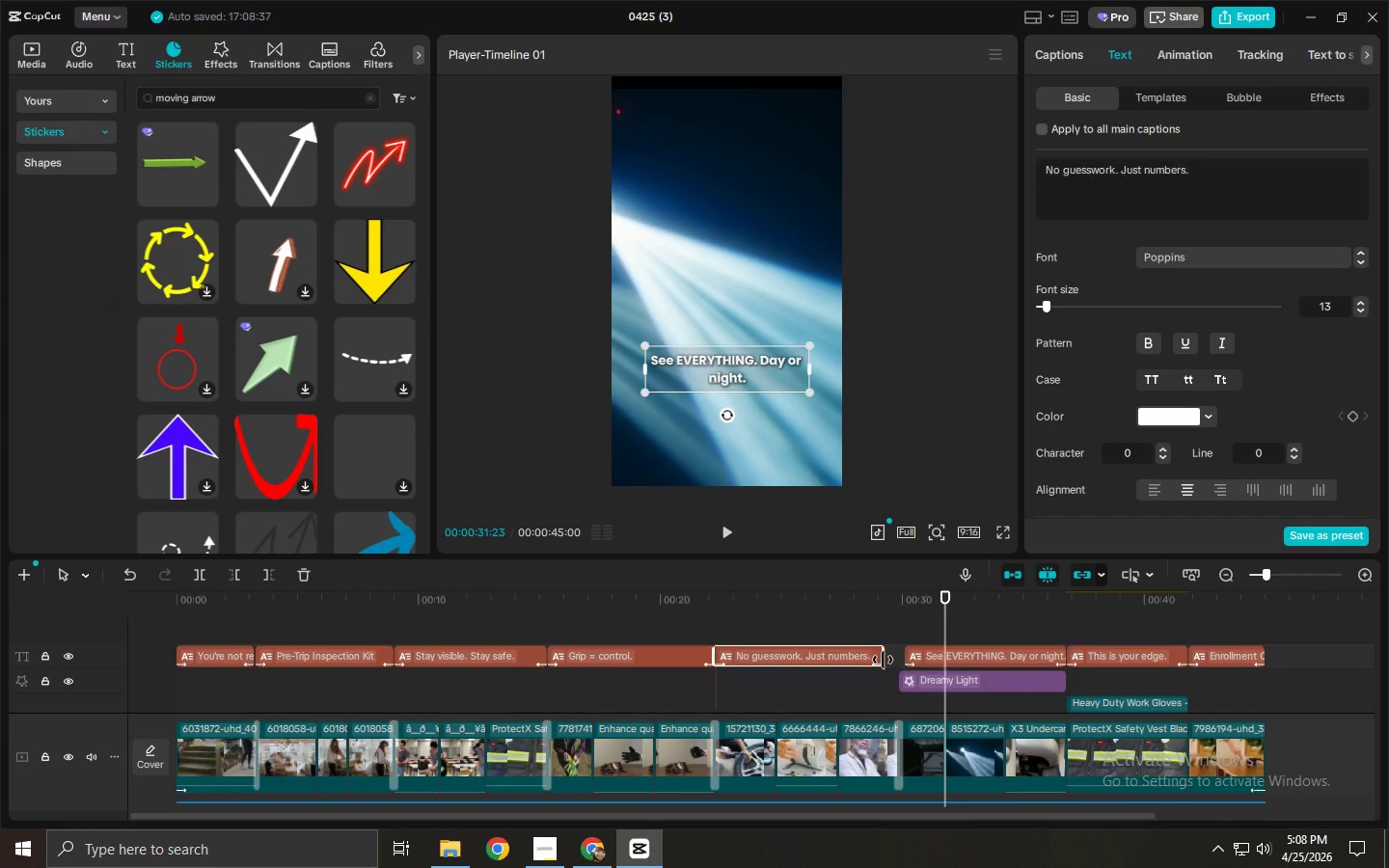 
left_click_drag(start_coordinate=[884, 660], to_coordinate=[895, 660])
 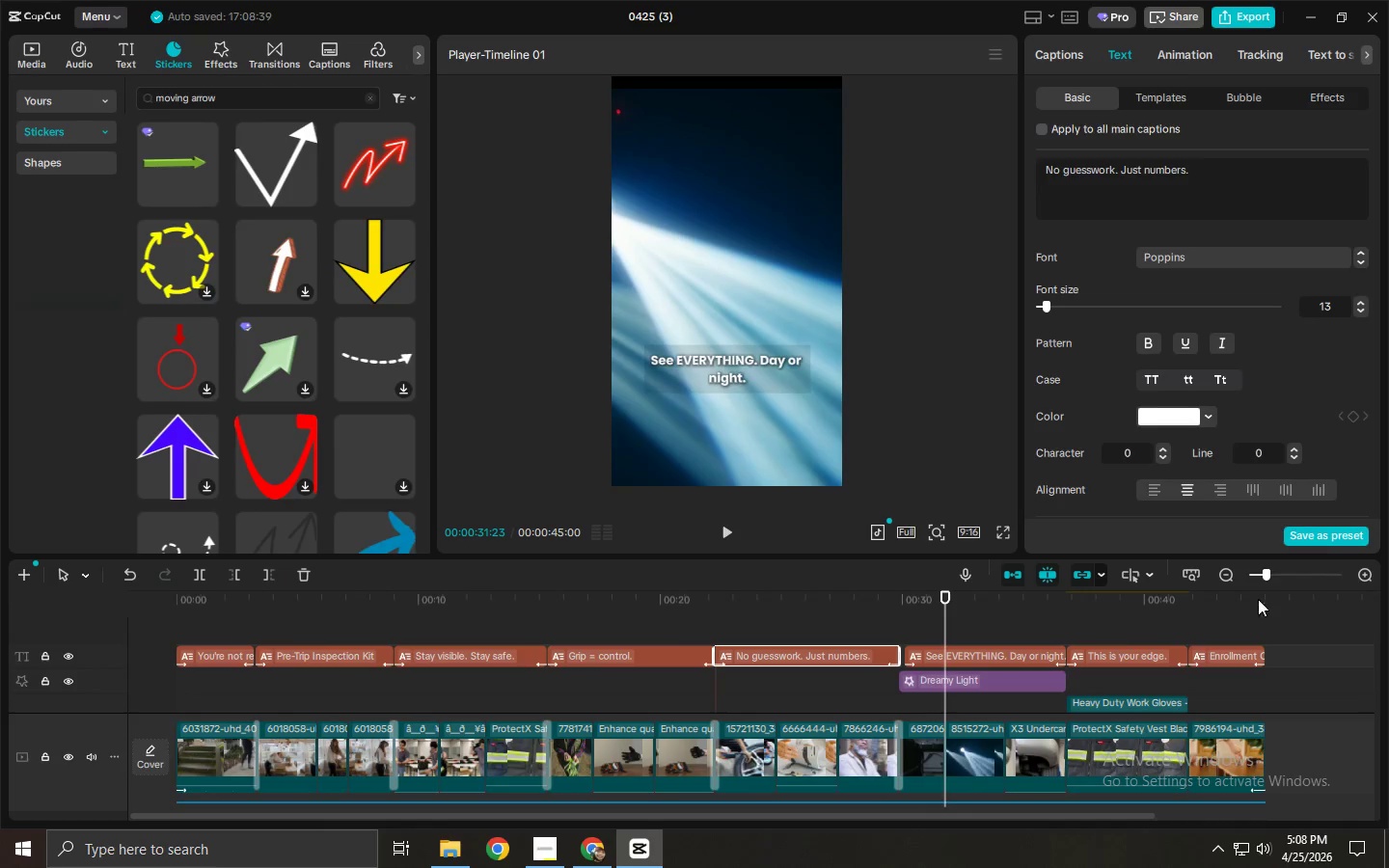 
hold_key(key=ControlLeft, duration=1.5)
scroll: coordinate [881, 669], scroll_direction: up, amount: 24.0
 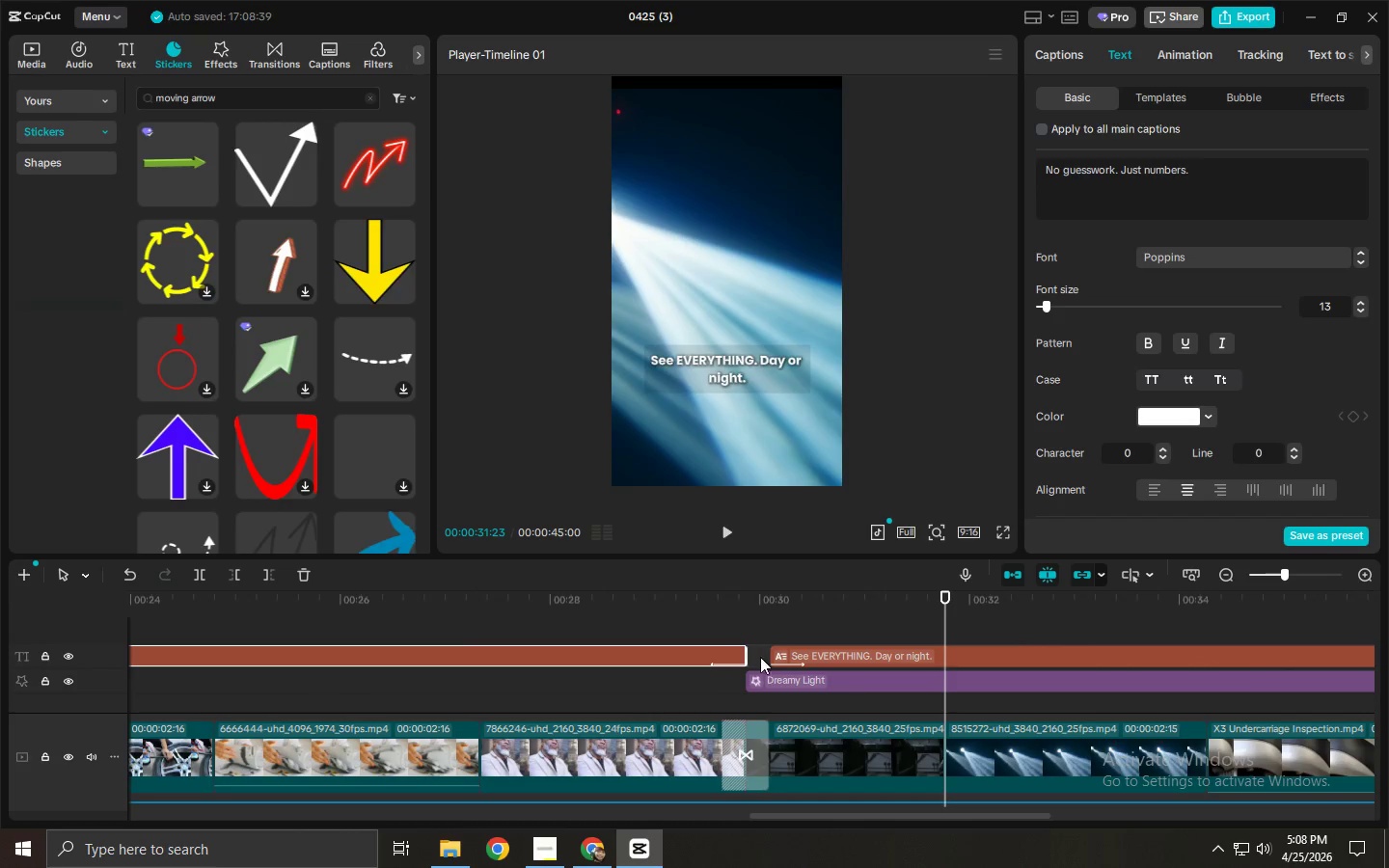 
left_click([789, 656])
 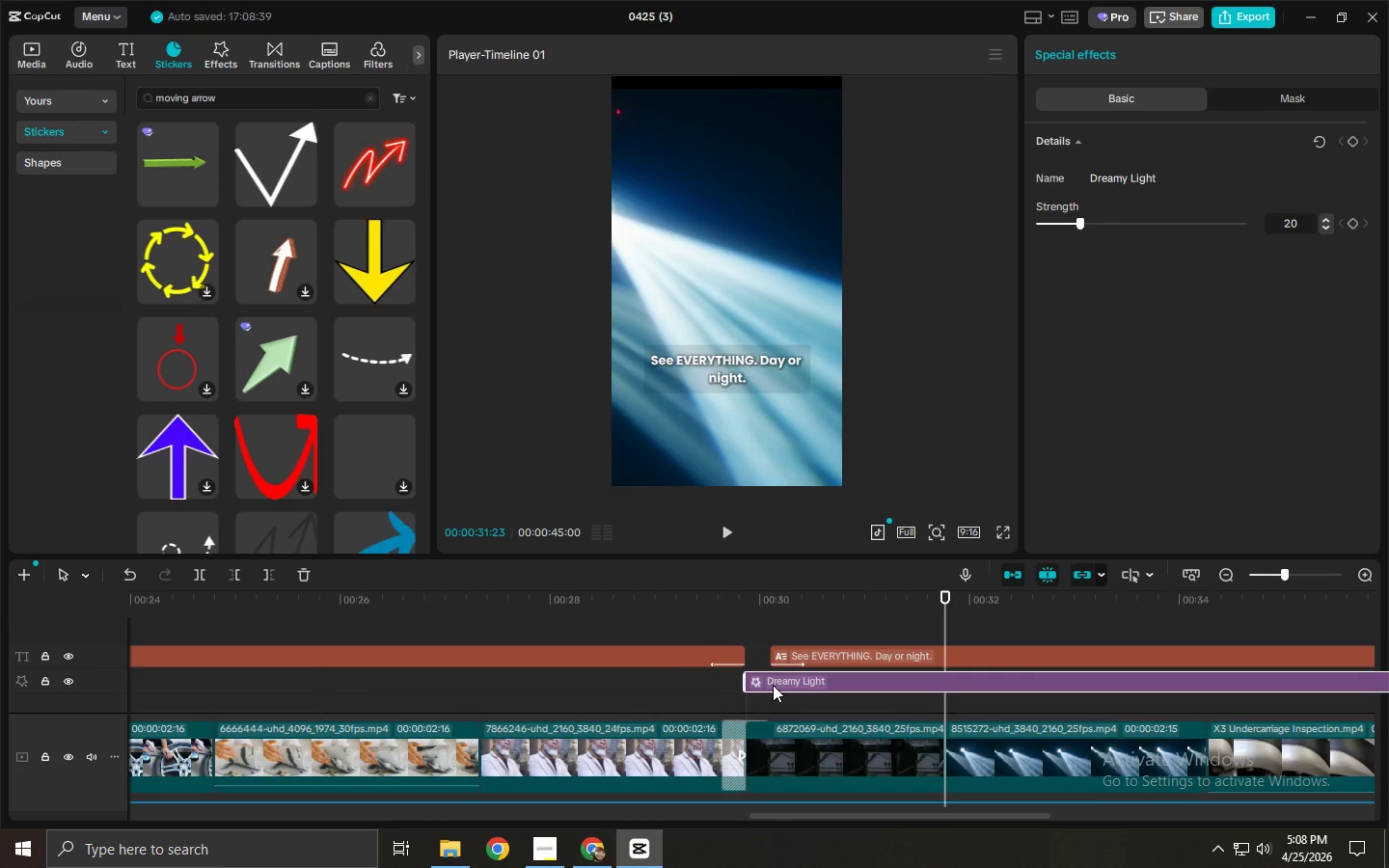 
left_click([790, 654])
 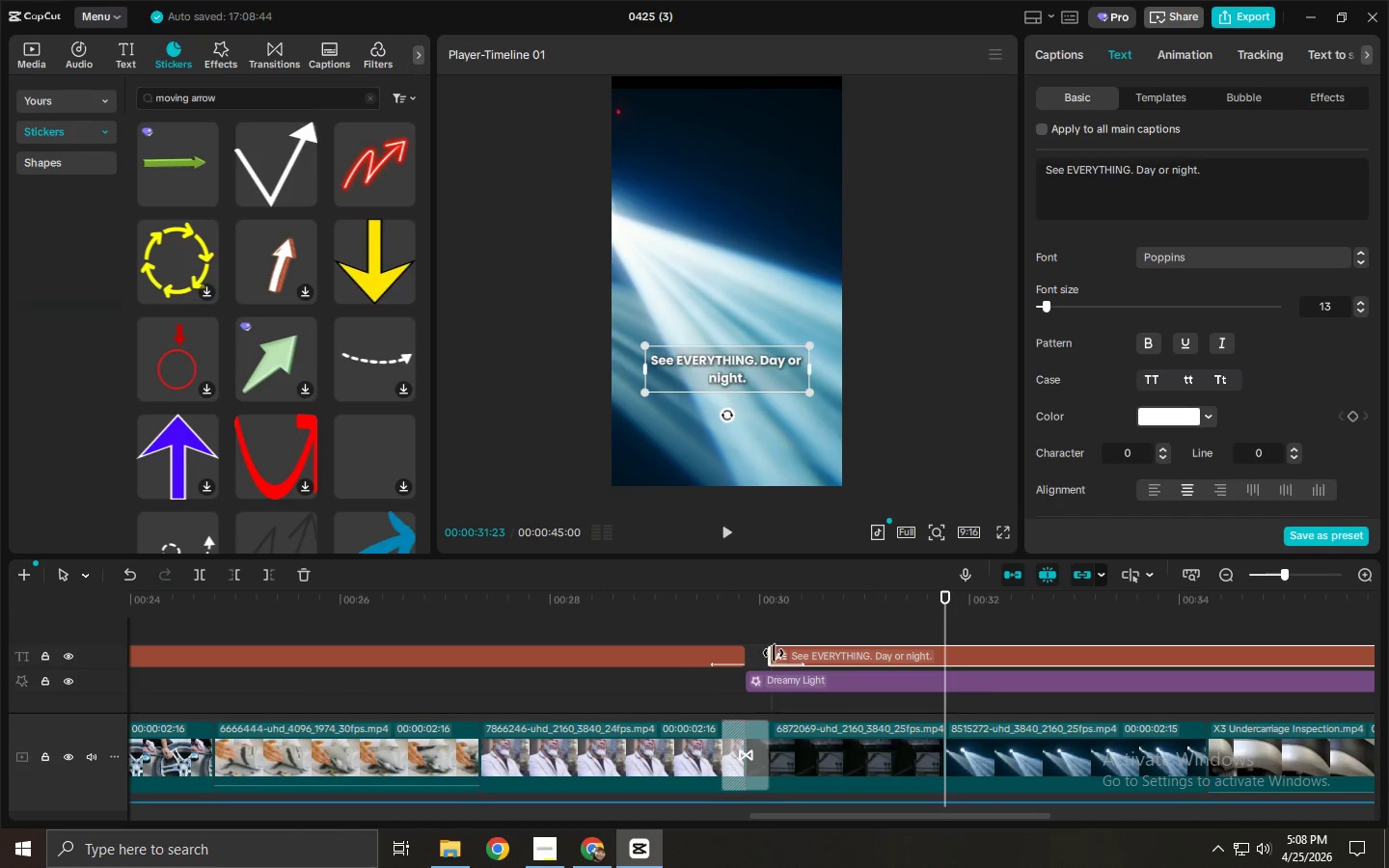 
left_click_drag(start_coordinate=[773, 653], to_coordinate=[749, 654])
 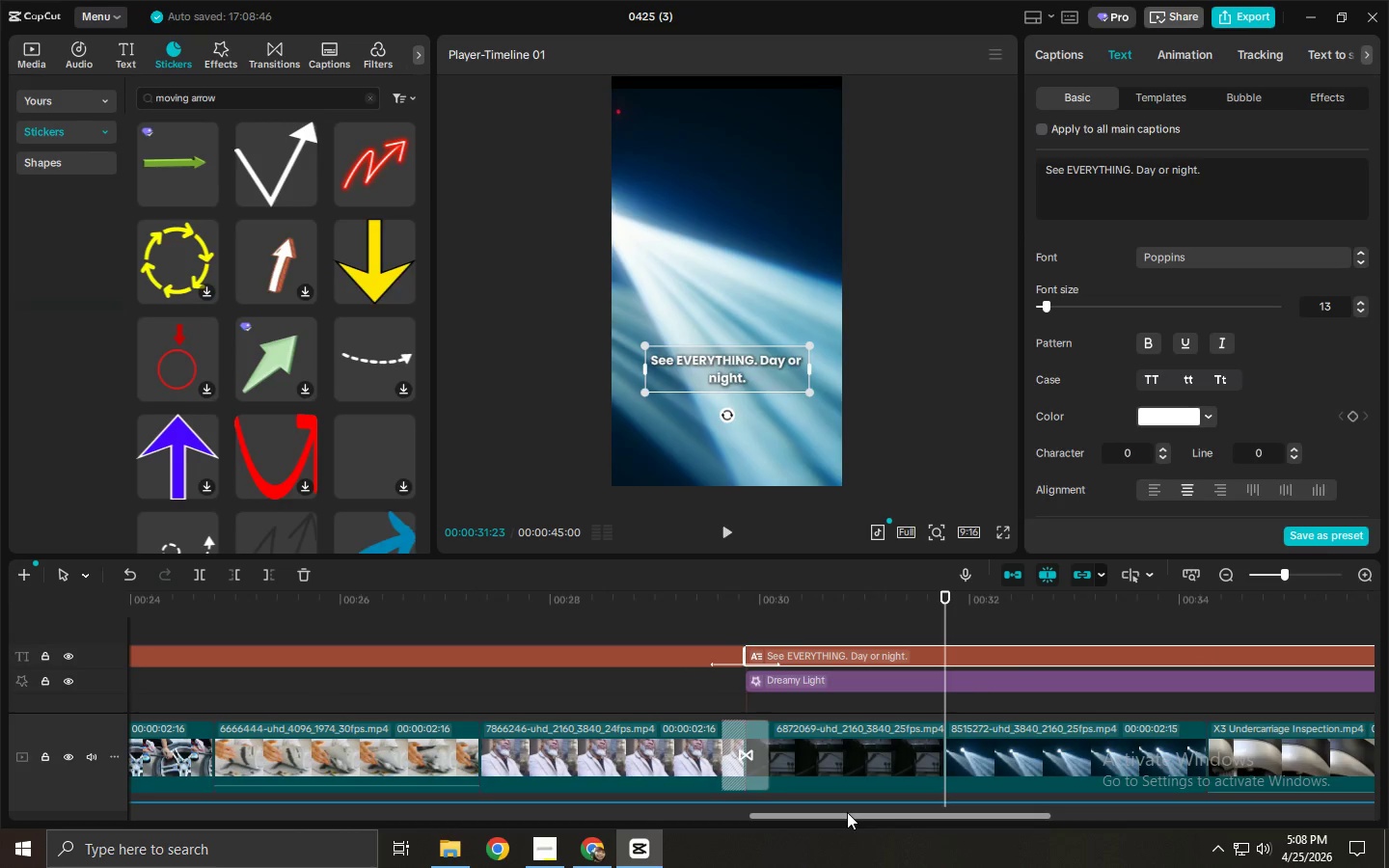 
left_click([704, 612])
 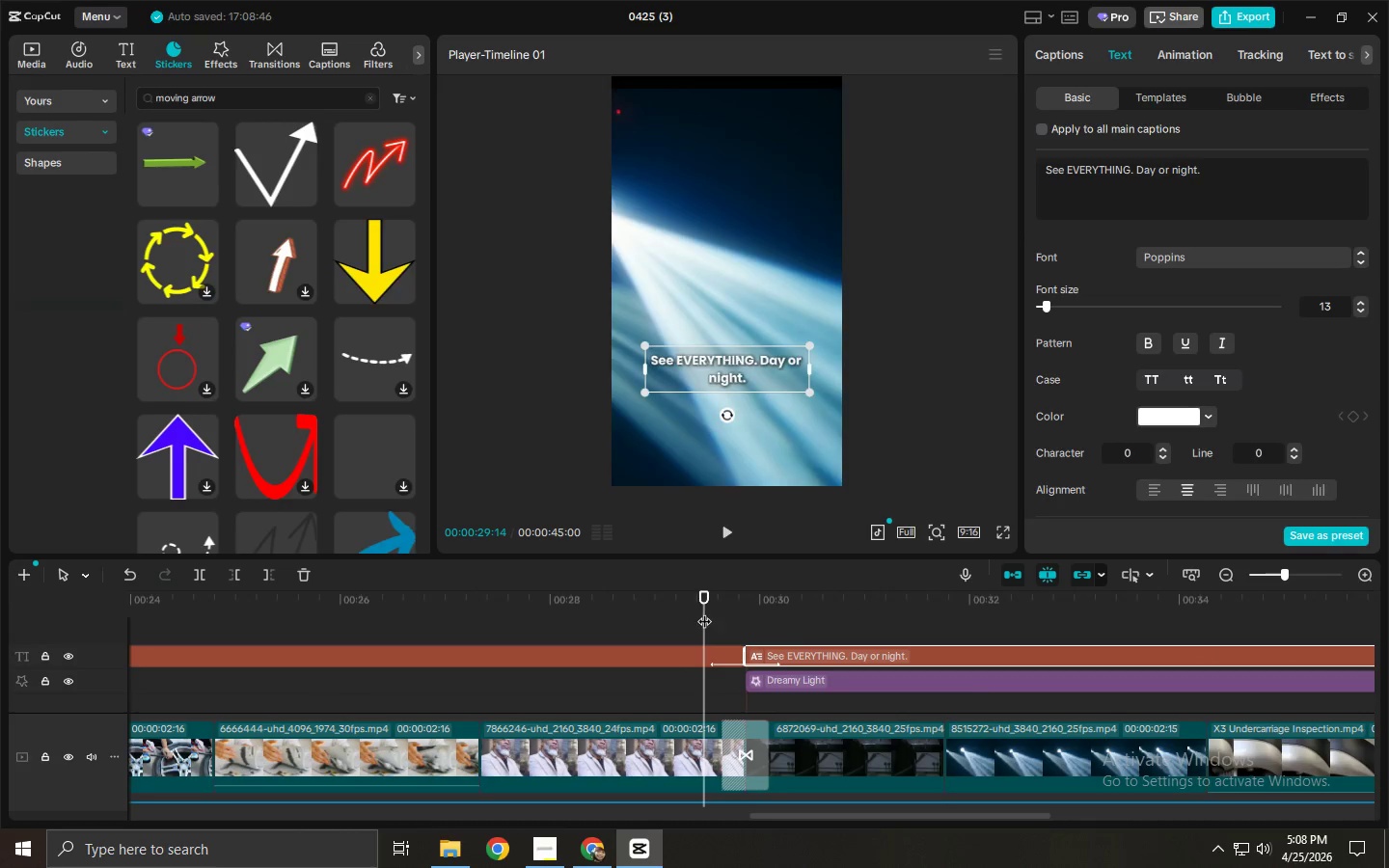 
key(Space)
 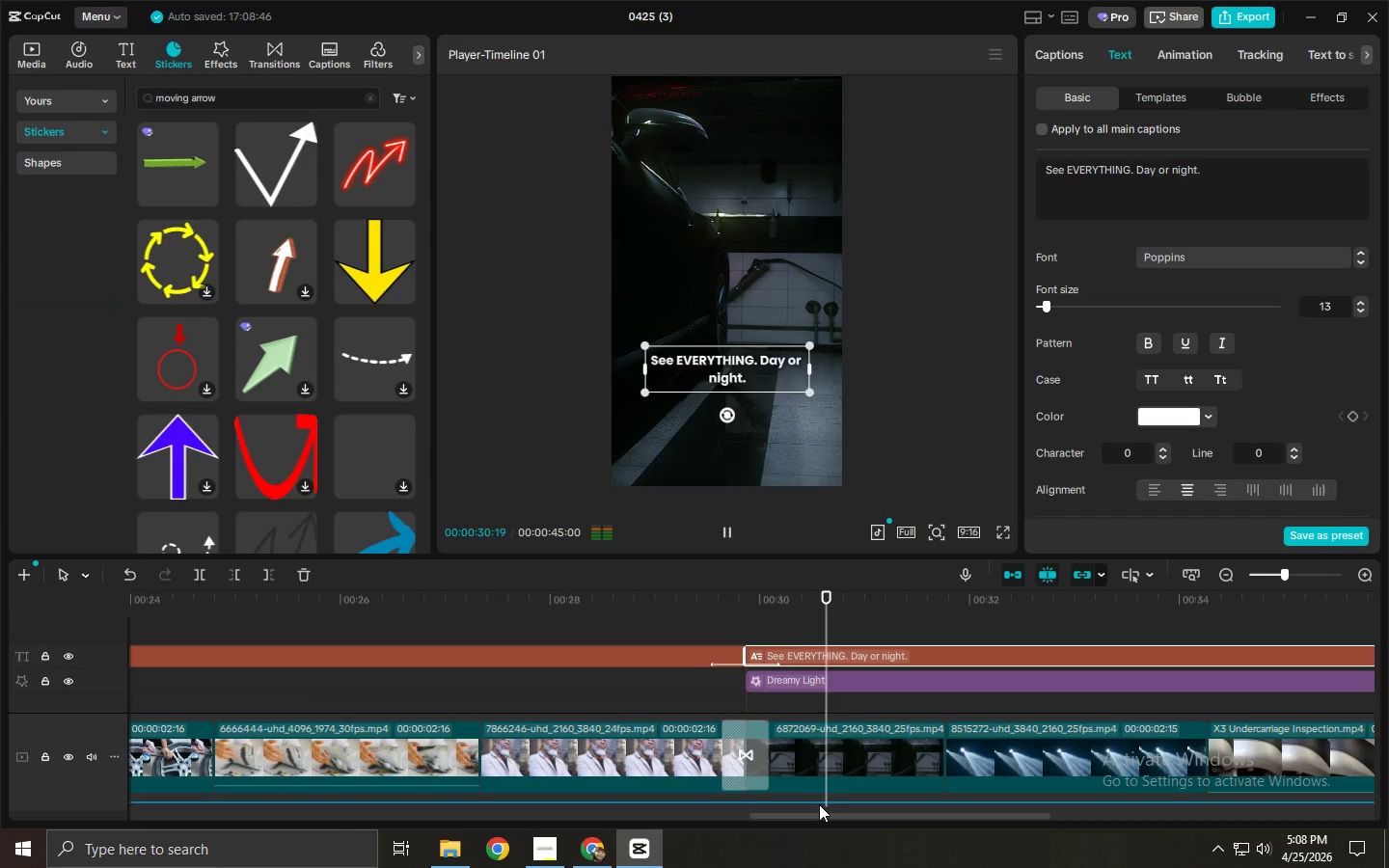 
left_click_drag(start_coordinate=[826, 816], to_coordinate=[1024, 814])
 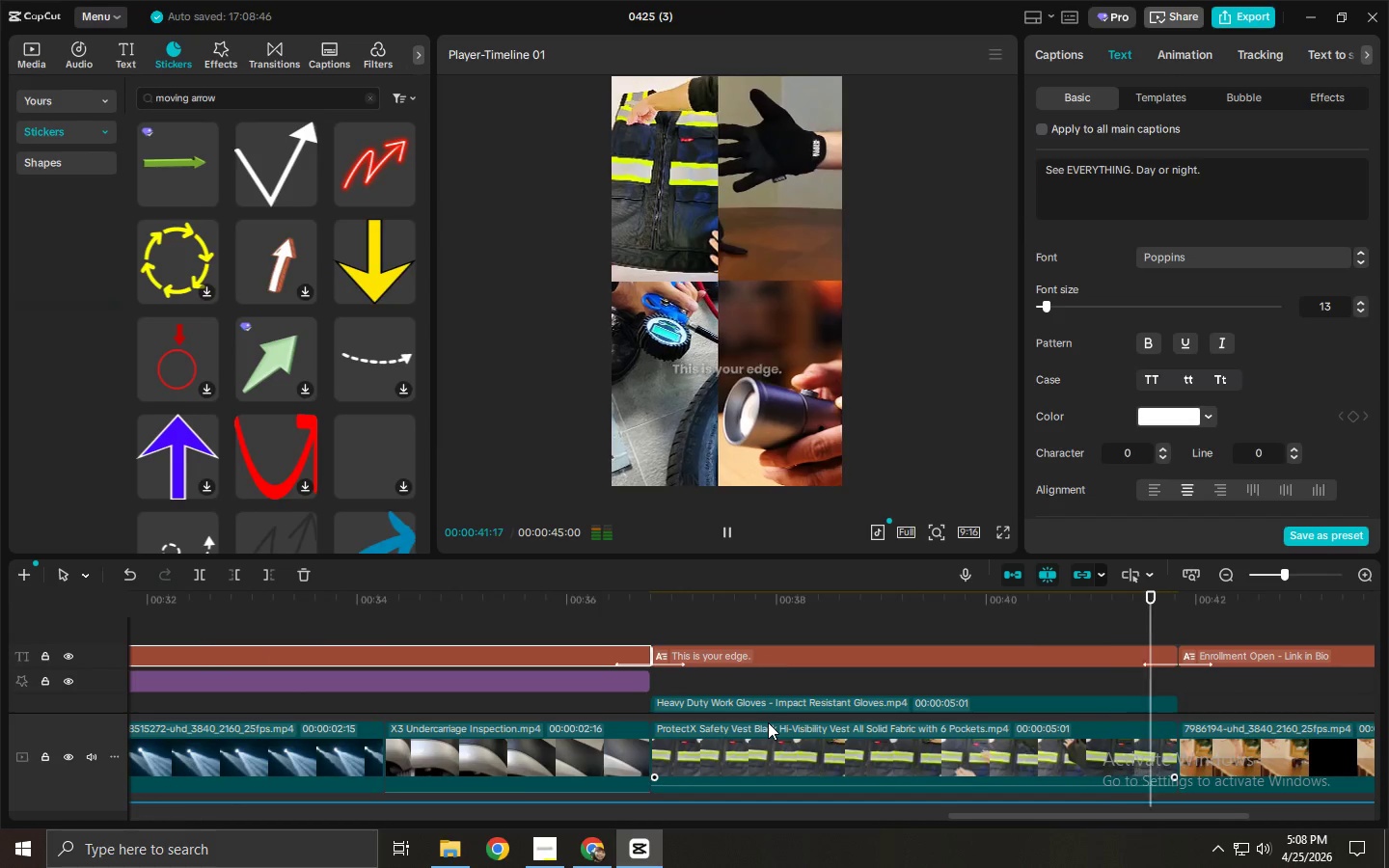 
wait(13.58)
 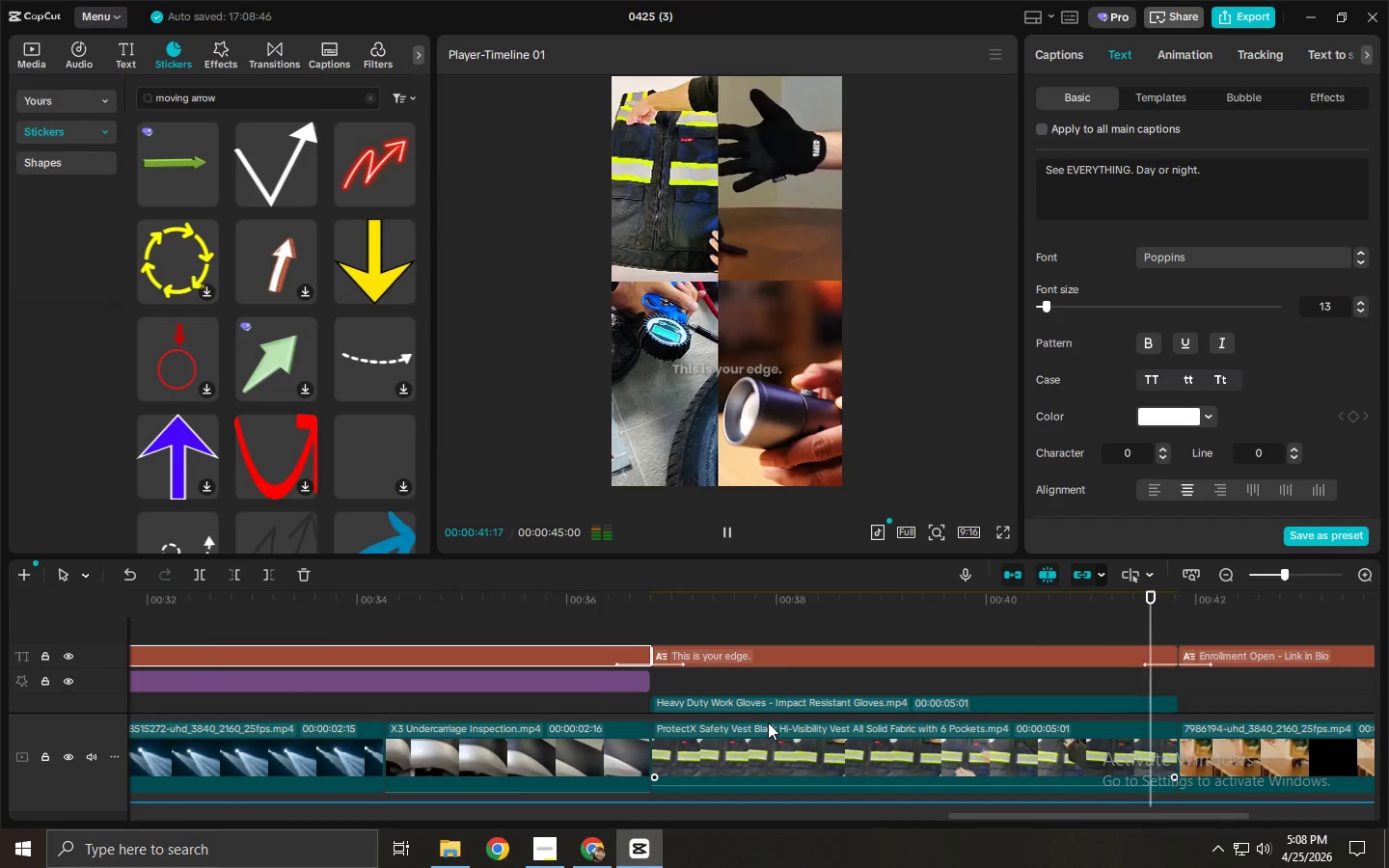 
hold_key(key=ControlLeft, duration=0.5)
scroll: coordinate [823, 667], scroll_direction: down, amount: 2.0
 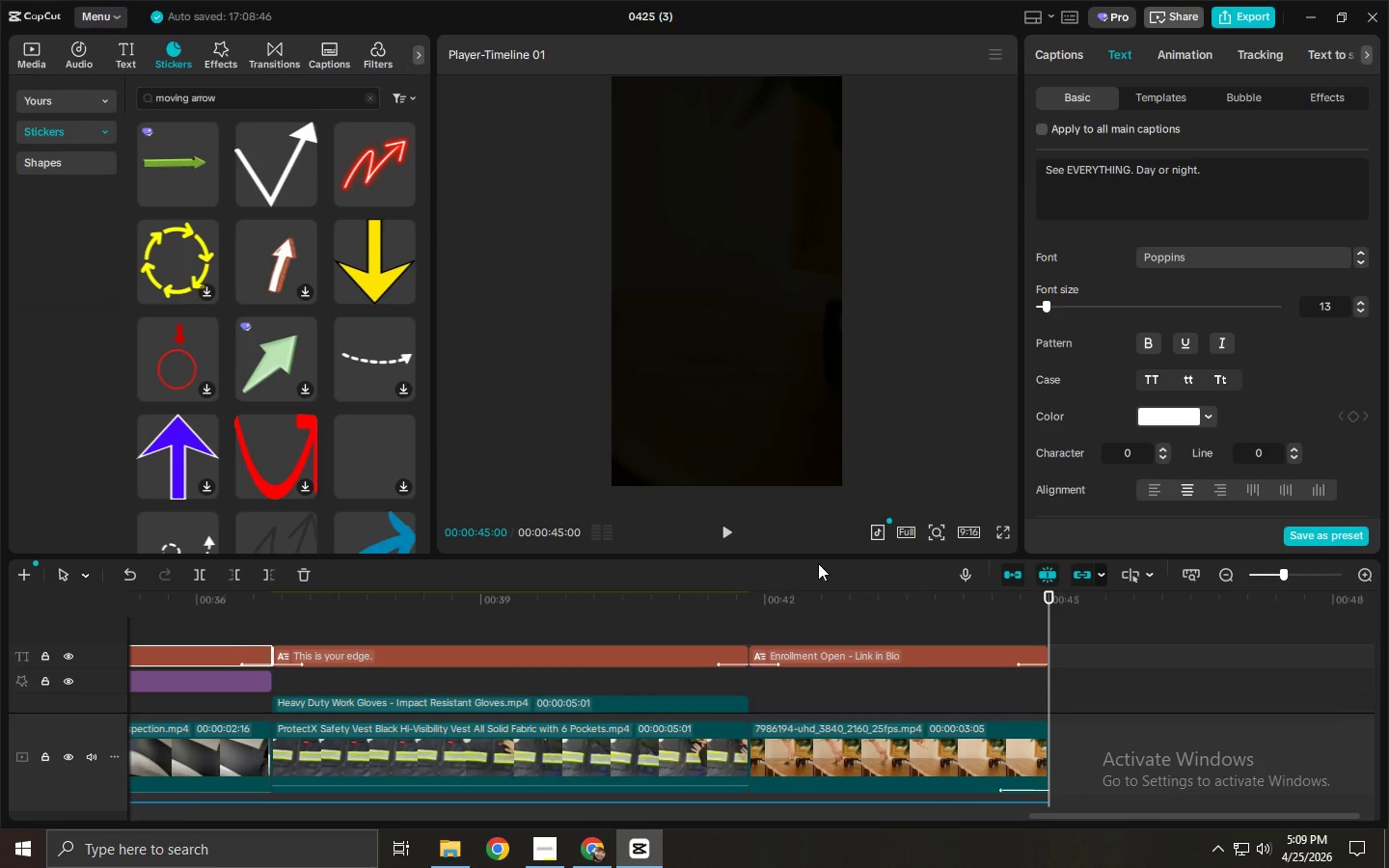 
left_click_drag(start_coordinate=[818, 555], to_coordinate=[819, 329])
 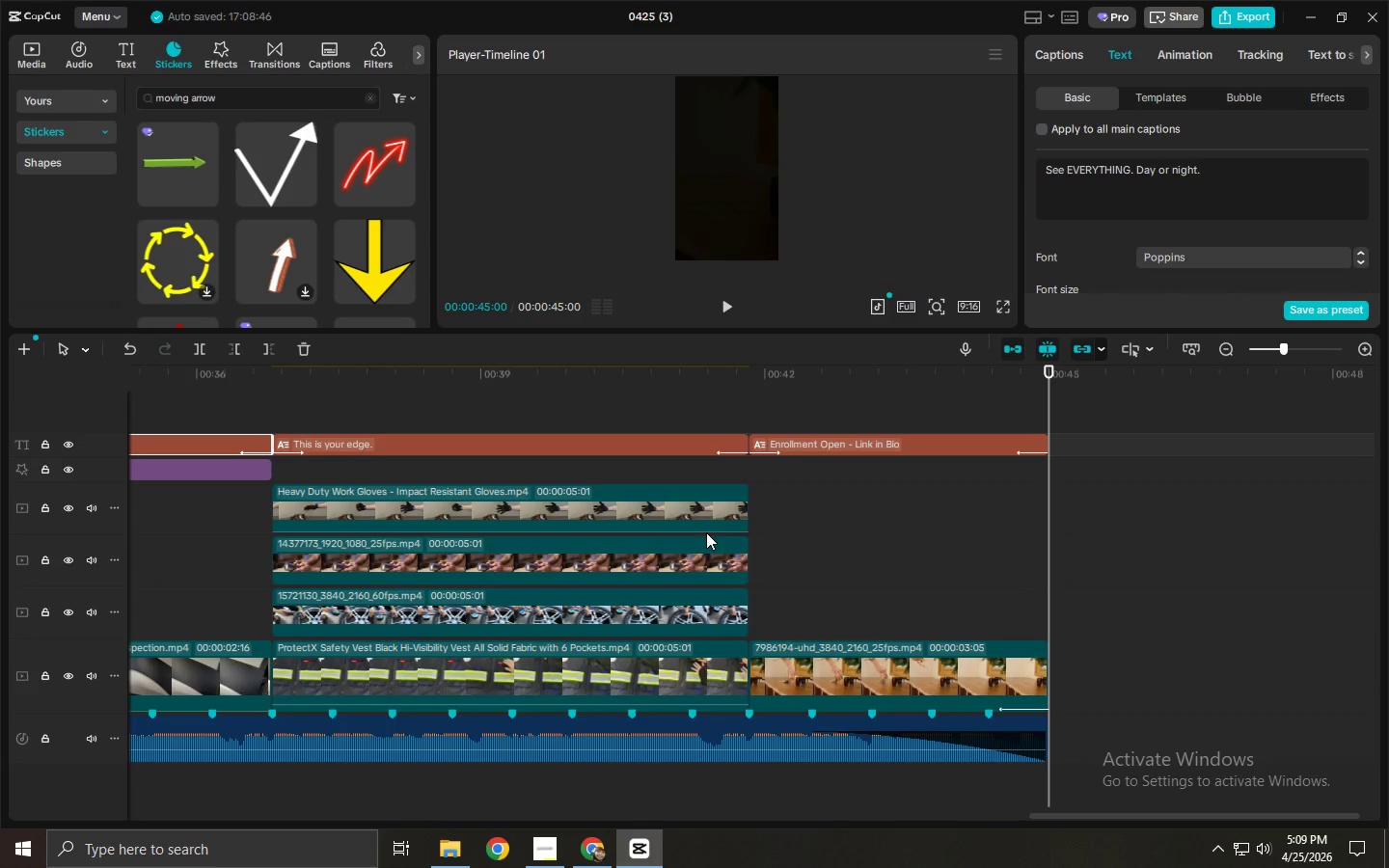 
hold_key(key=ControlLeft, duration=1.27)
scroll: coordinate [798, 740], scroll_direction: down, amount: 8.0
 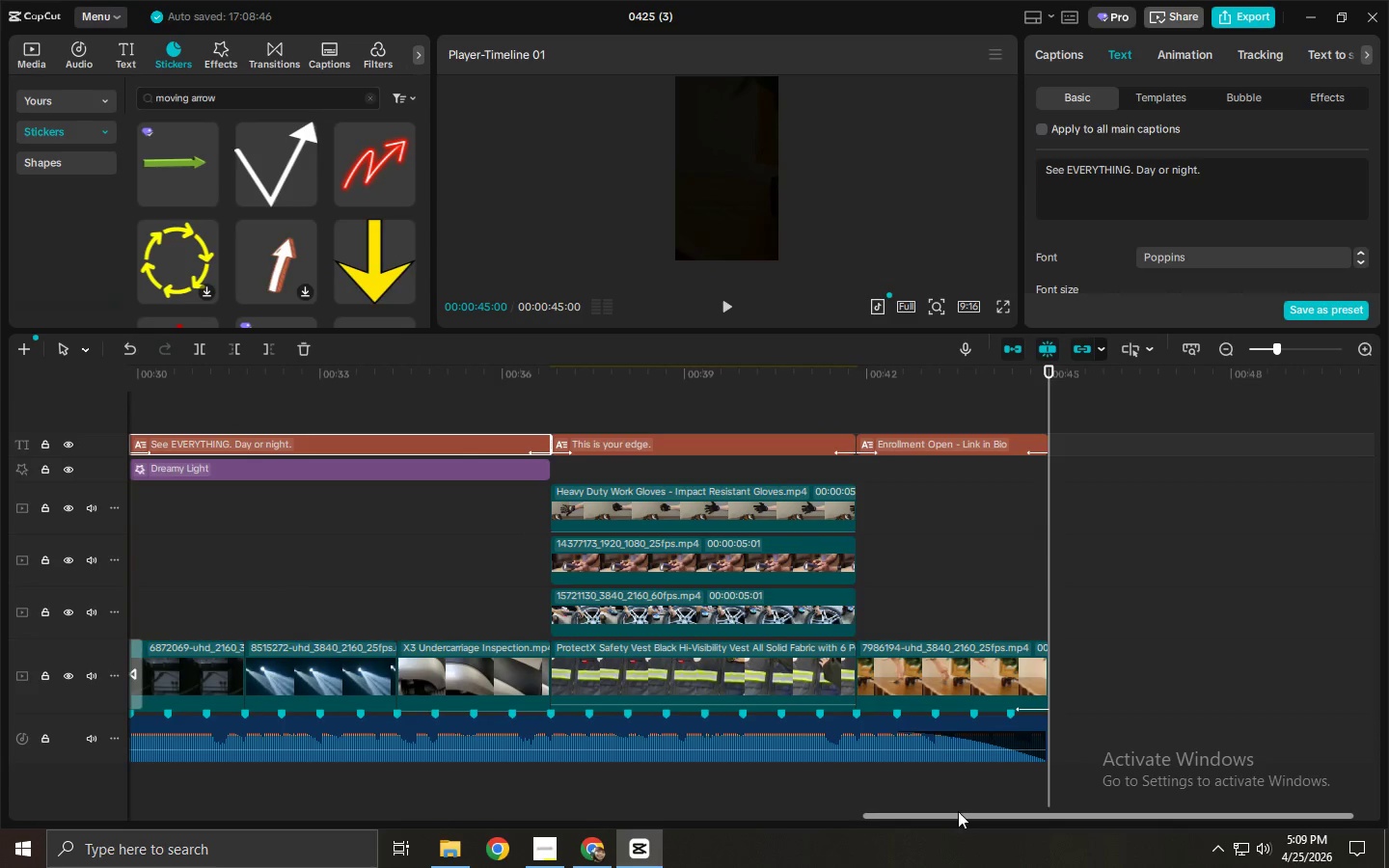 
left_click_drag(start_coordinate=[957, 813], to_coordinate=[156, 774])
 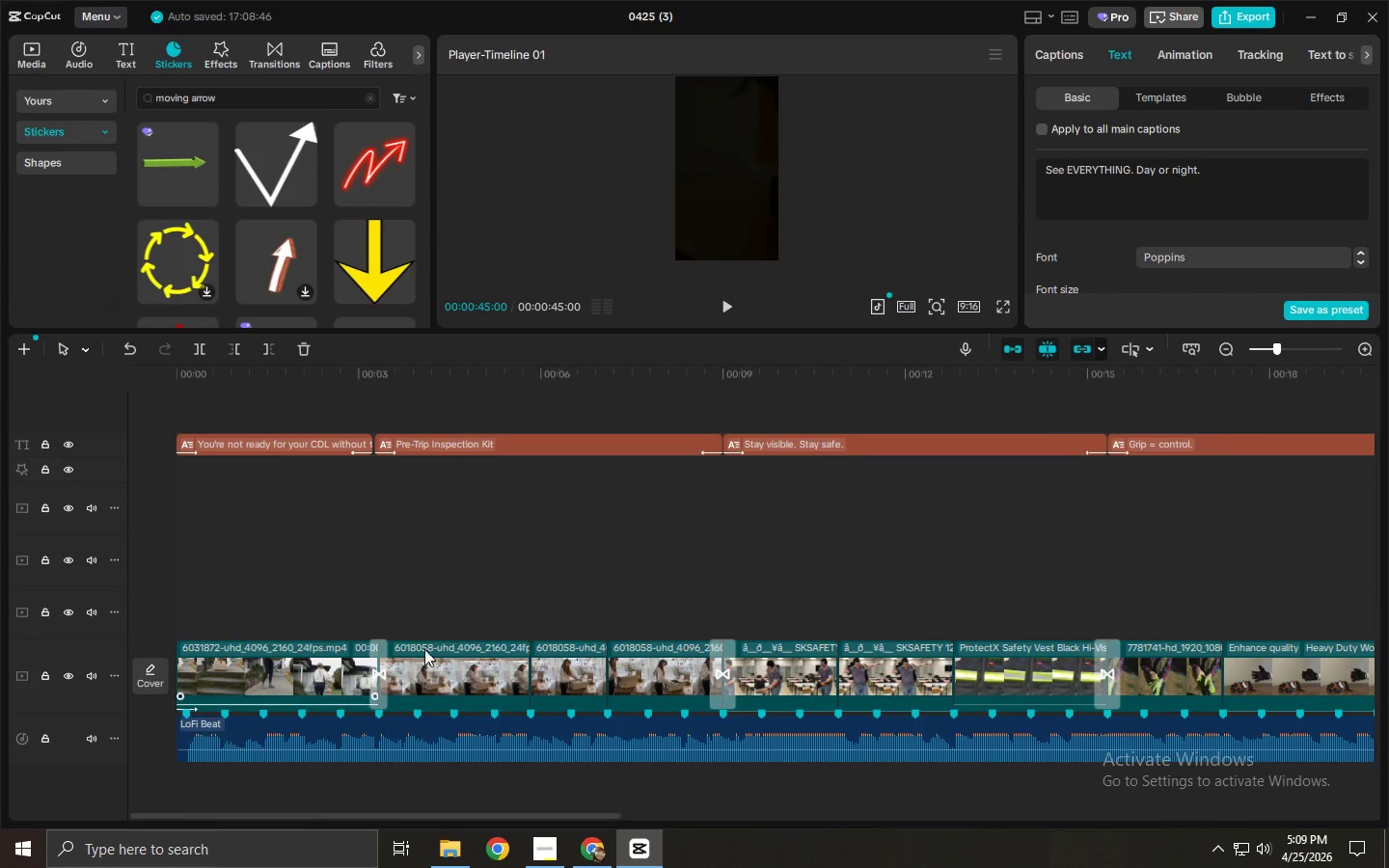 
hold_key(key=ControlLeft, duration=1.5)
hold_key(key=ControlLeft, duration=0.48)
scroll: coordinate [450, 645], scroll_direction: down, amount: 12.0
 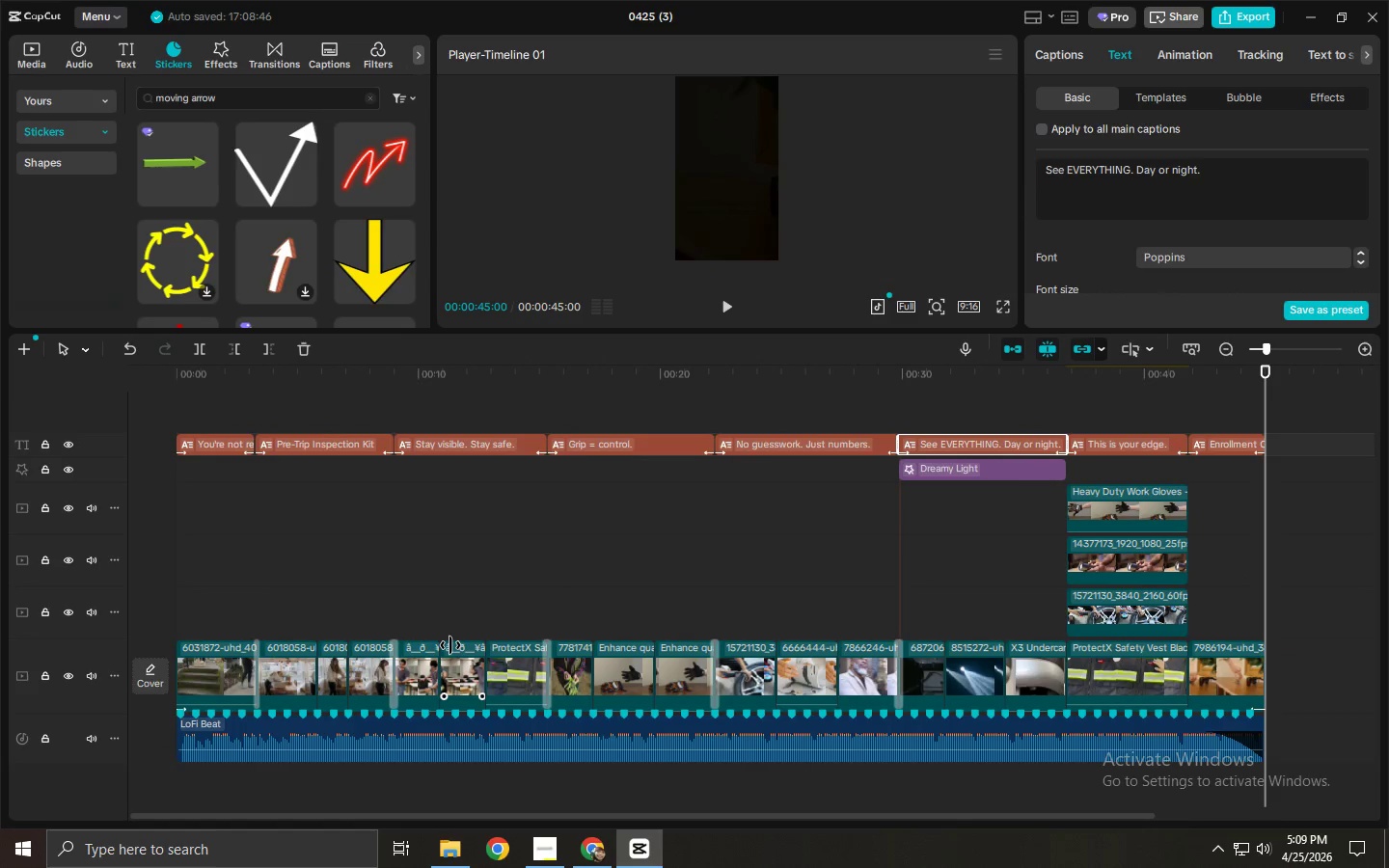 
key(Space)
 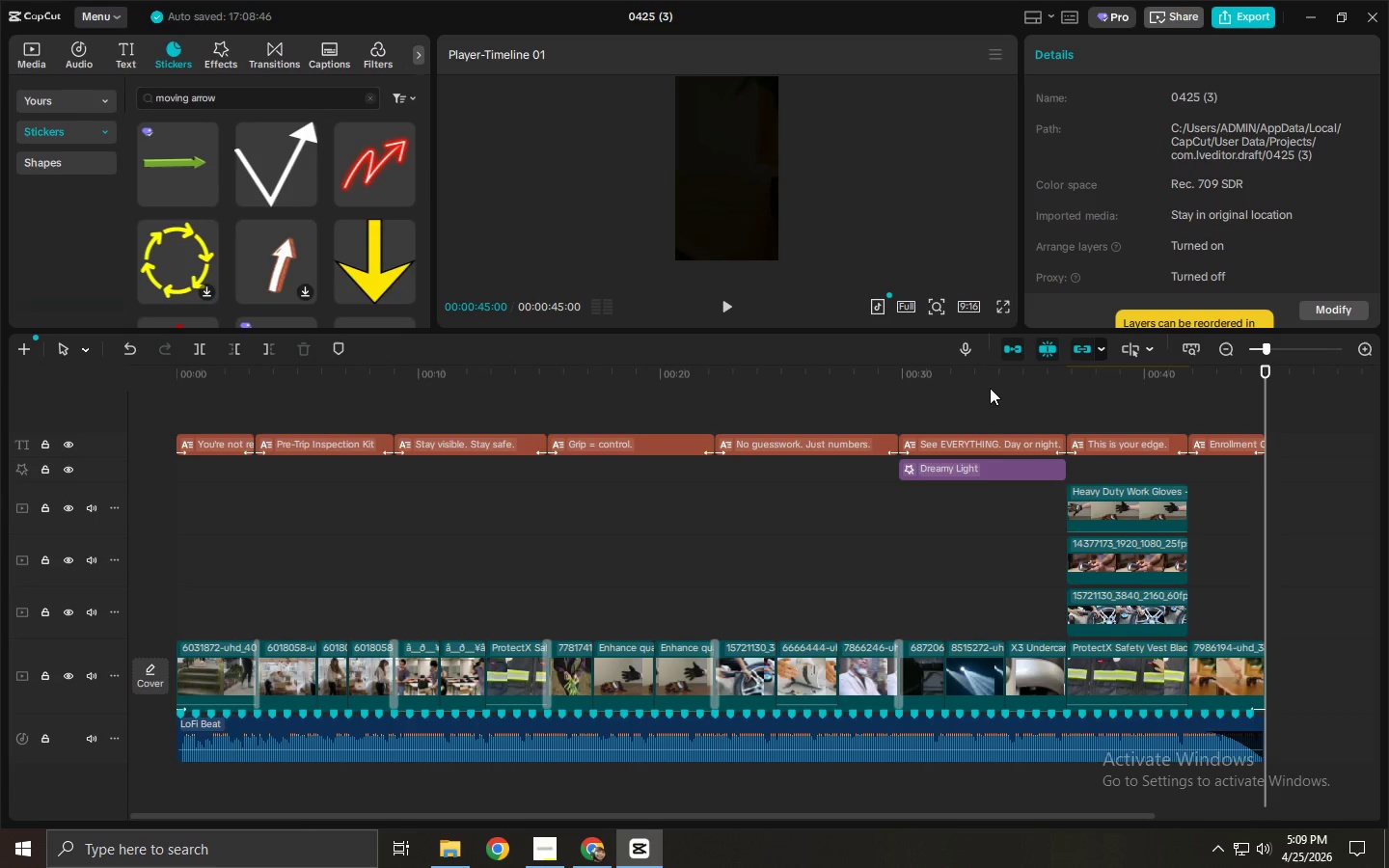 
wait(21.17)
 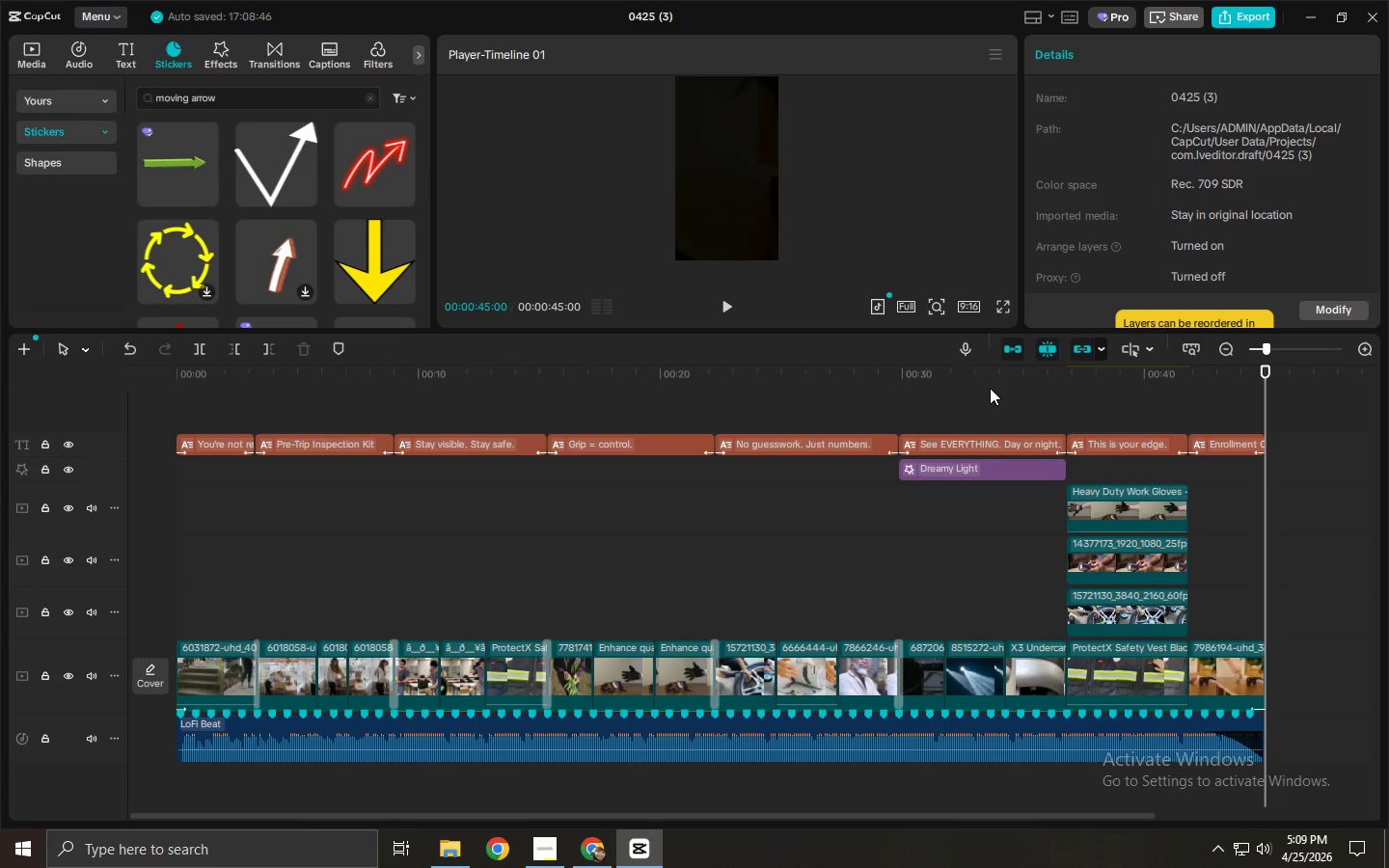 
key(Alt+AltLeft)
 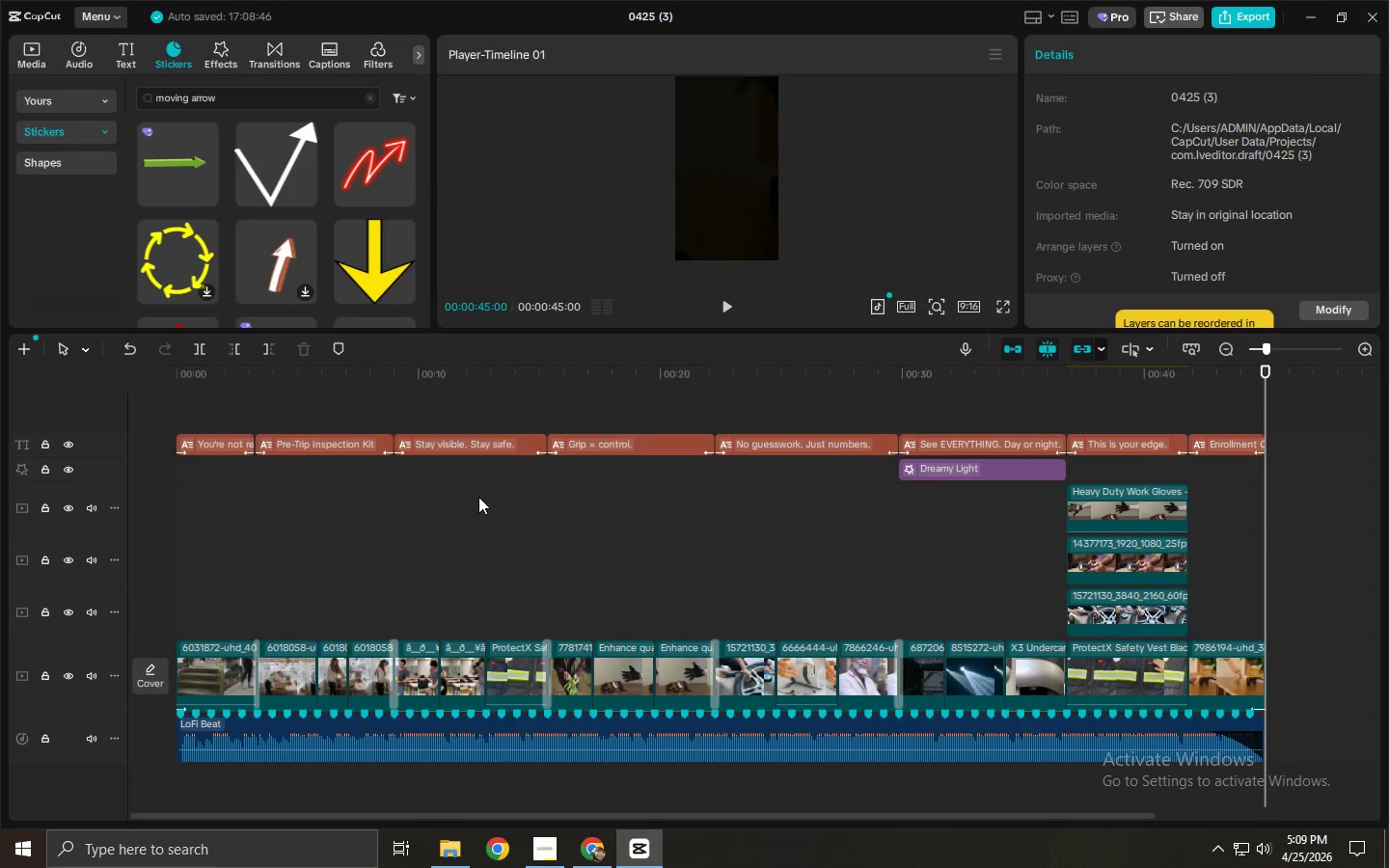 
key(Alt+Tab)